 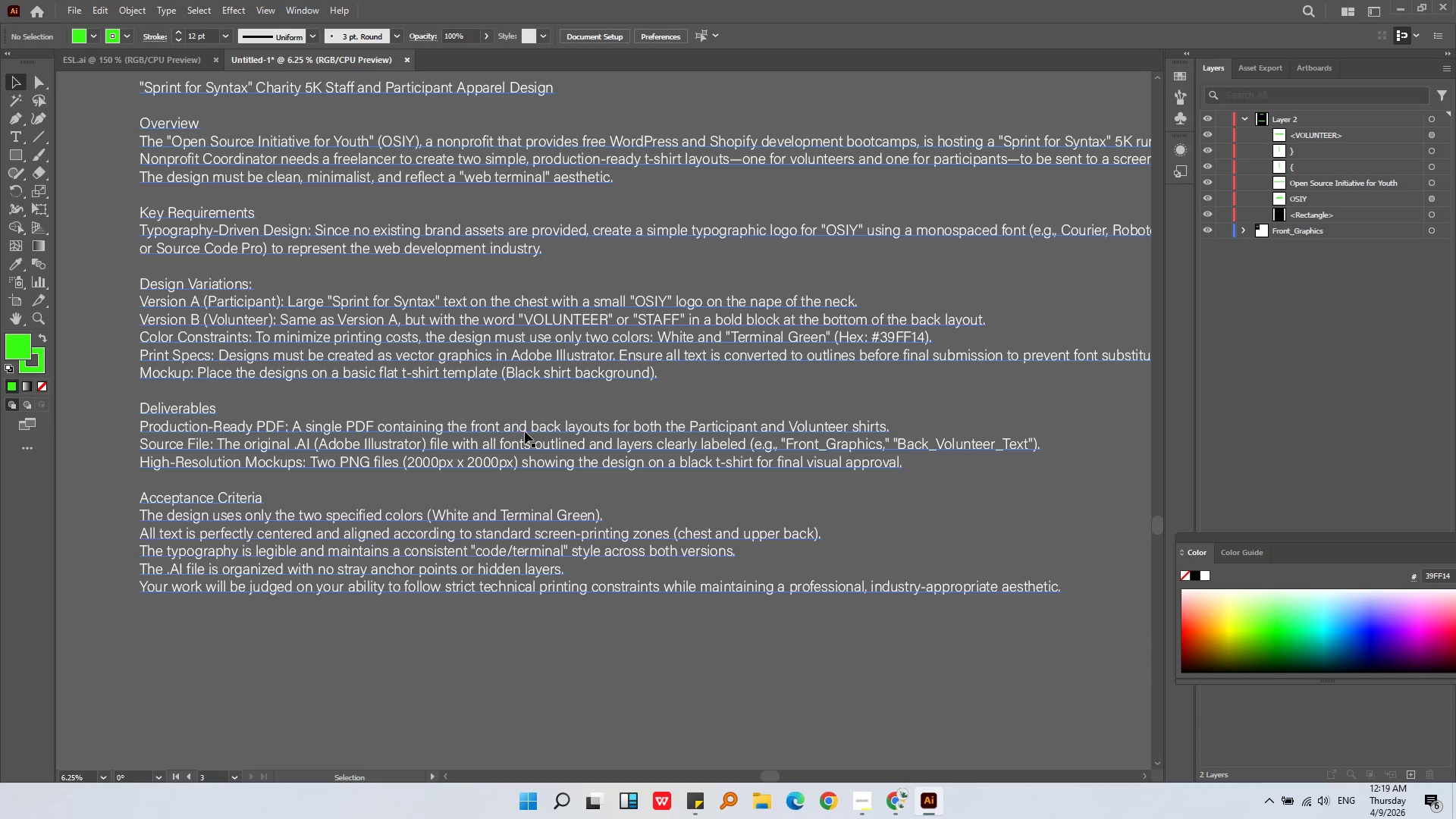 
scroll: coordinate [525, 431], scroll_direction: down, amount: 2.0
 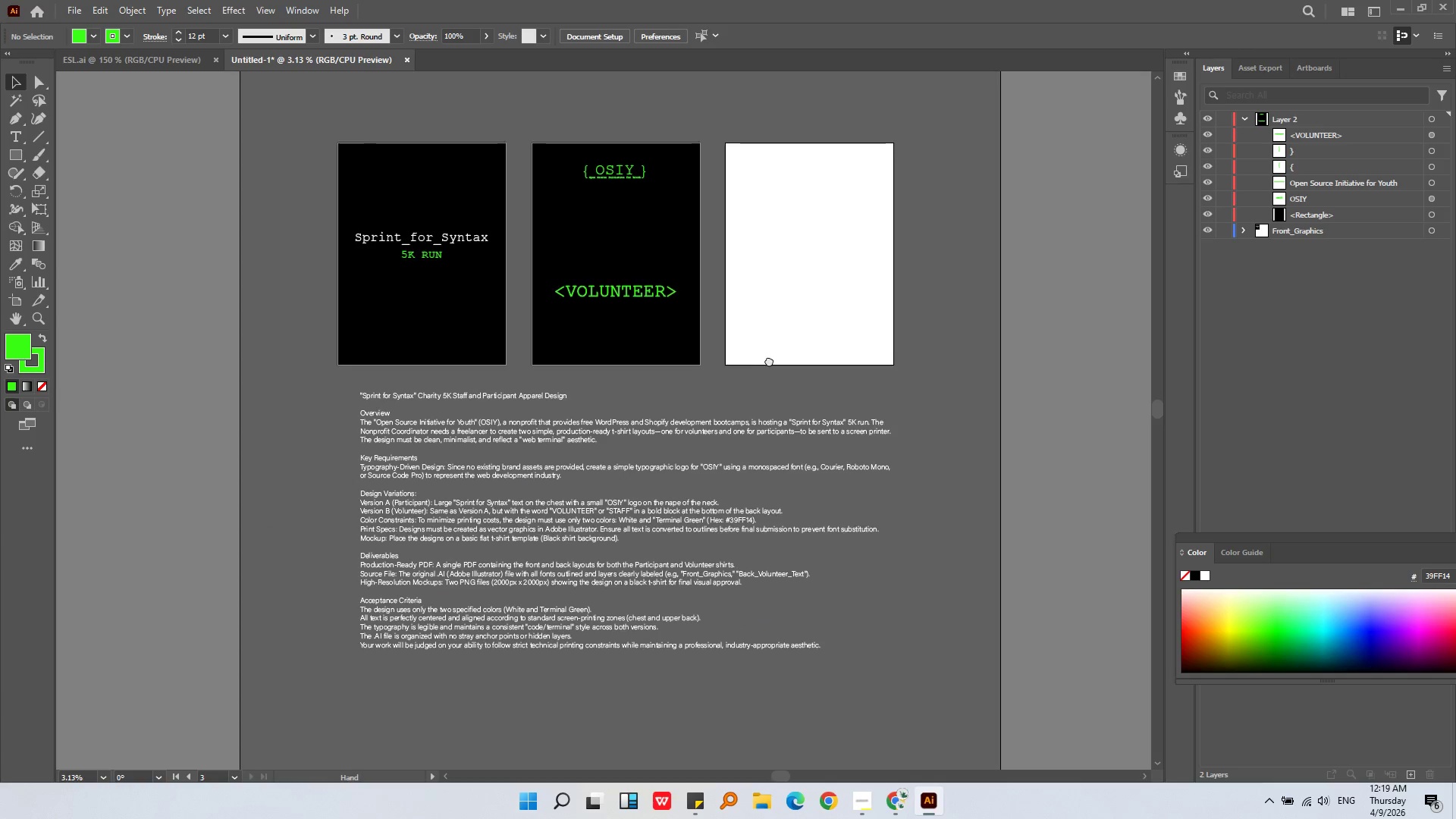 
left_click([780, 347])
 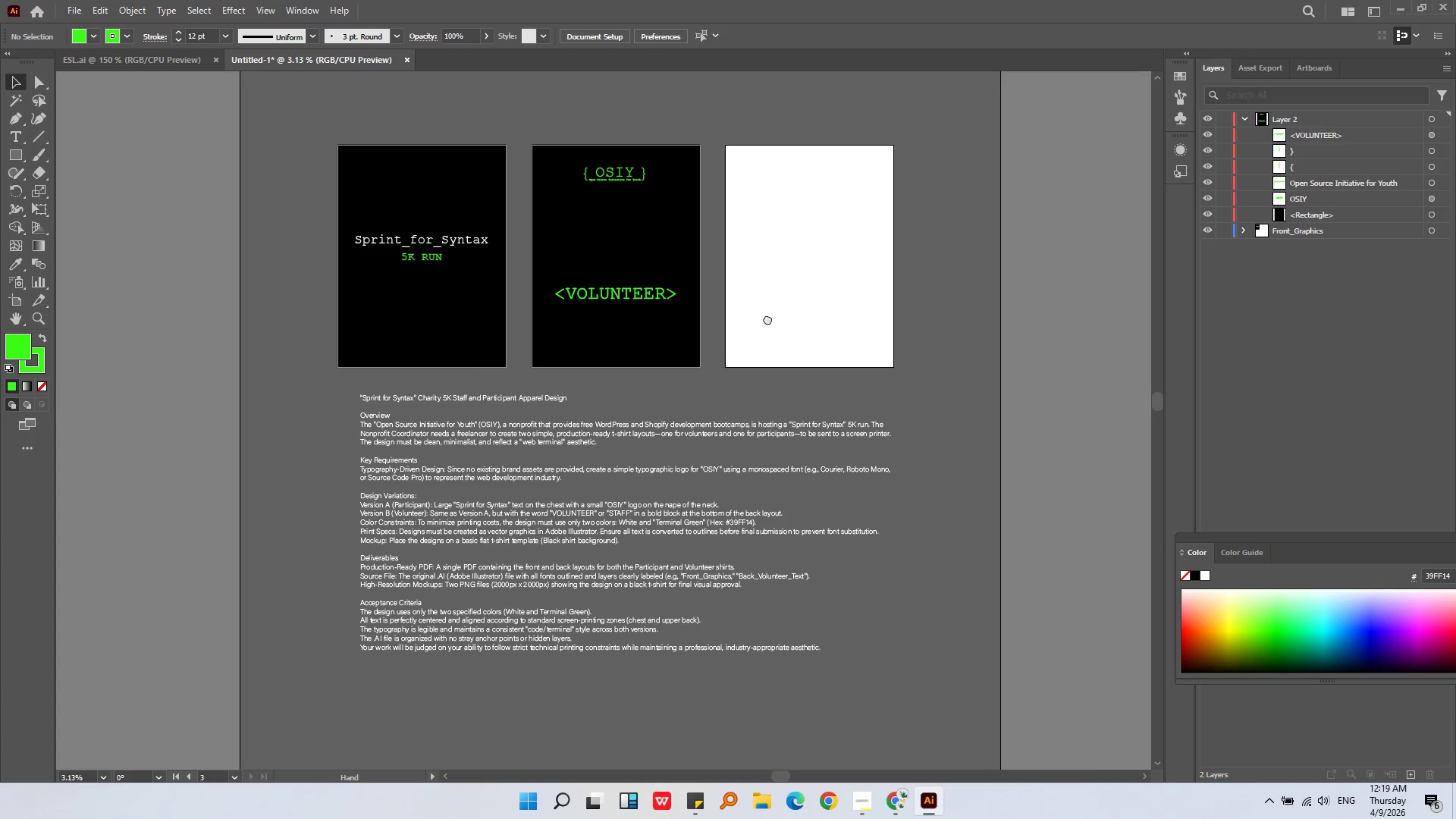 
left_click([720, 319])
 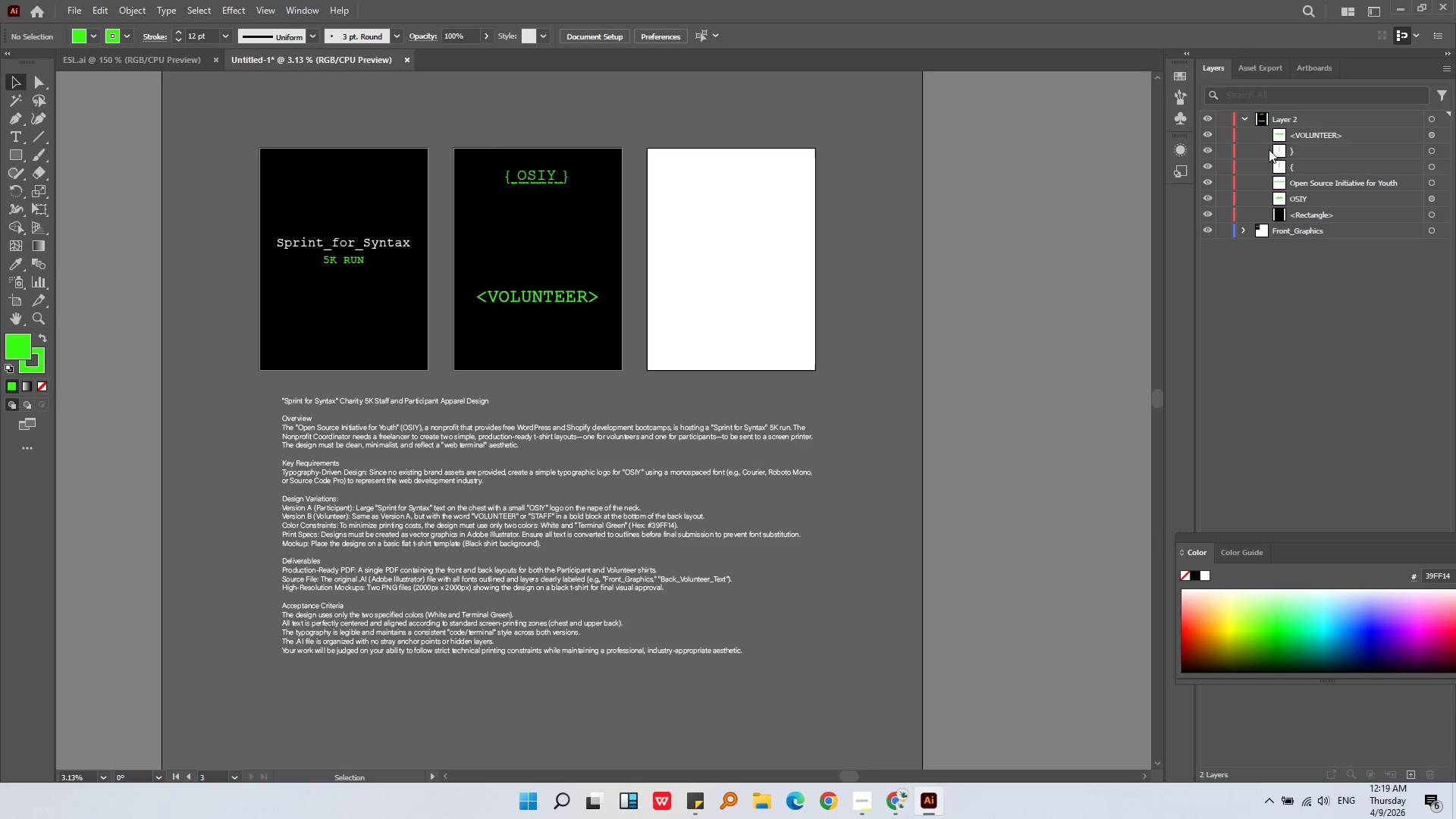 
left_click([1265, 245])
 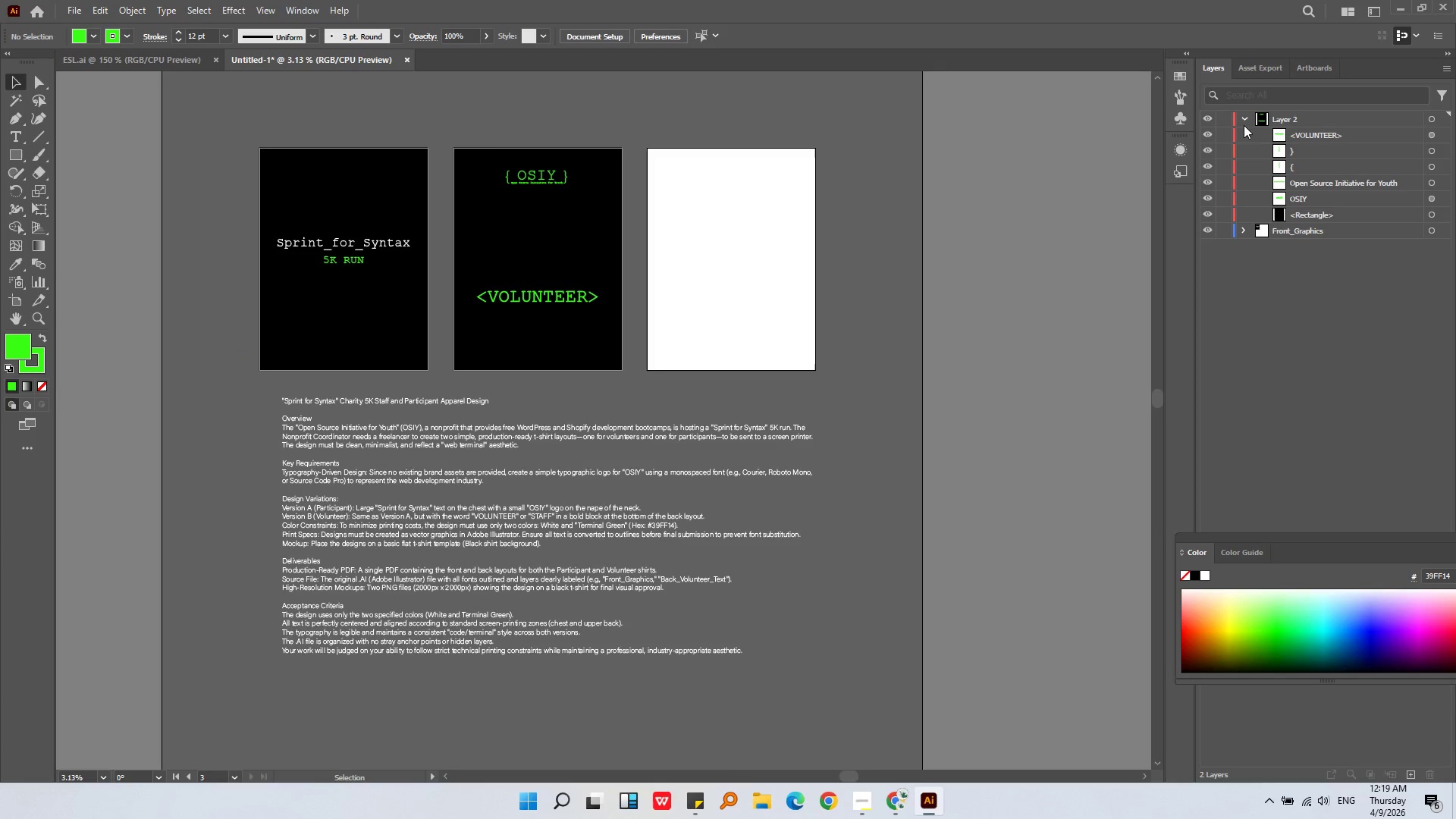 
left_click([1244, 121])
 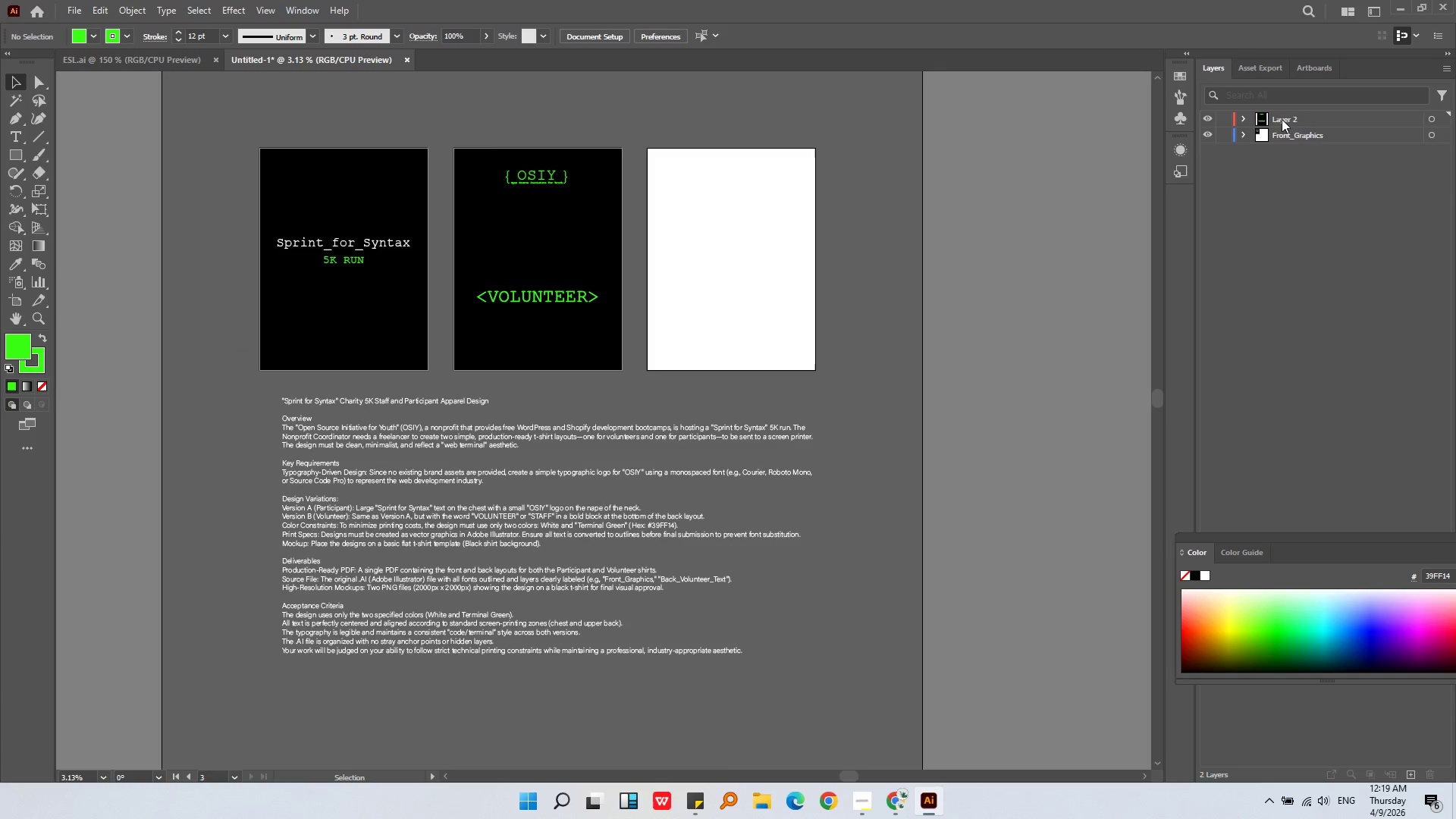 
double_click([1282, 119])
 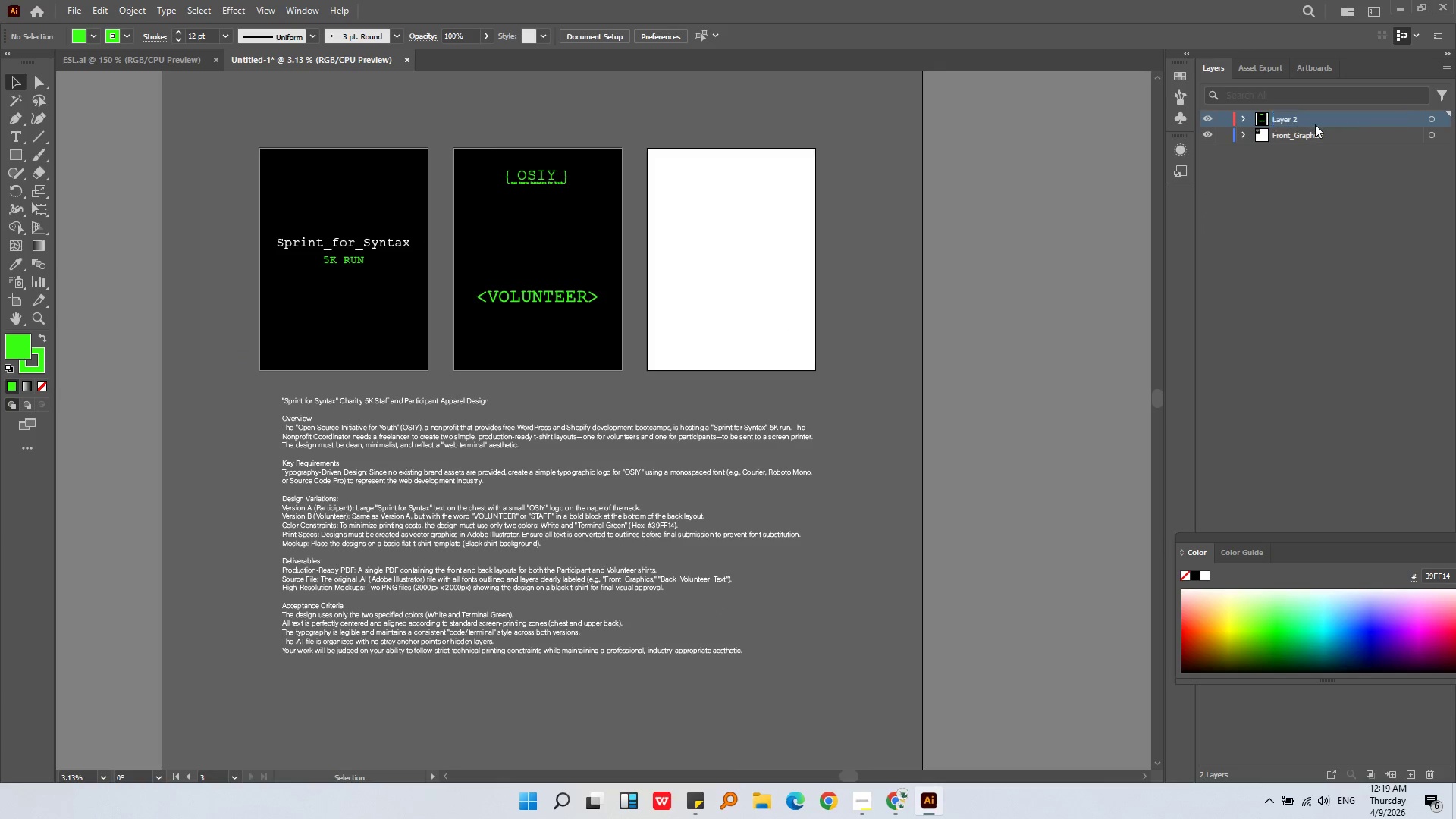 
left_click_drag(start_coordinate=[1315, 121], to_coordinate=[1304, 121])
 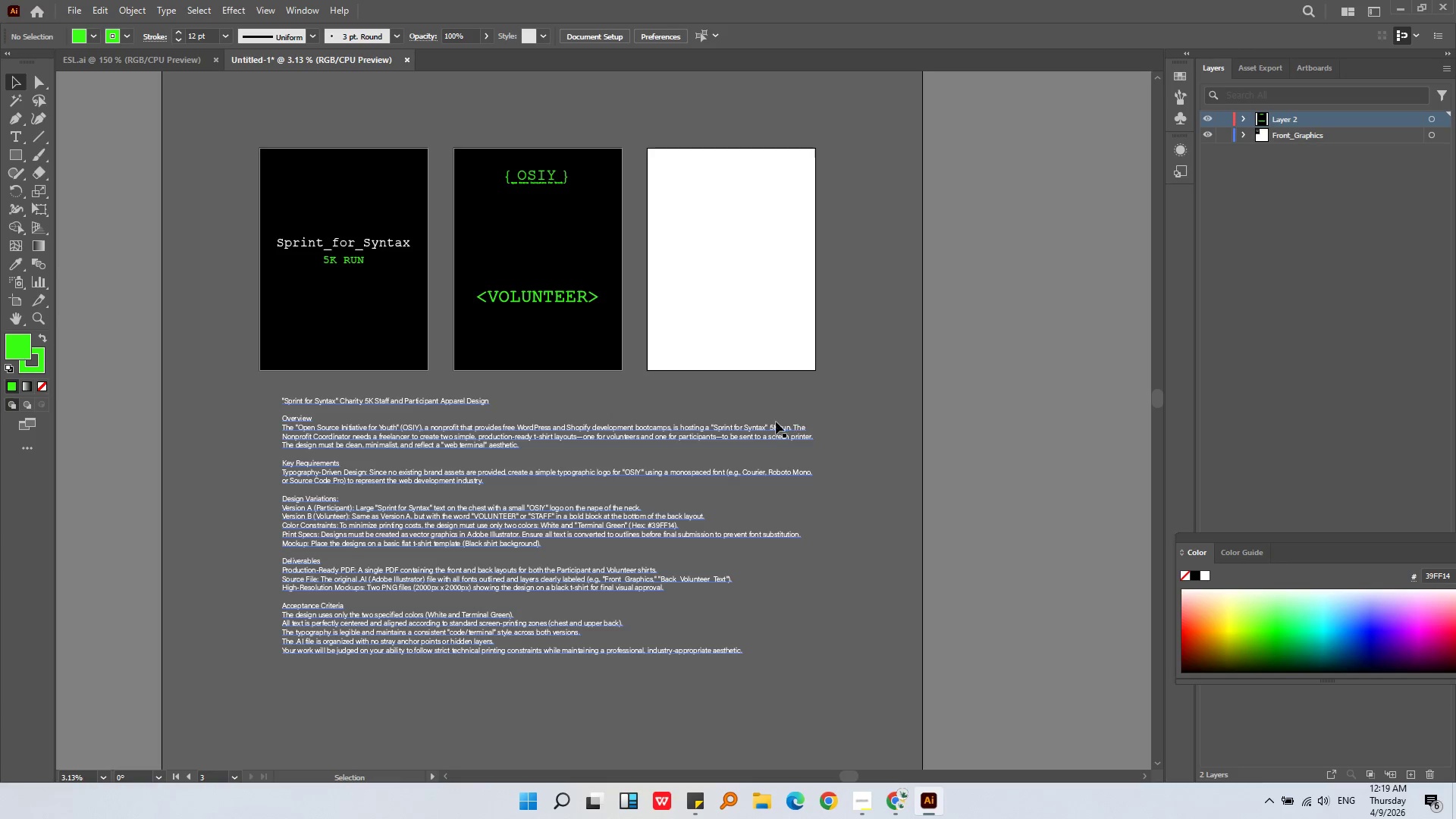 
hold_key(key=AltLeft, duration=0.52)
scroll: coordinate [635, 623], scroll_direction: up, amount: 2.0
 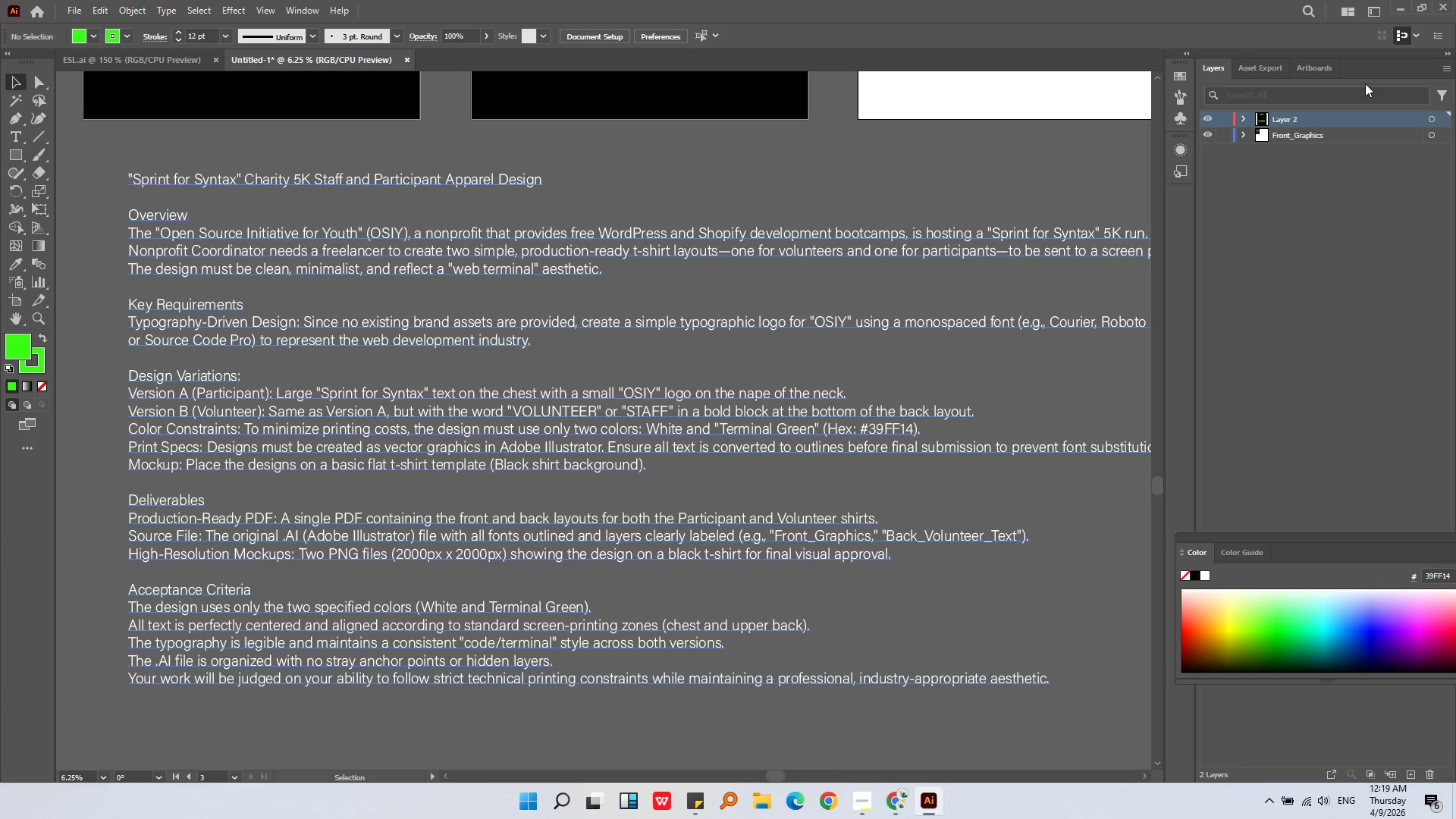 
double_click([1310, 114])
 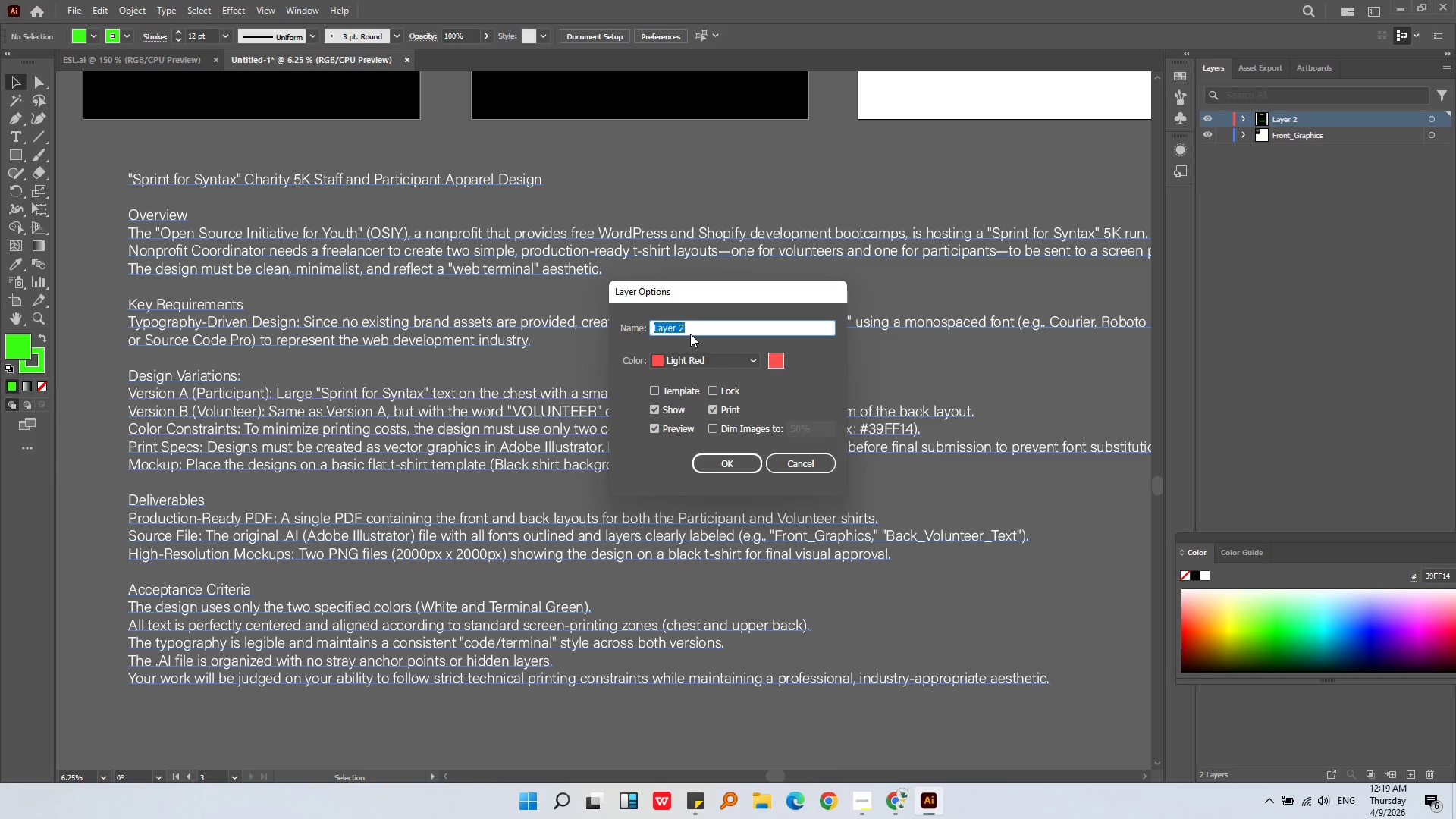 
double_click([699, 328])
 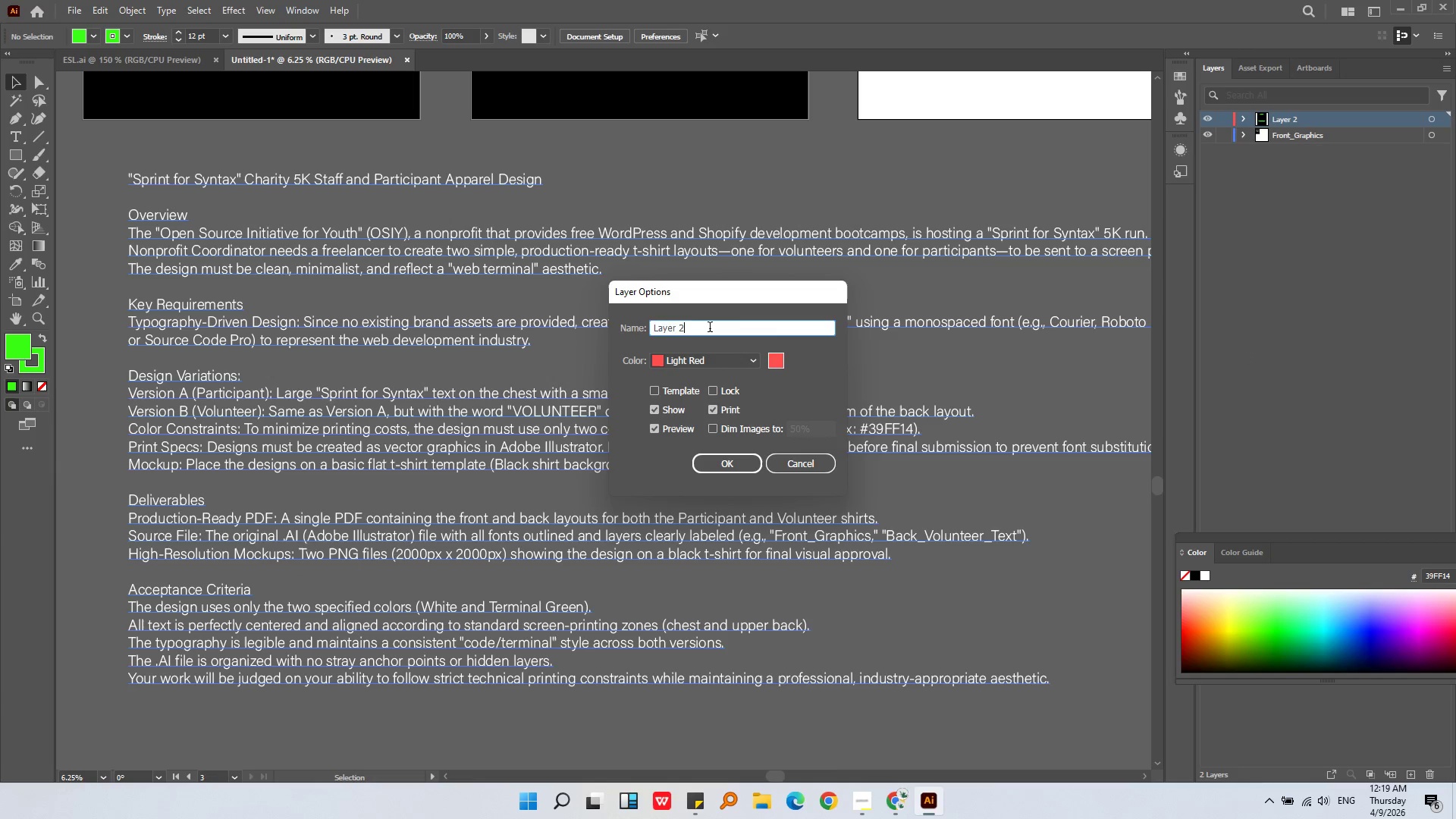 
left_click_drag(start_coordinate=[705, 328], to_coordinate=[583, 338])
 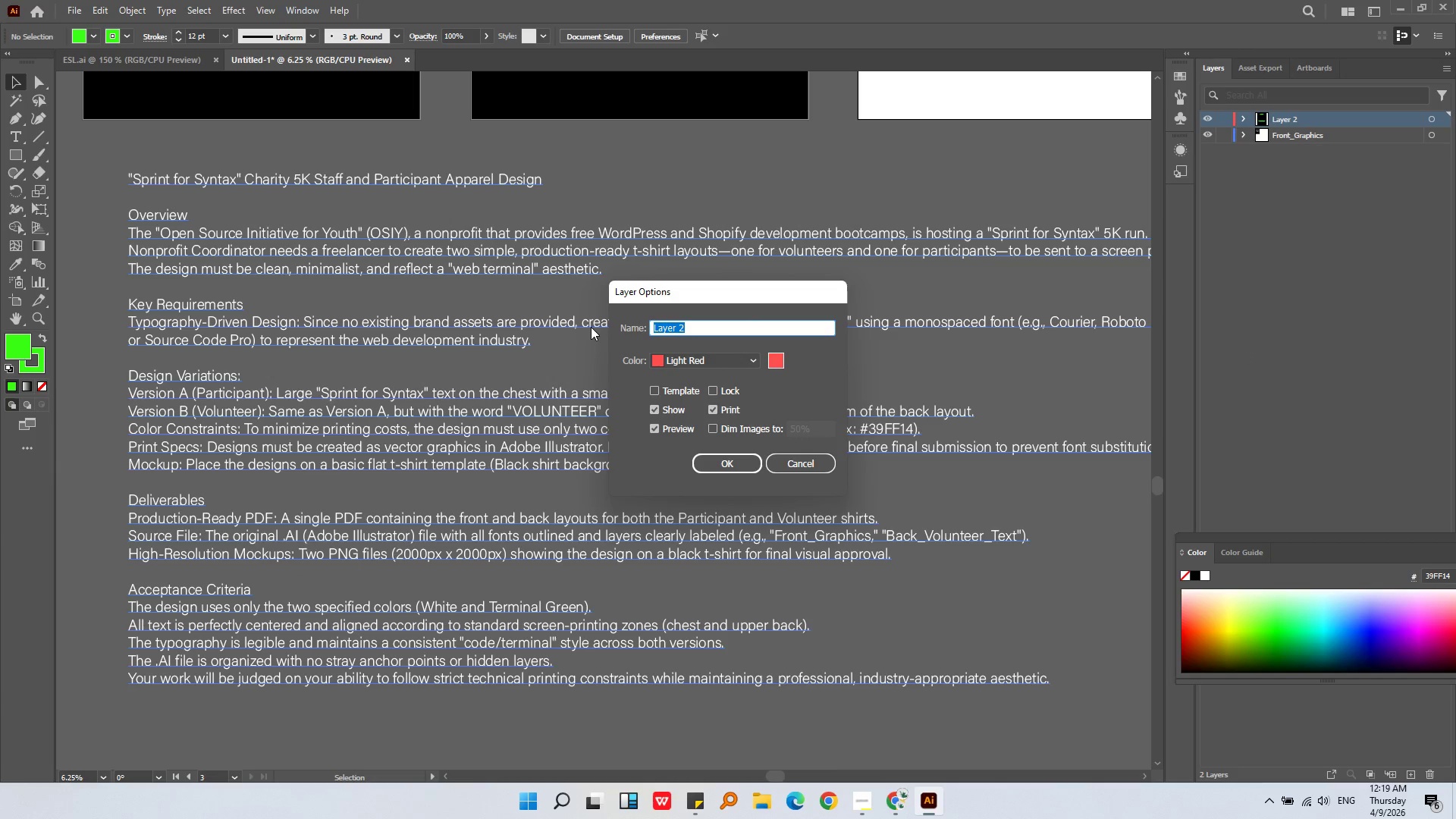 
type(bACK)
key(Backspace)
key(Backspace)
key(Backspace)
key(Backspace)
key(Backspace)
type(Back_Volunteer_Text)
 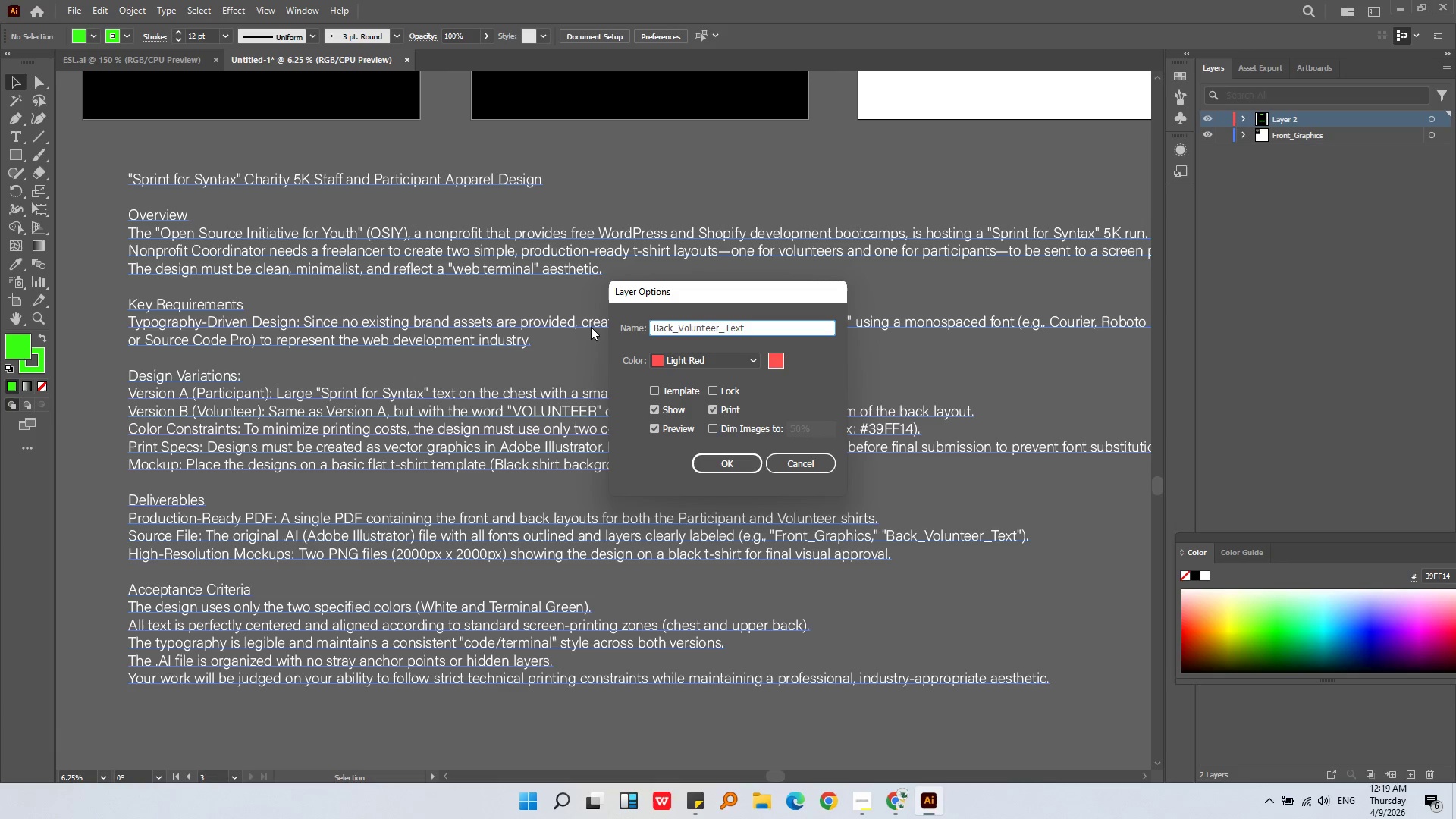 
left_click([714, 463])
 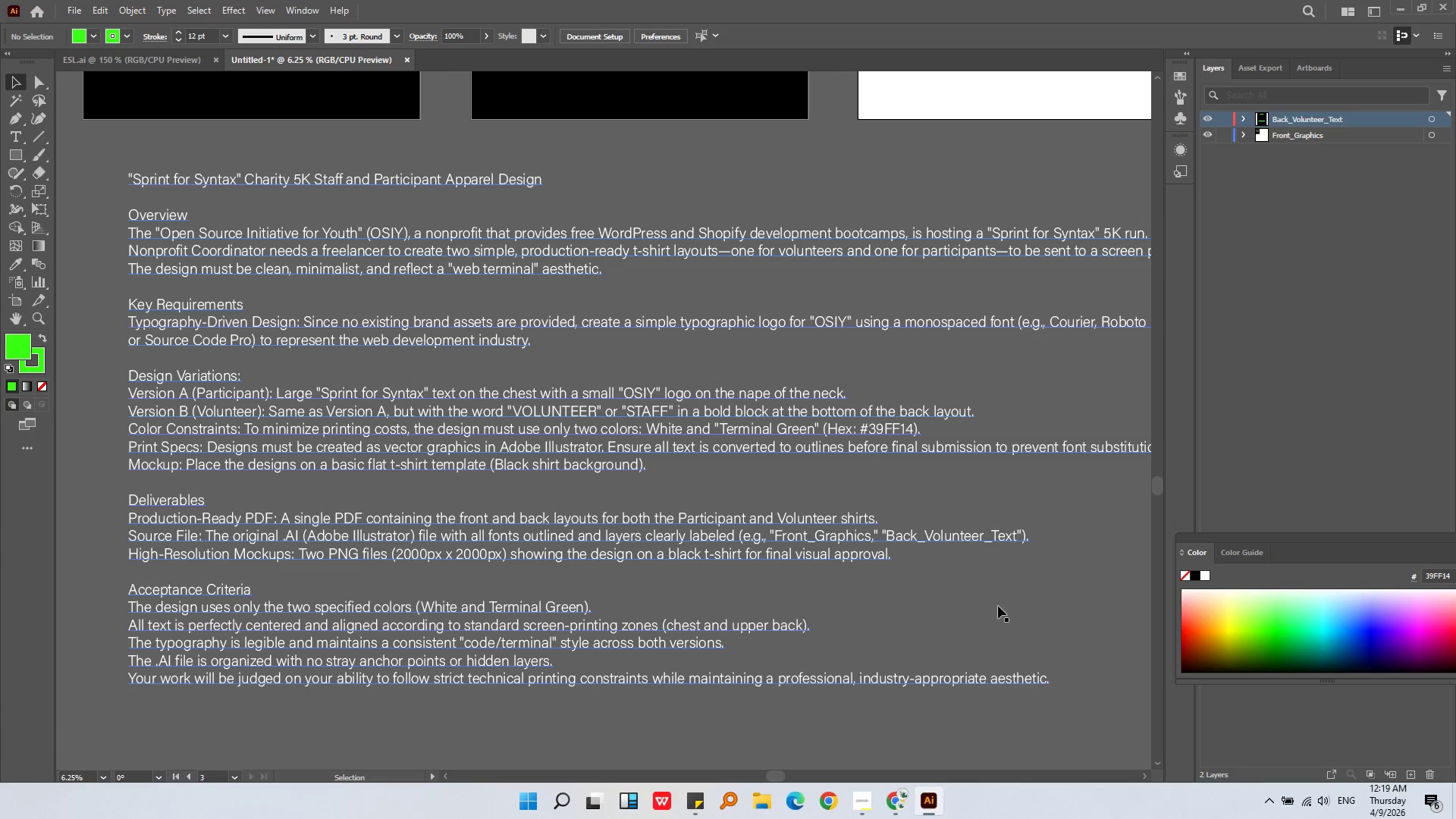 
left_click([1020, 606])
 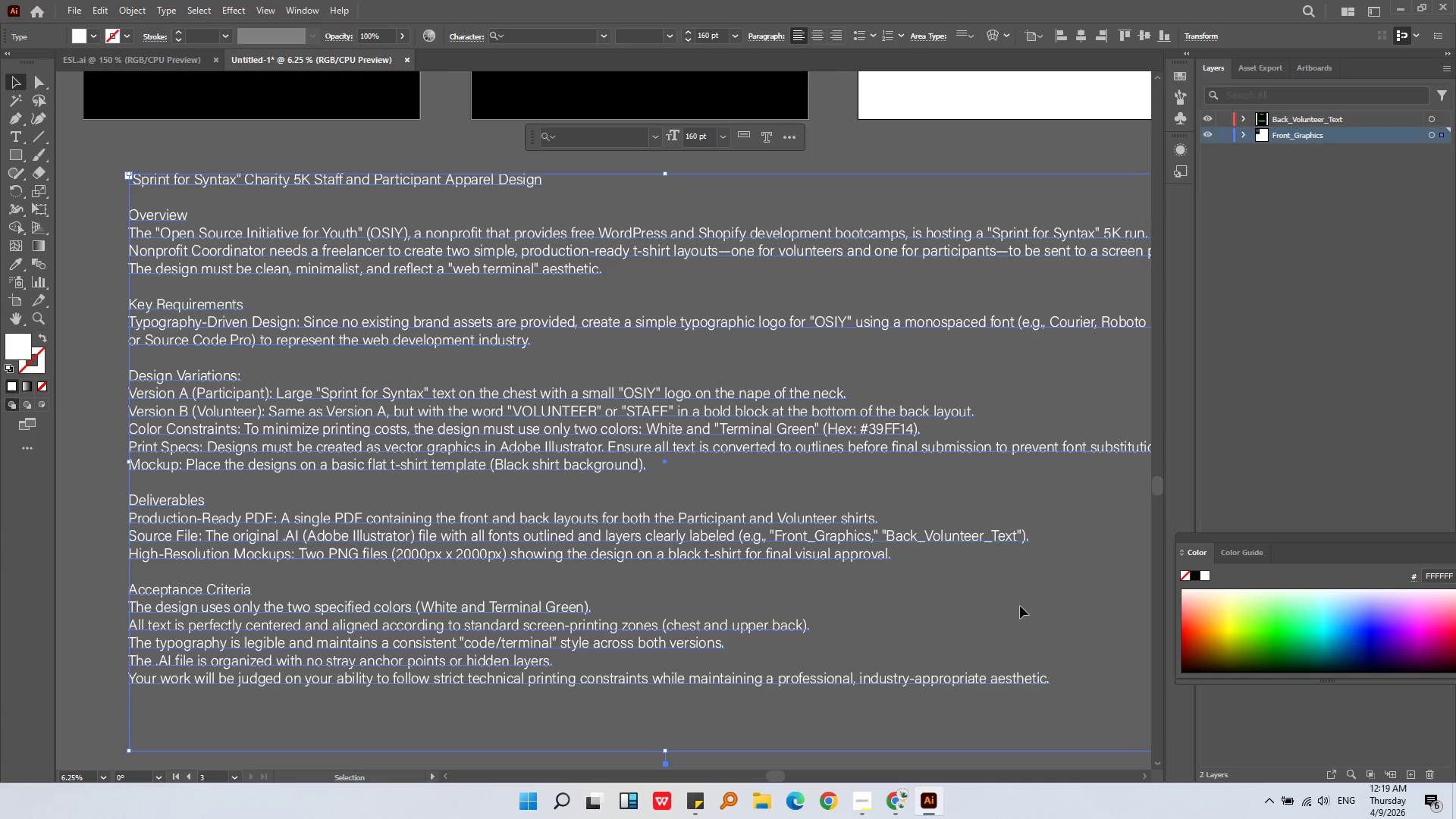 
key(Alt+AltLeft)
 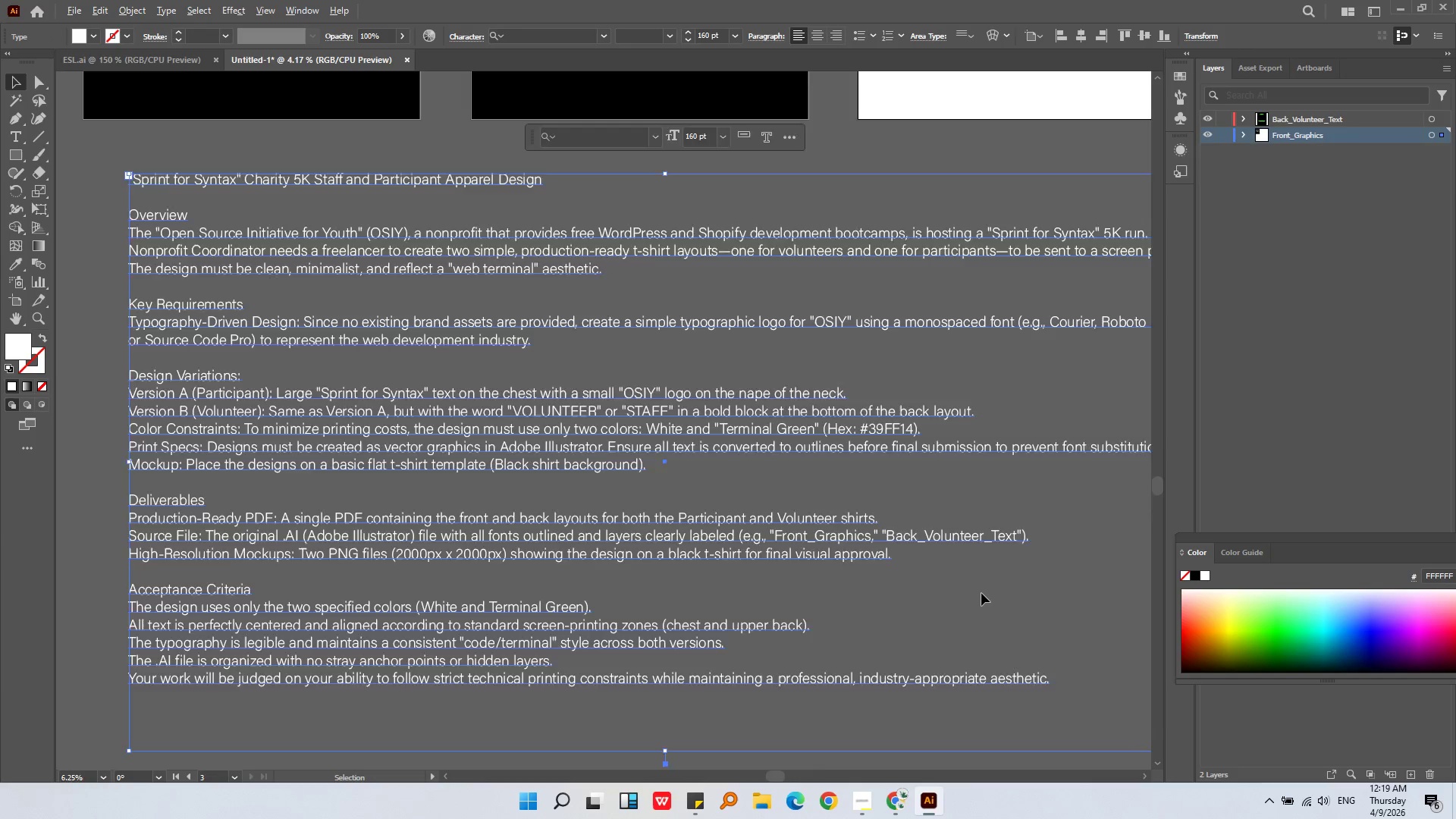 
scroll: coordinate [981, 593], scroll_direction: down, amount: 1.0
 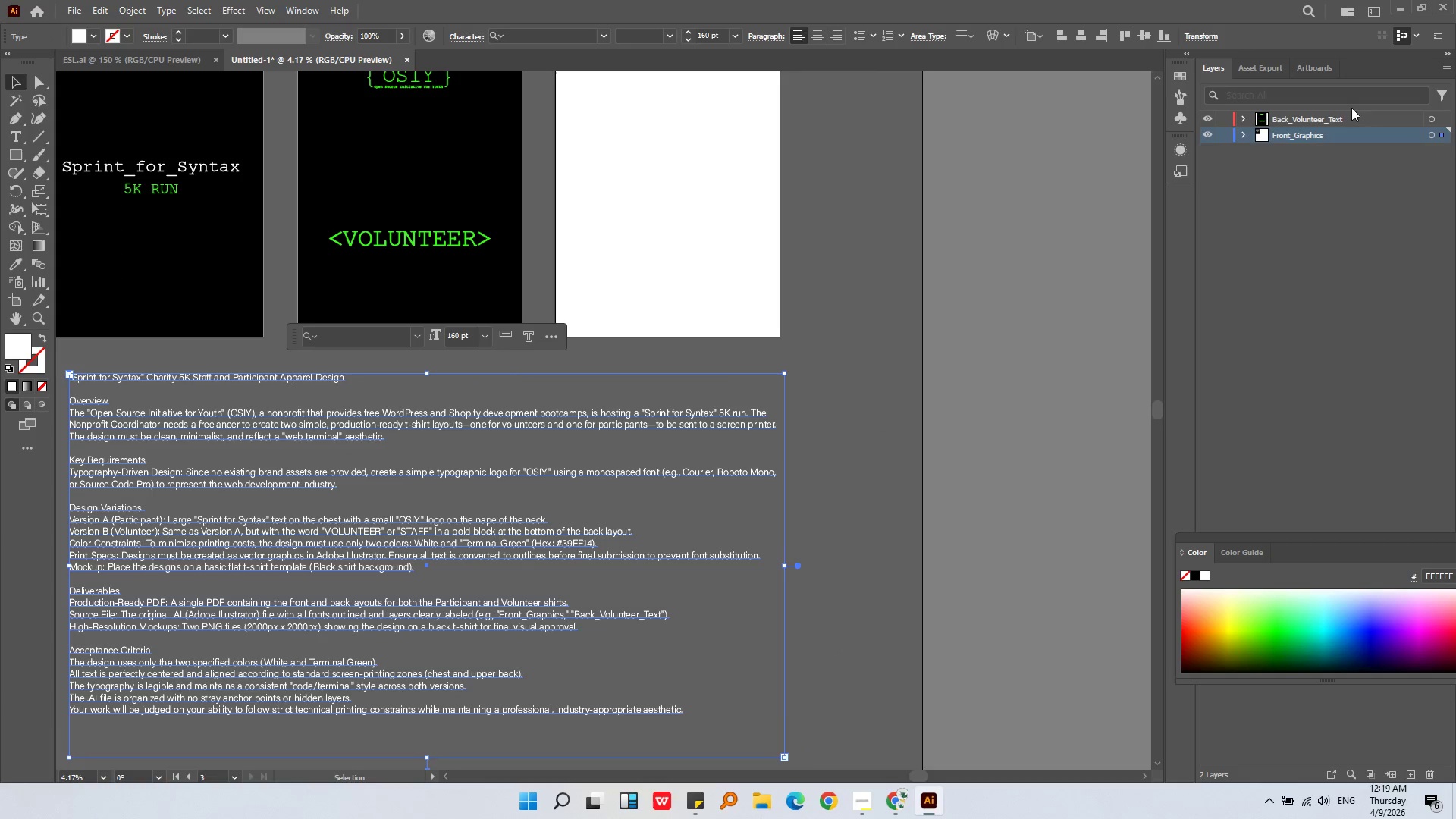 
left_click([1335, 124])
 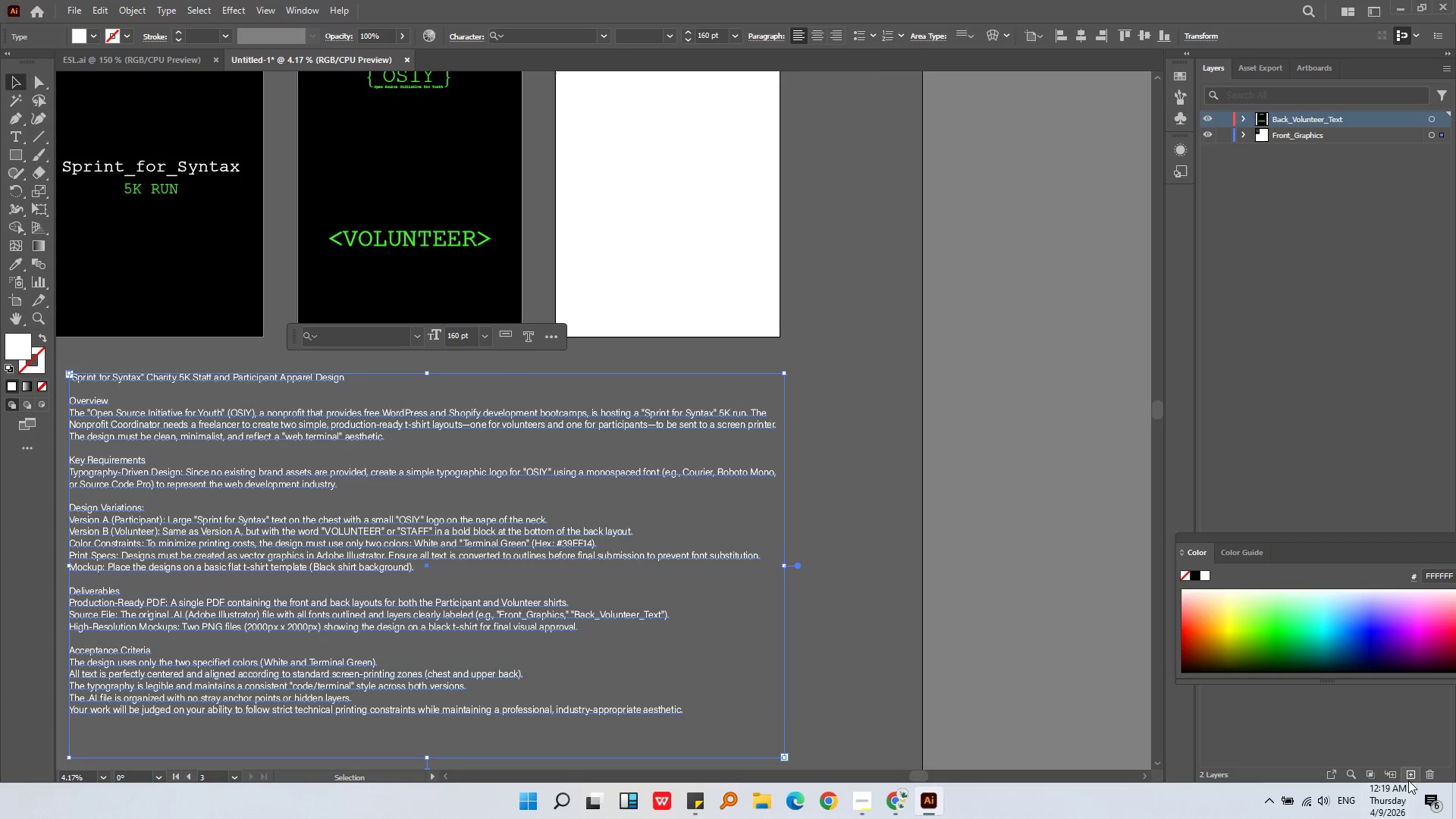 
left_click([1408, 773])
 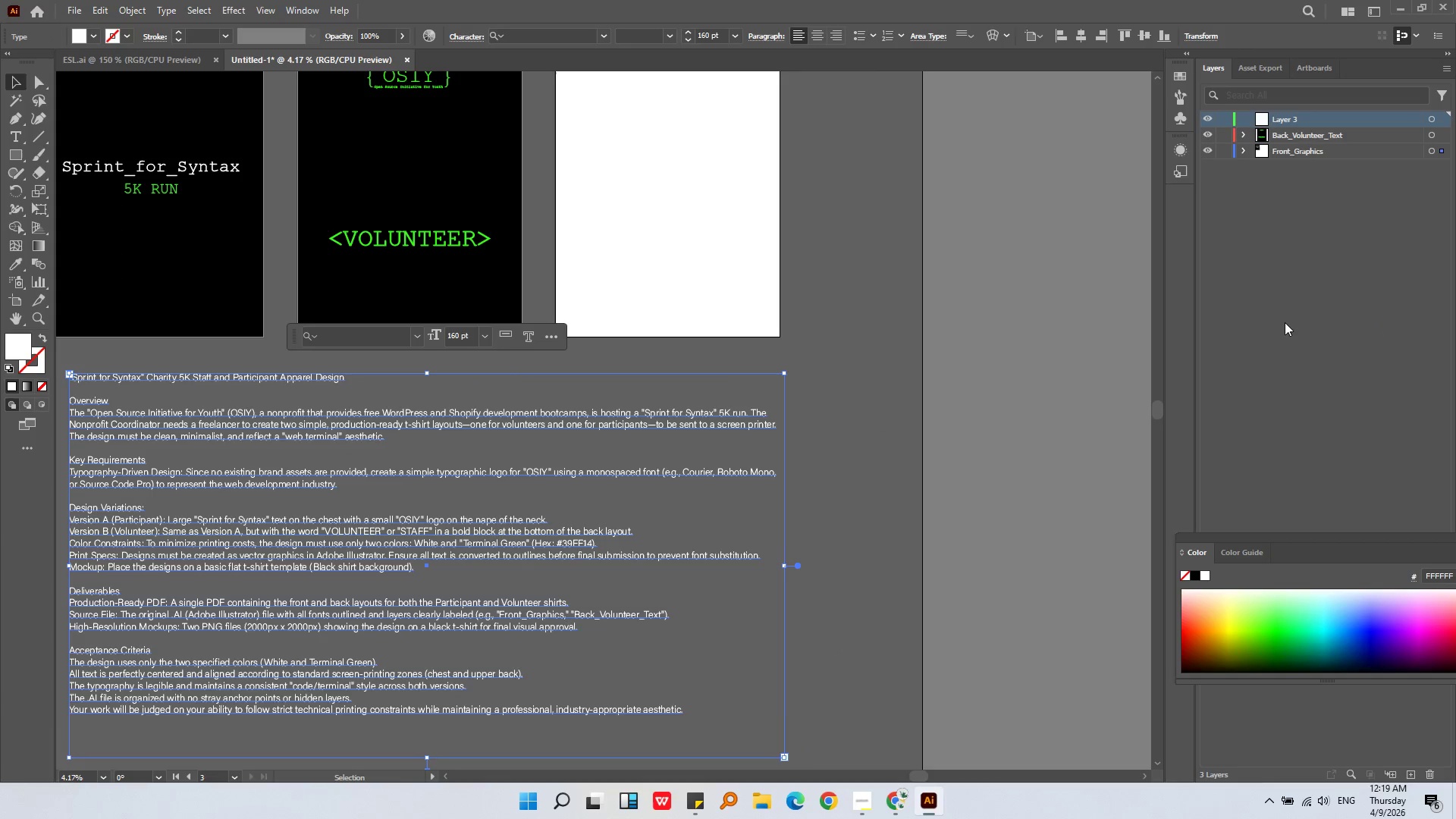 
left_click([1287, 318])
 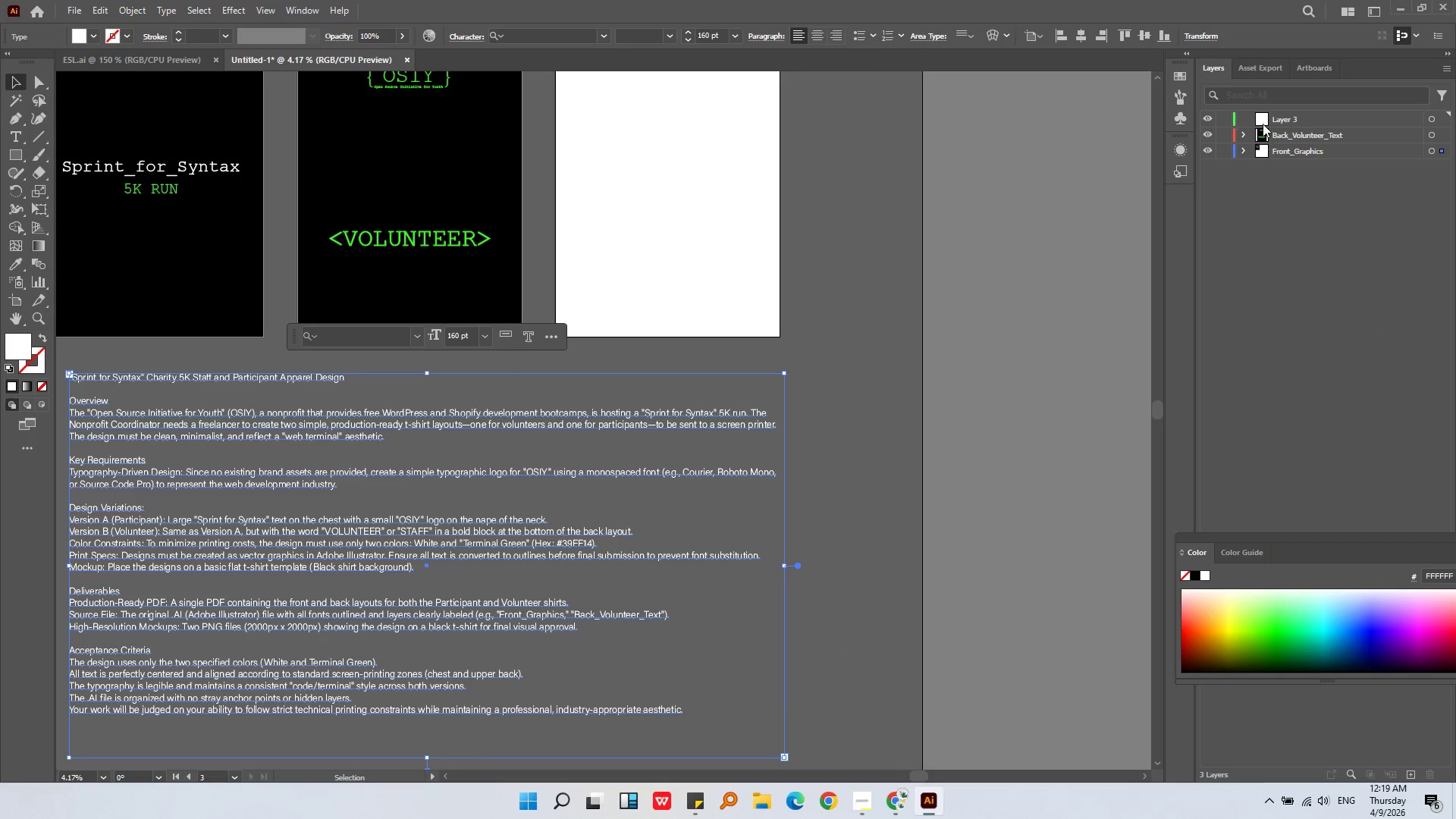 
left_click([1264, 112])
 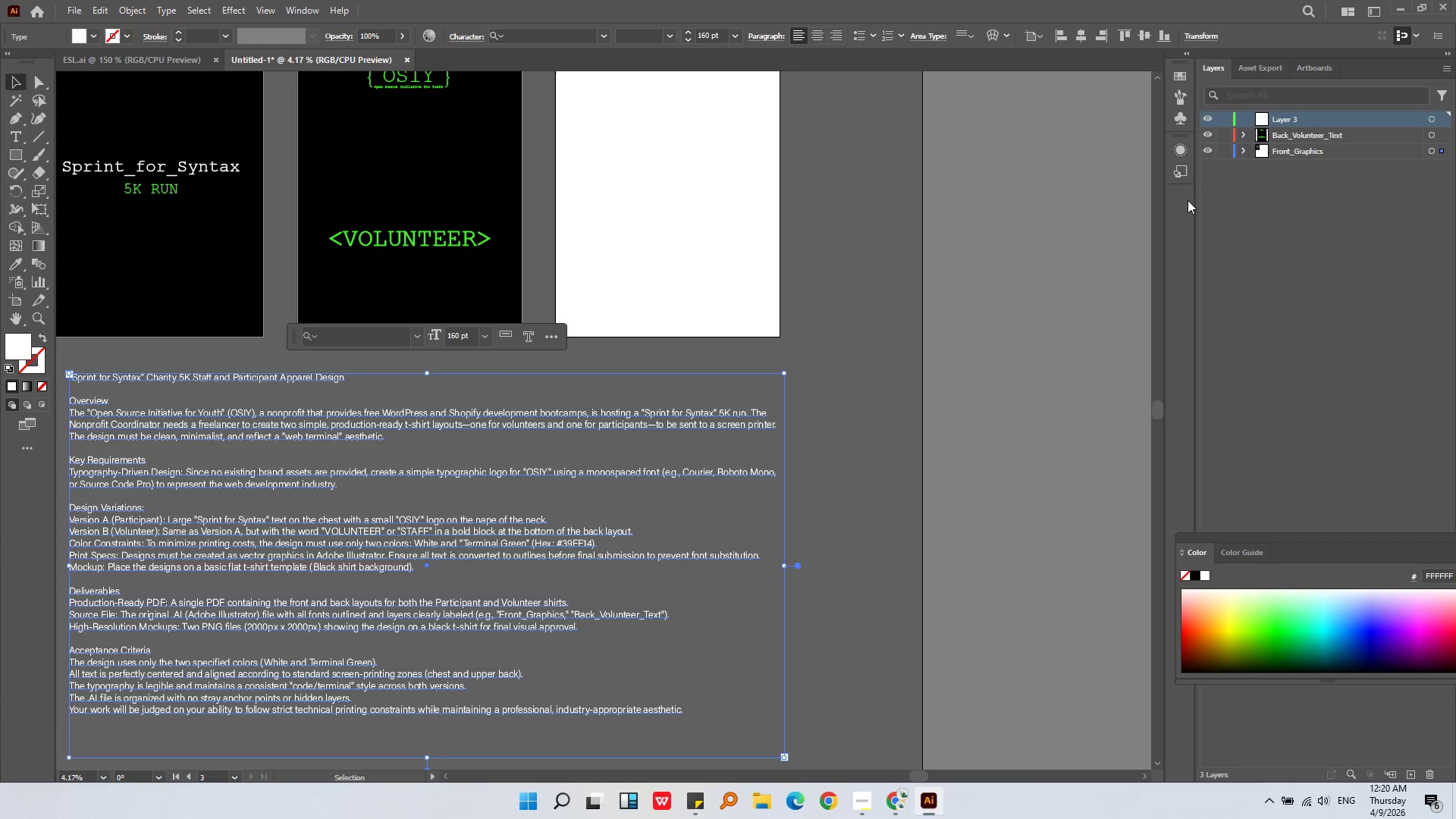 
key(Alt+AltLeft)
 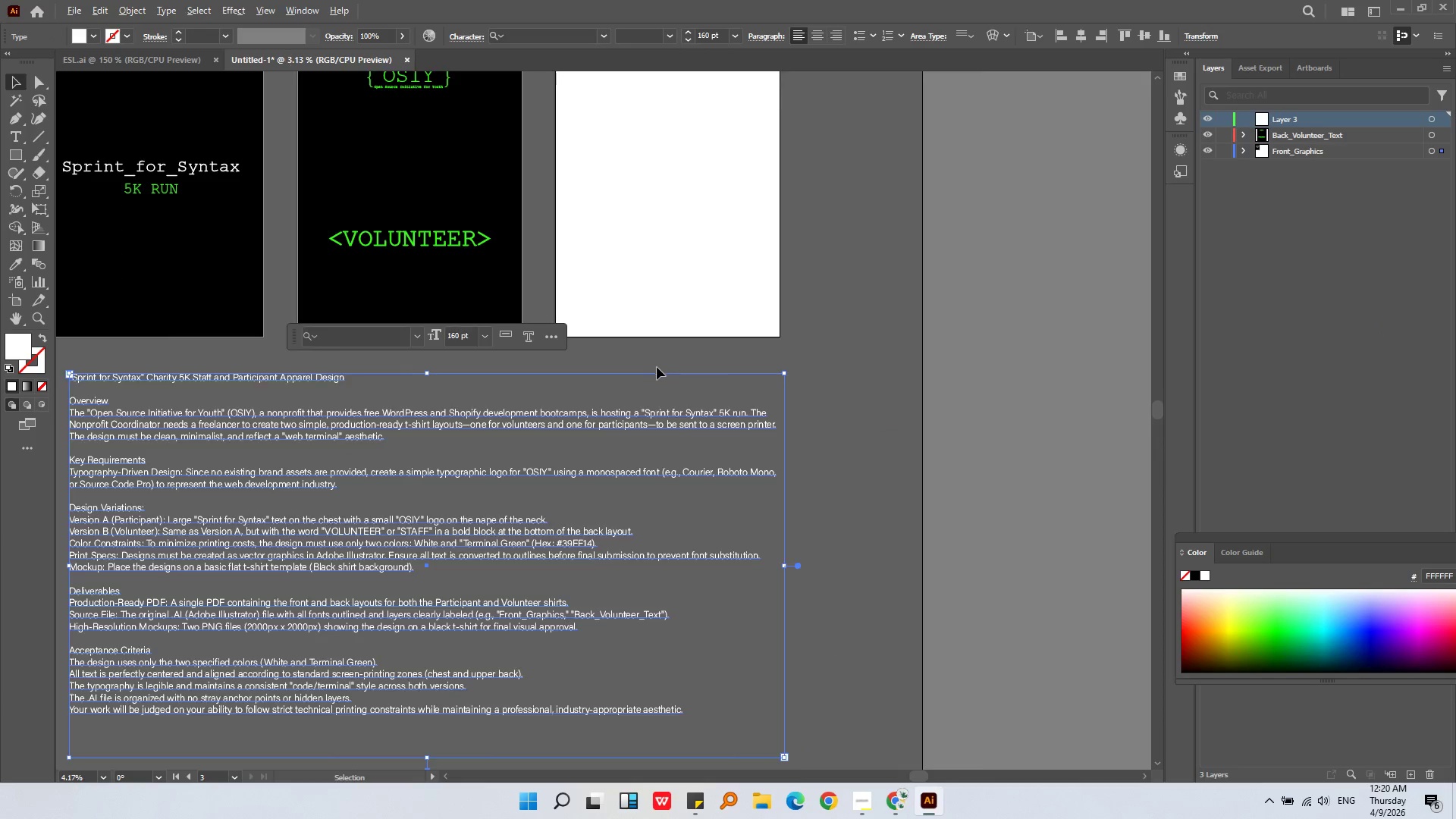 
scroll: coordinate [657, 367], scroll_direction: down, amount: 1.0
 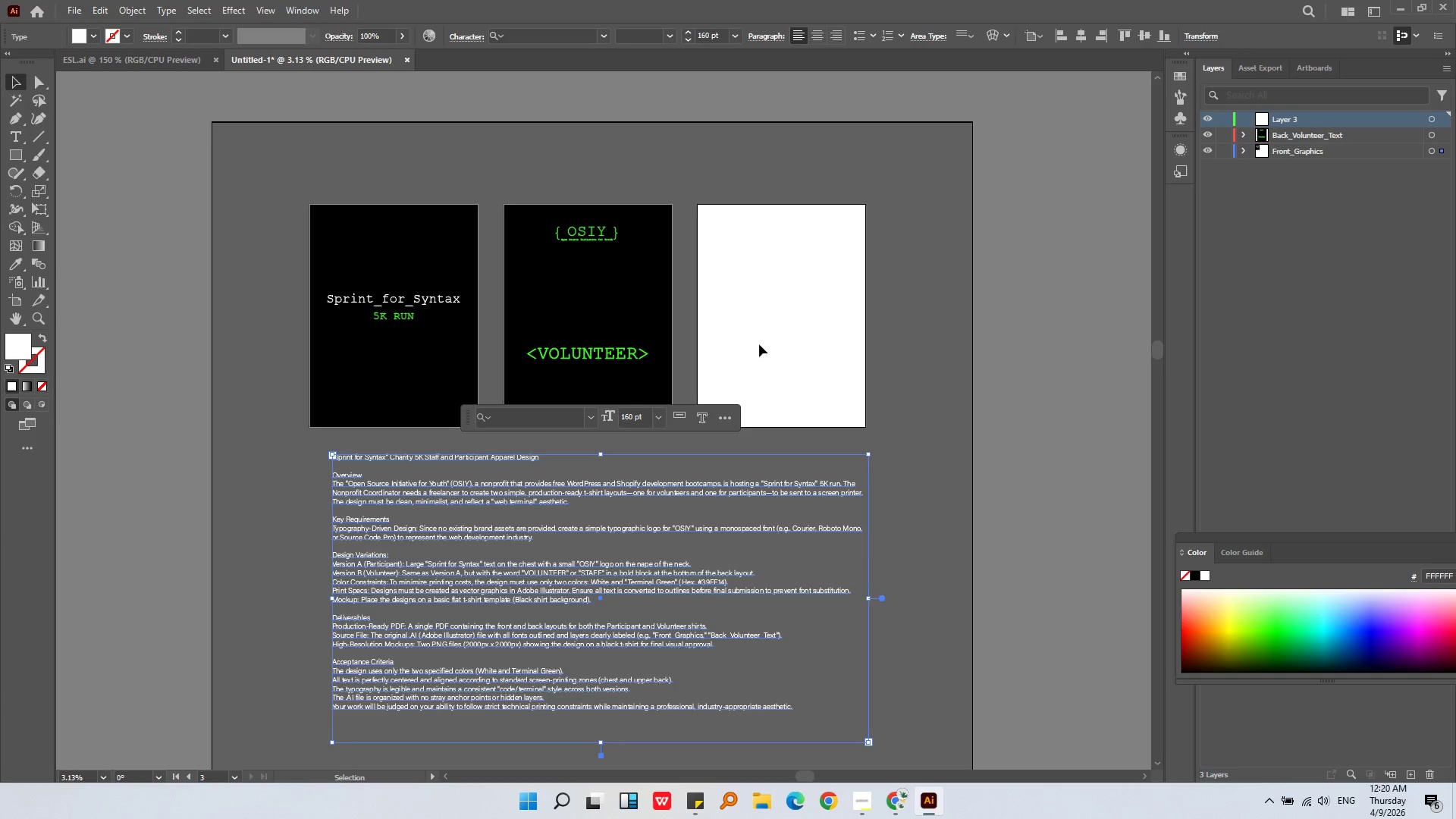 
key(Alt+AltLeft)
 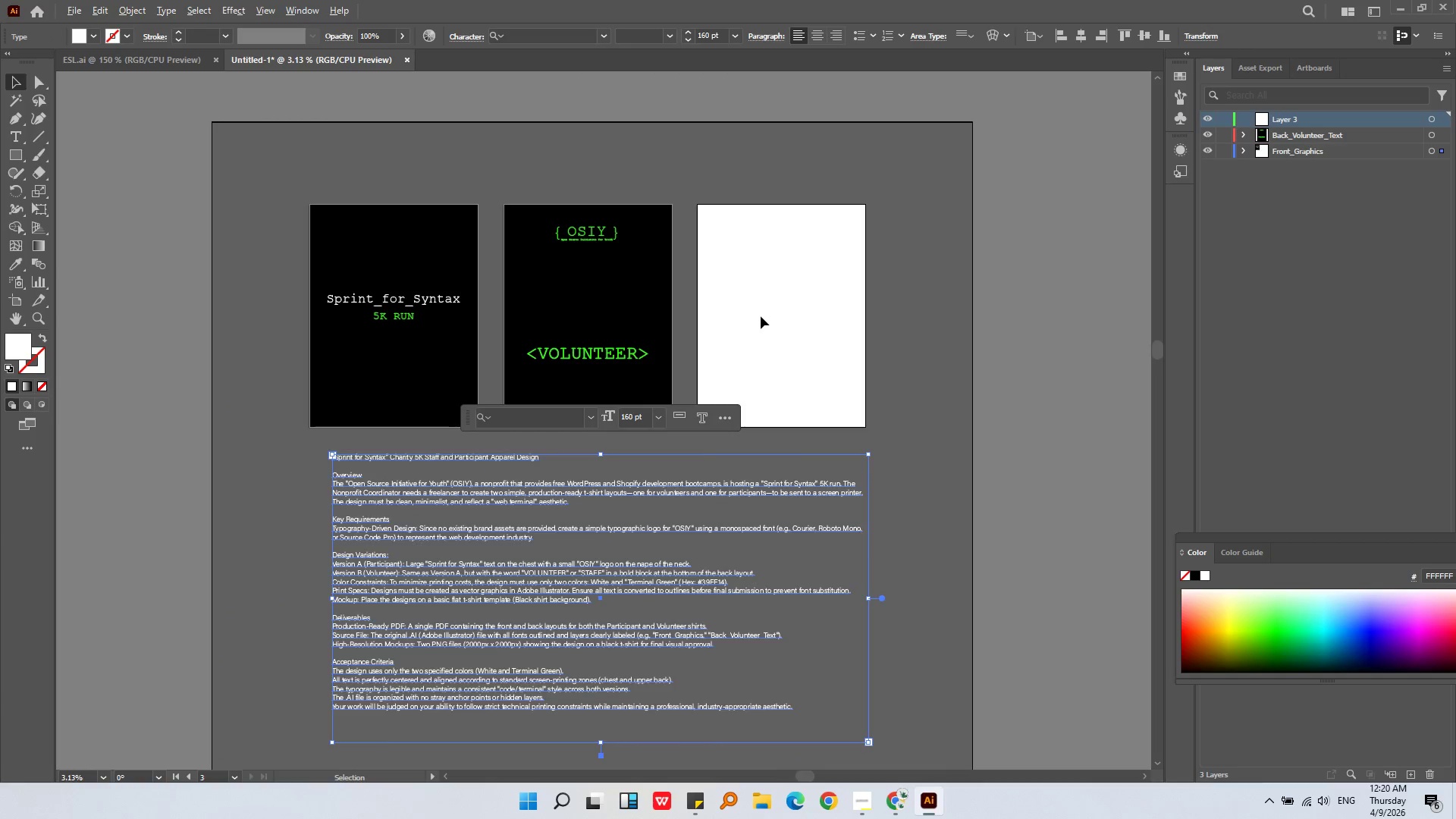 
scroll: coordinate [761, 316], scroll_direction: up, amount: 1.0
 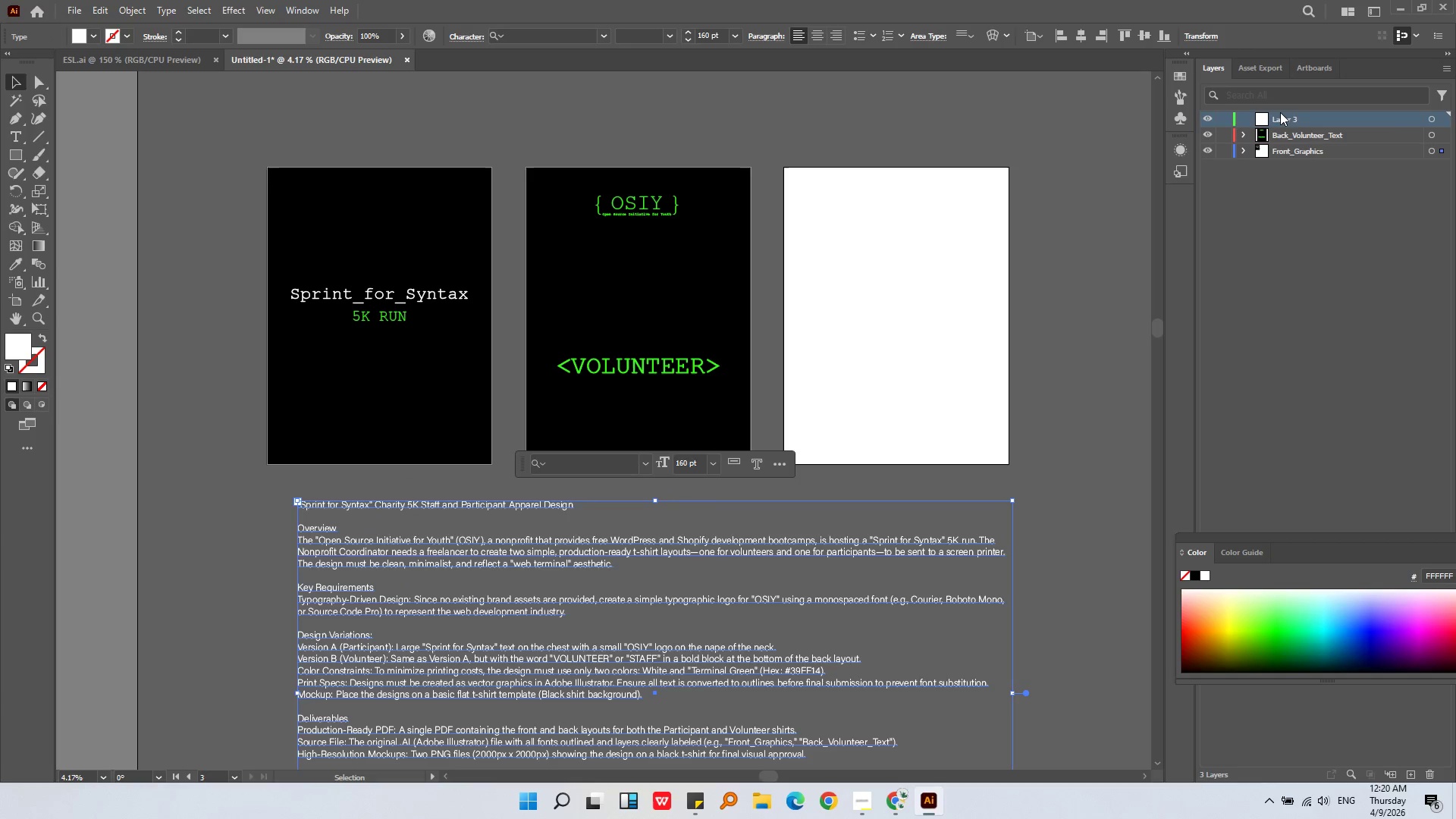 
double_click([1285, 115])
 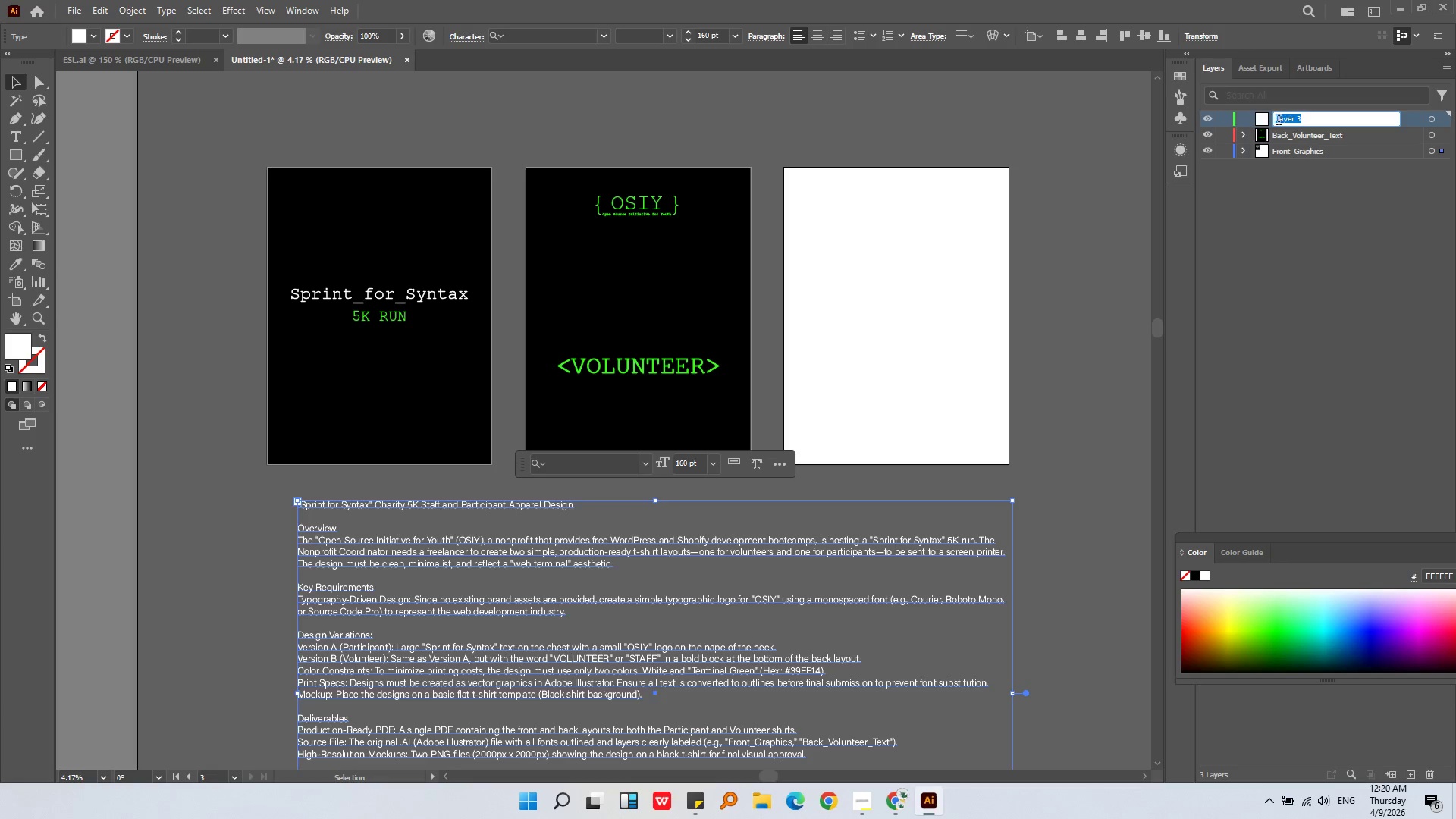 
left_click([1264, 123])
 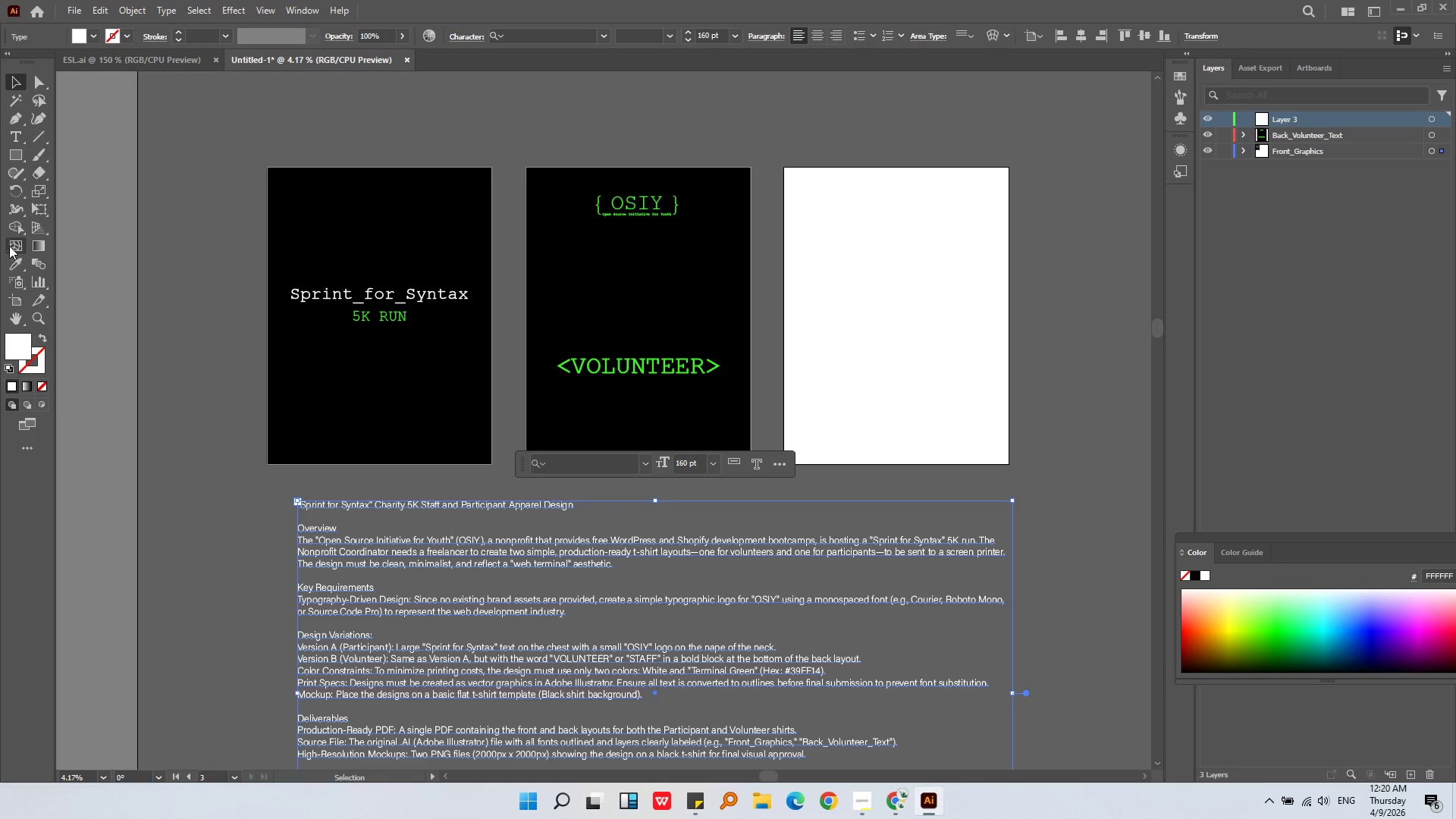 
left_click([15, 159])
 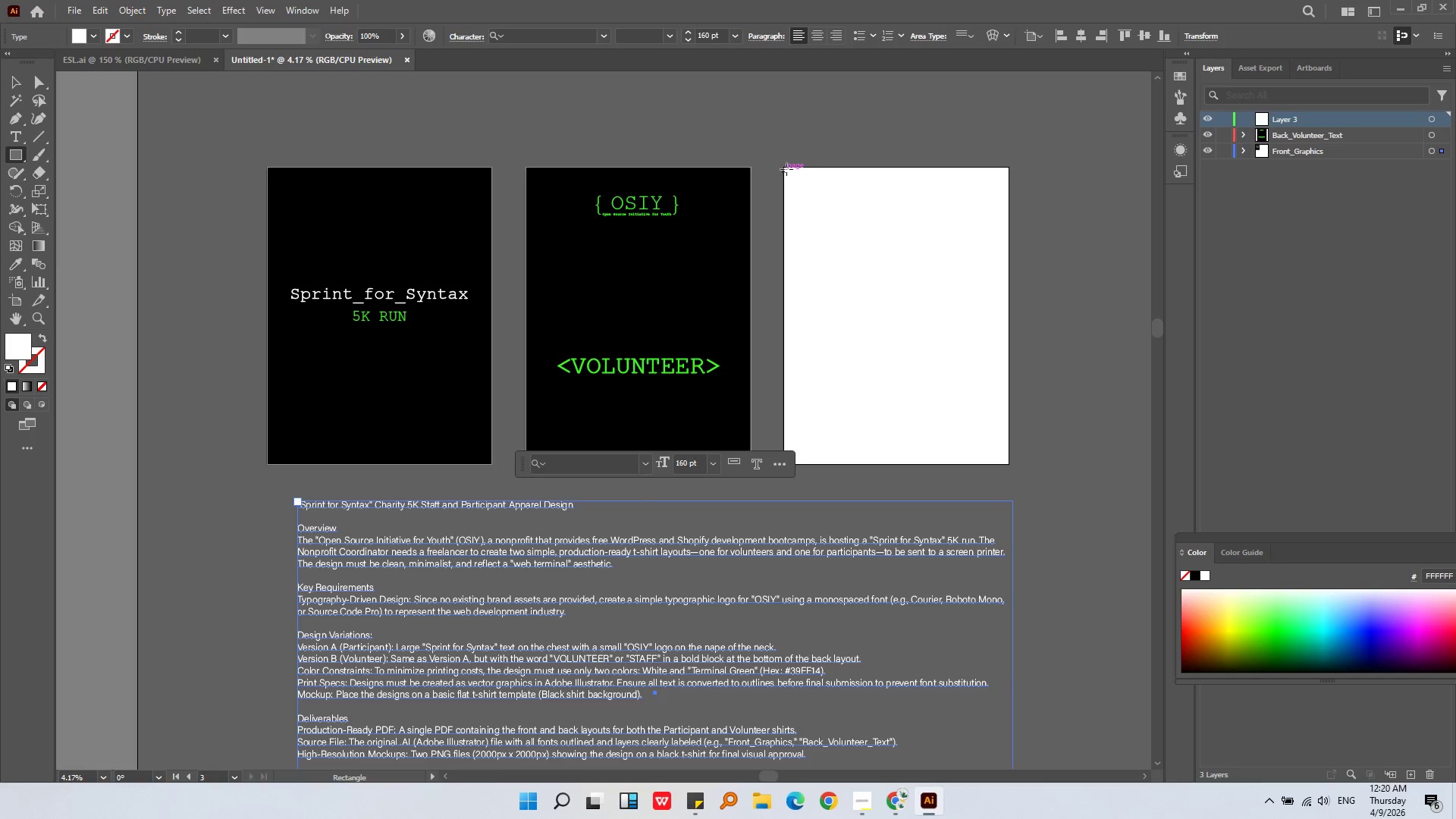 
left_click_drag(start_coordinate=[786, 168], to_coordinate=[1008, 462])
 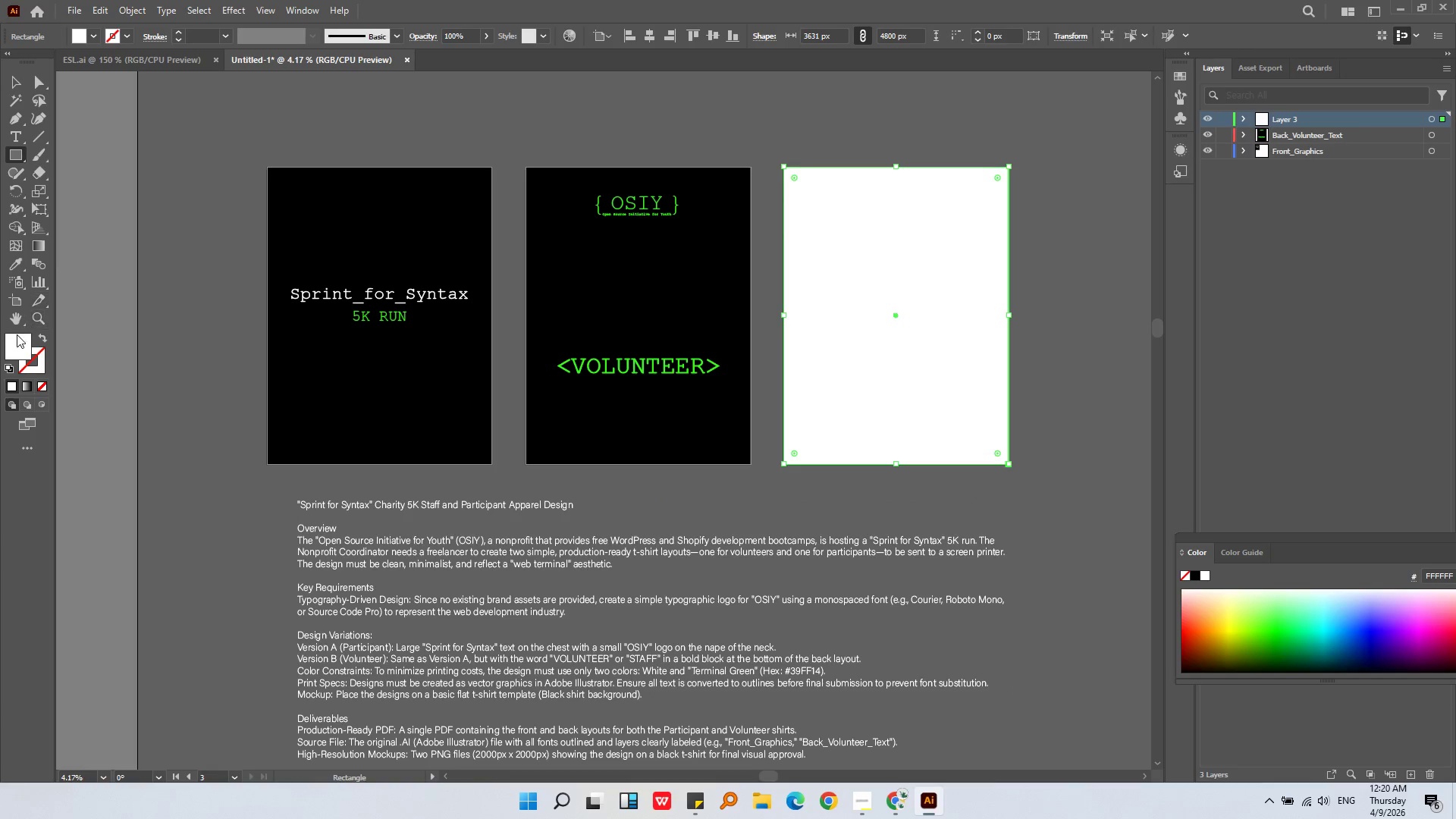 
double_click([23, 340])
 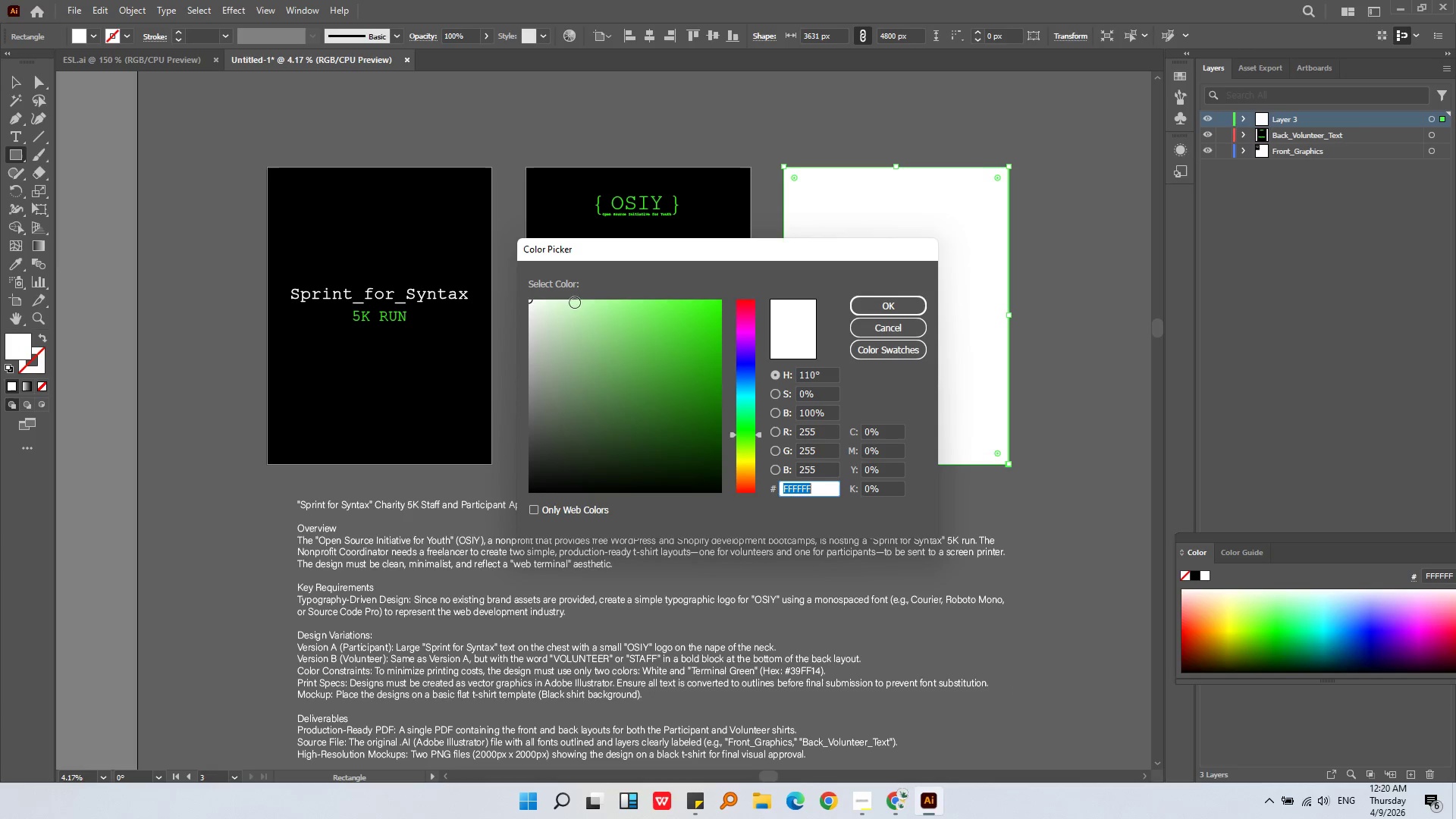 
left_click_drag(start_coordinate=[549, 313], to_coordinate=[733, 503])
 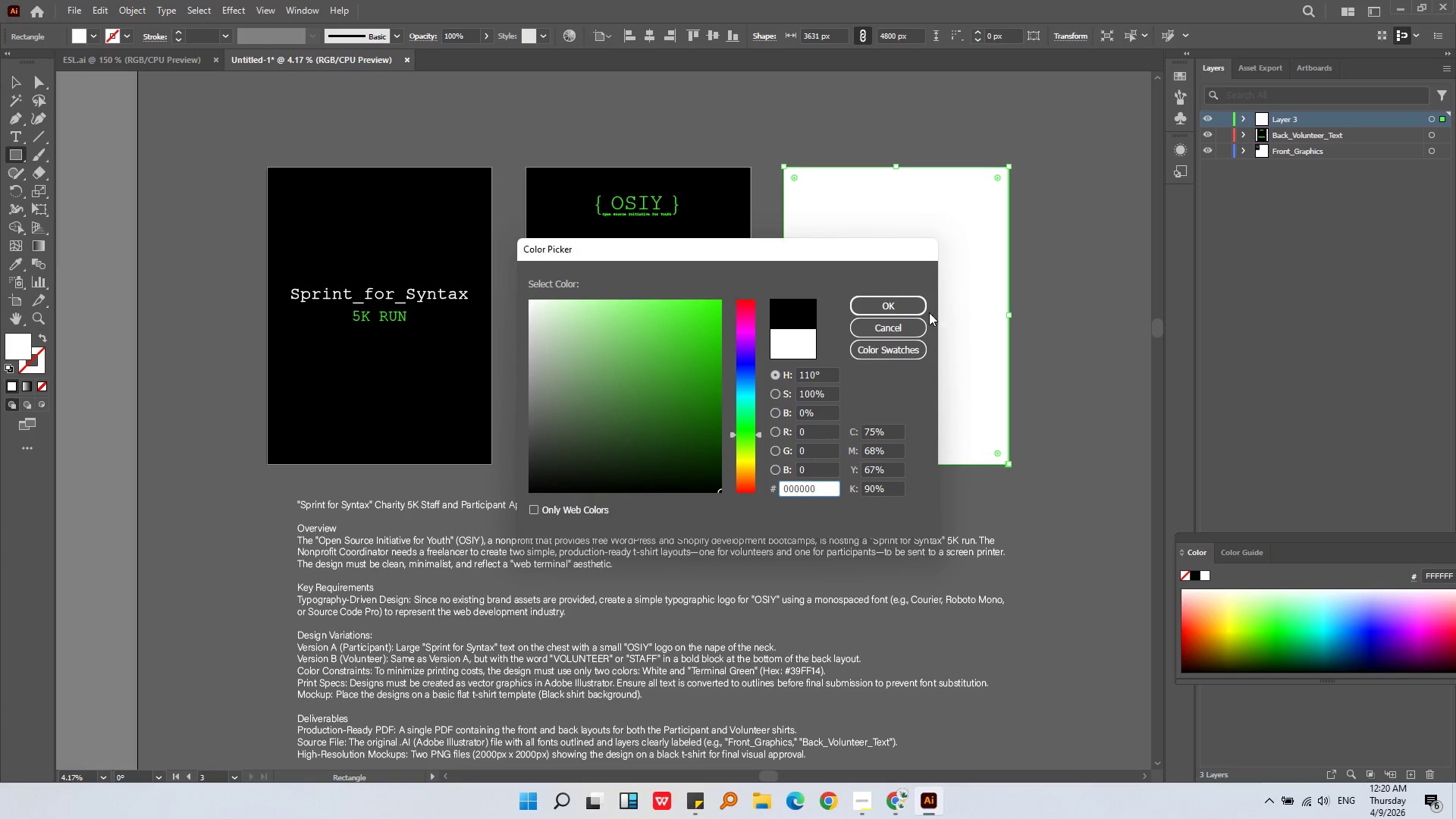 
left_click([902, 297])
 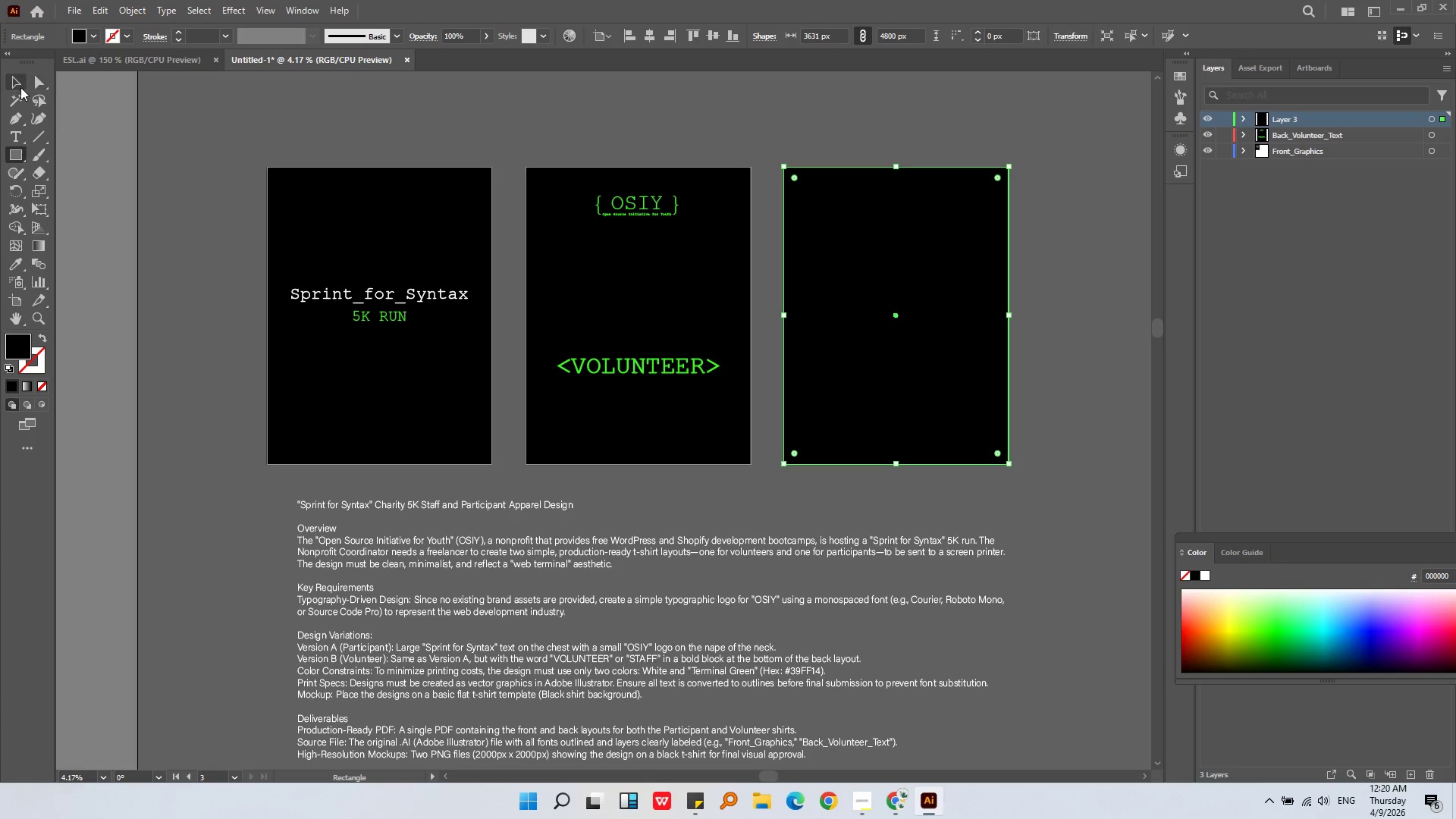 
double_click([281, 90])
 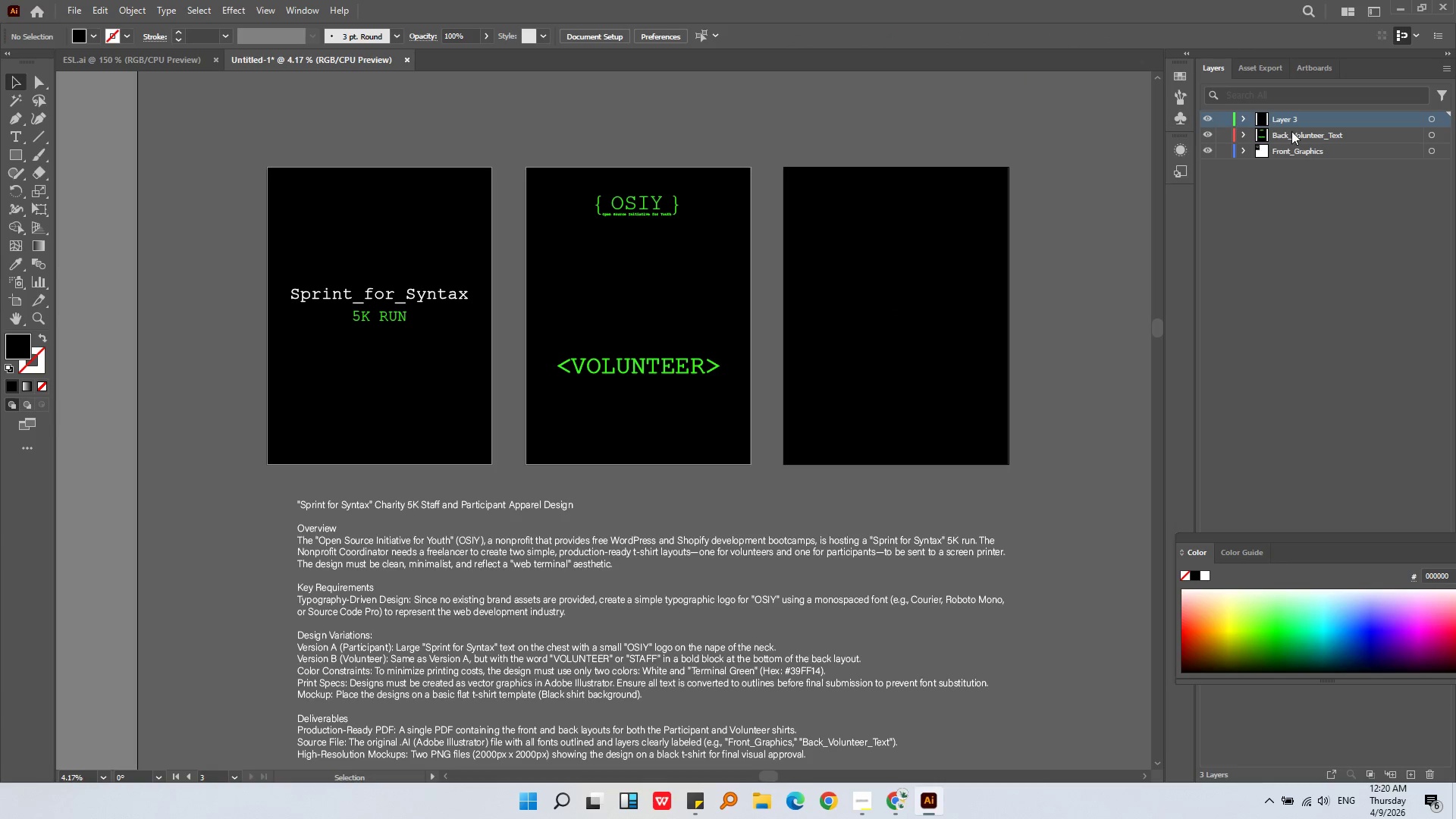 
left_click([1246, 136])
 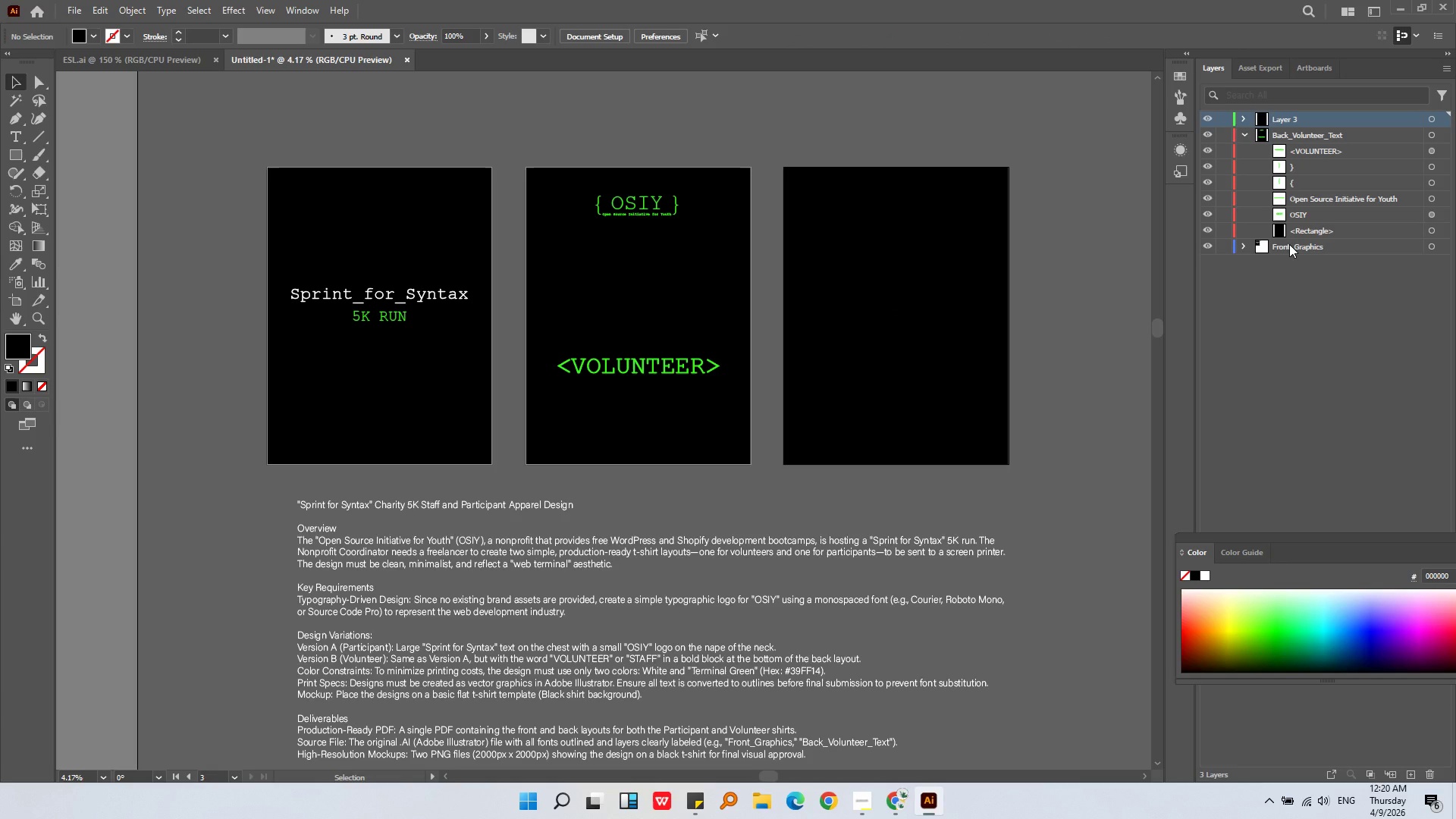 
left_click([1304, 217])
 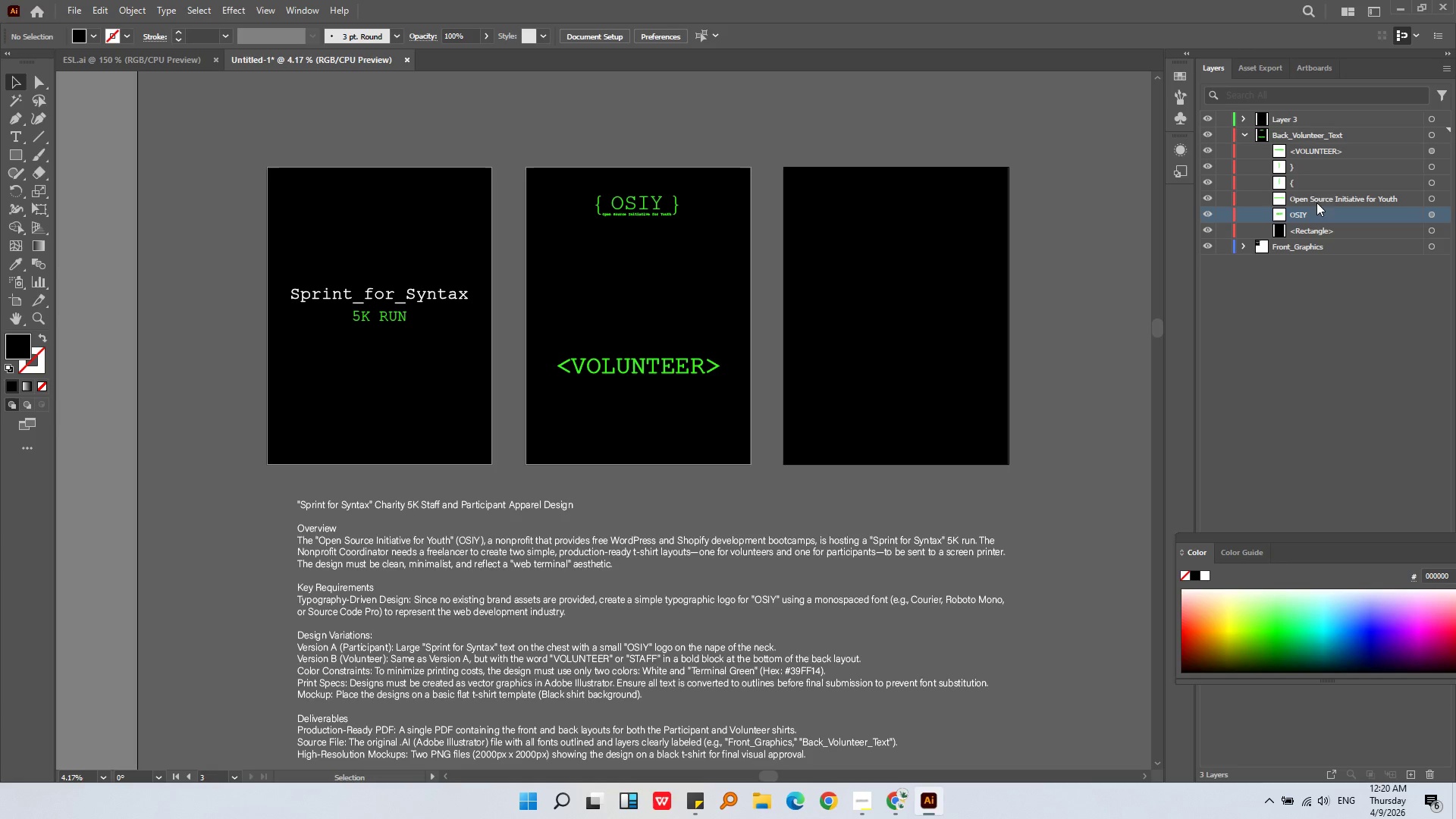 
hold_key(key=ShiftLeft, duration=2.66)
left_click([1323, 198])
 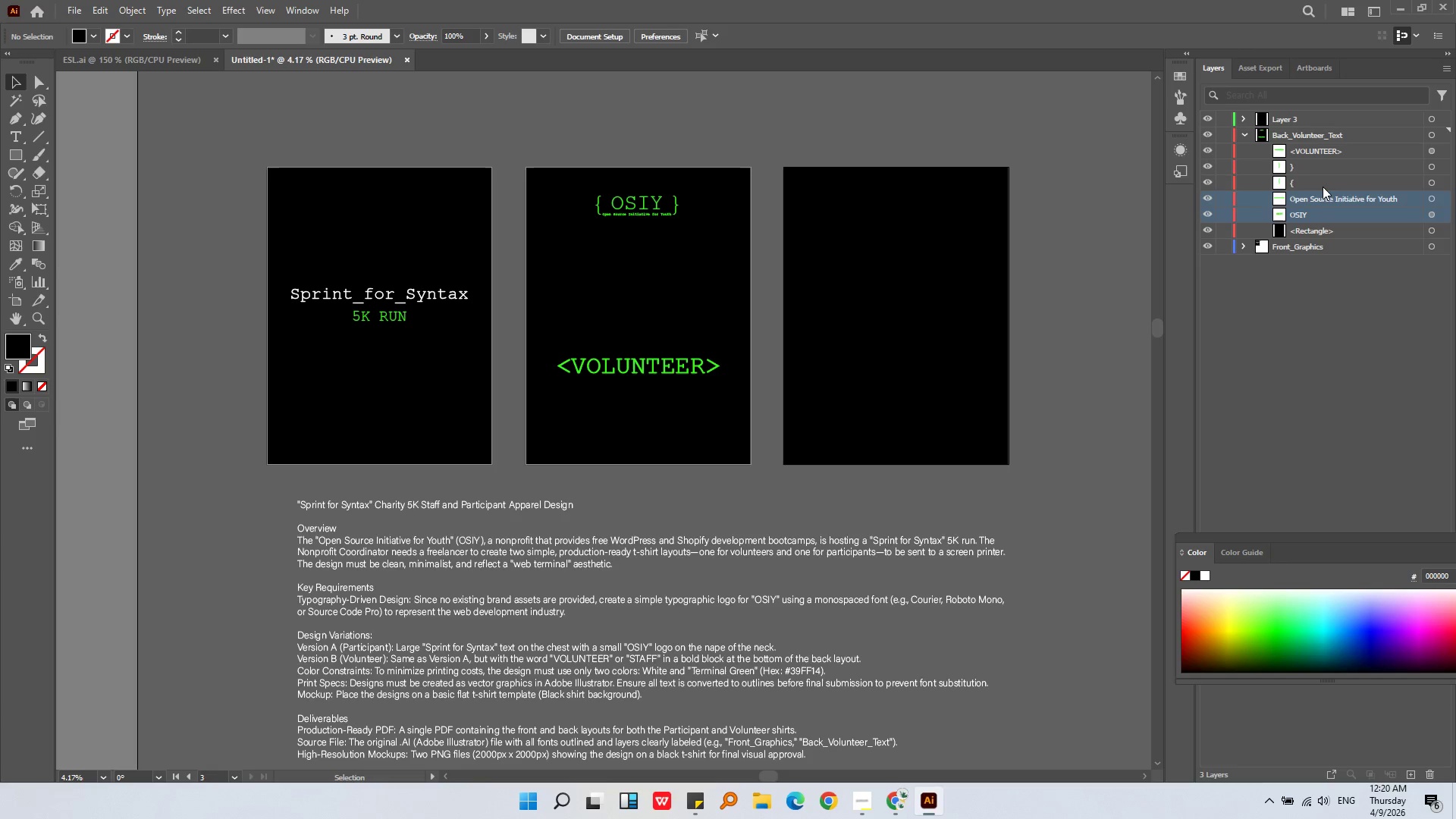 
left_click([1323, 187])
 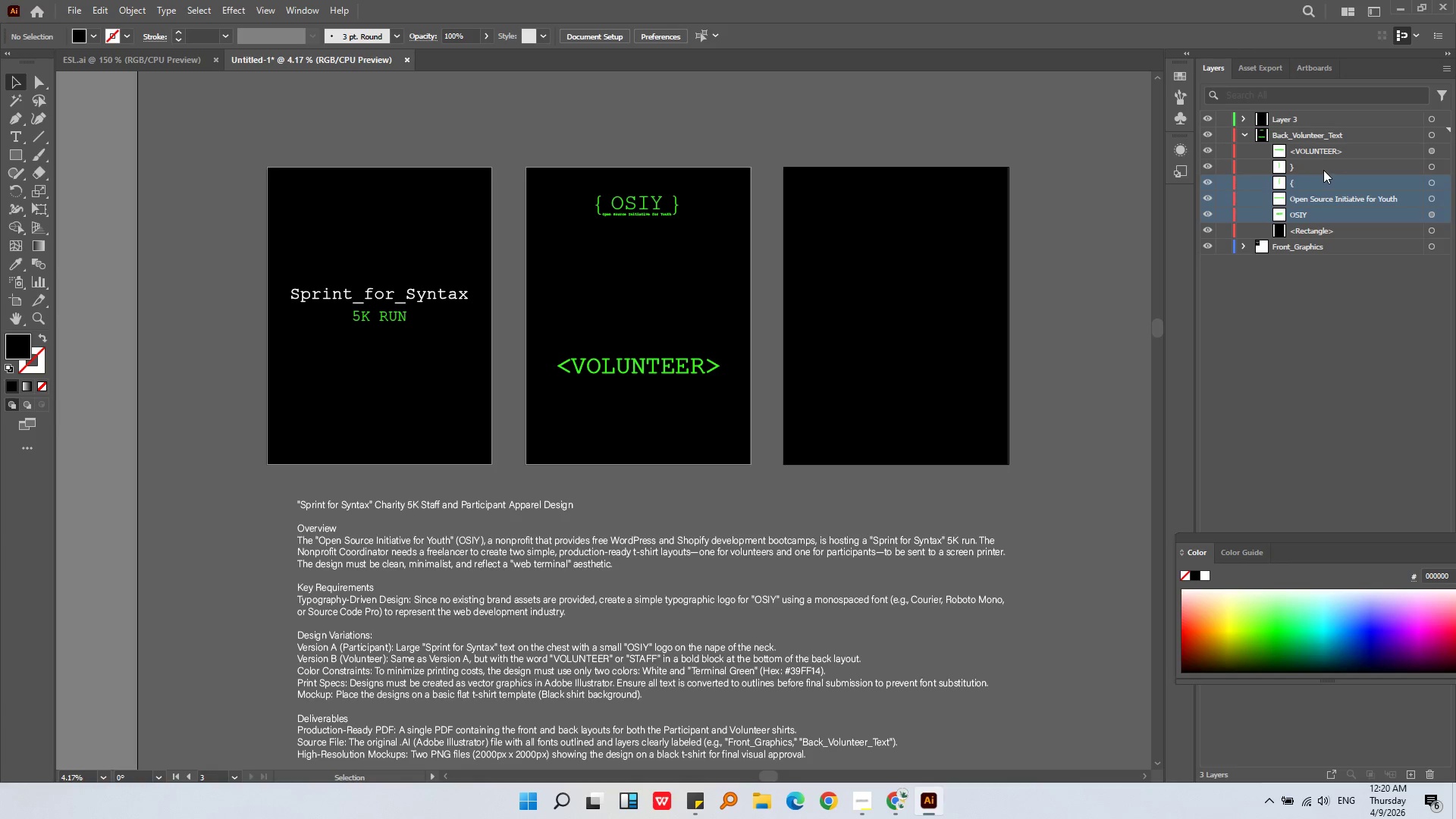 
left_click([1323, 169])
 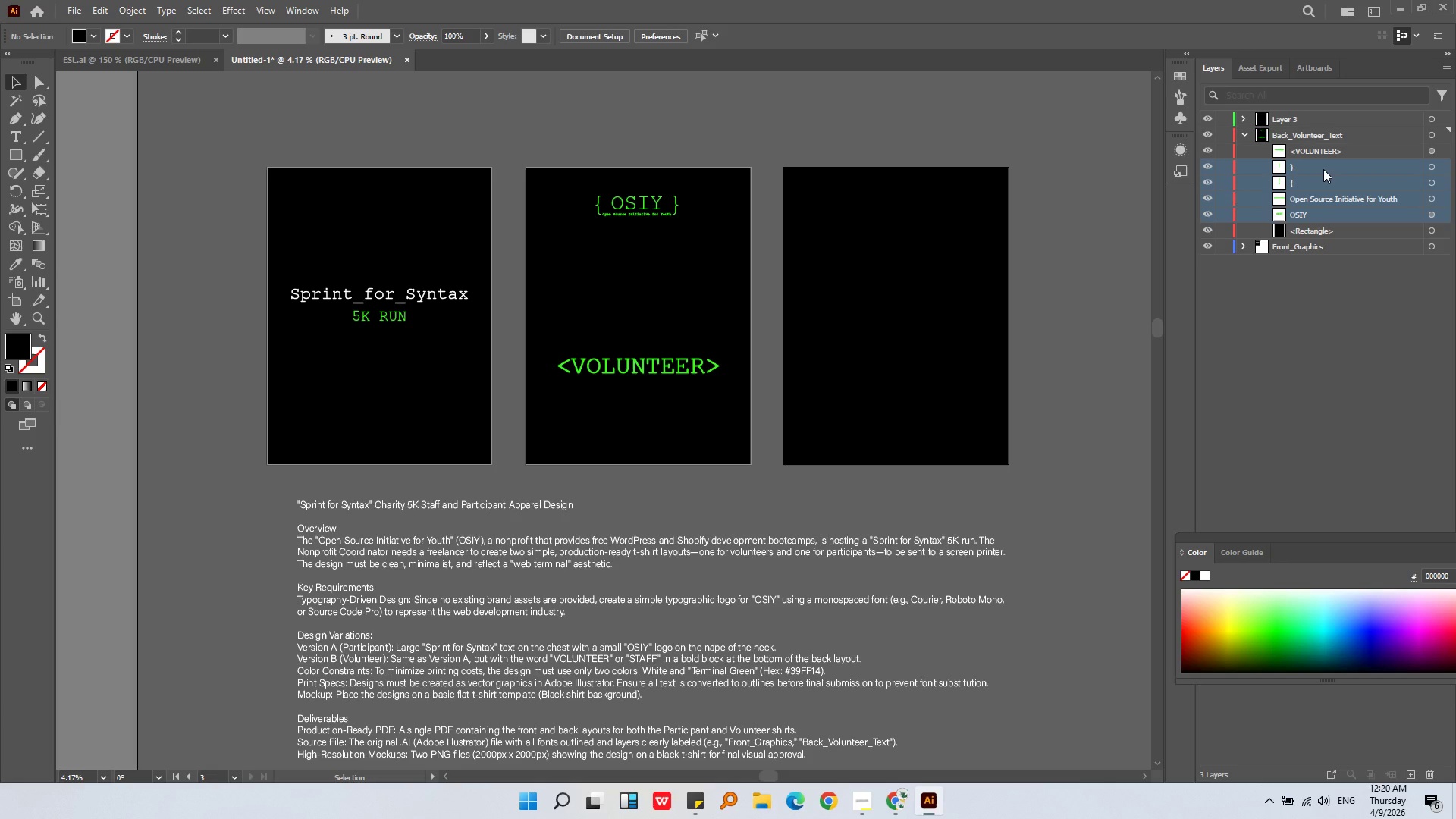 
key(Control+C)
 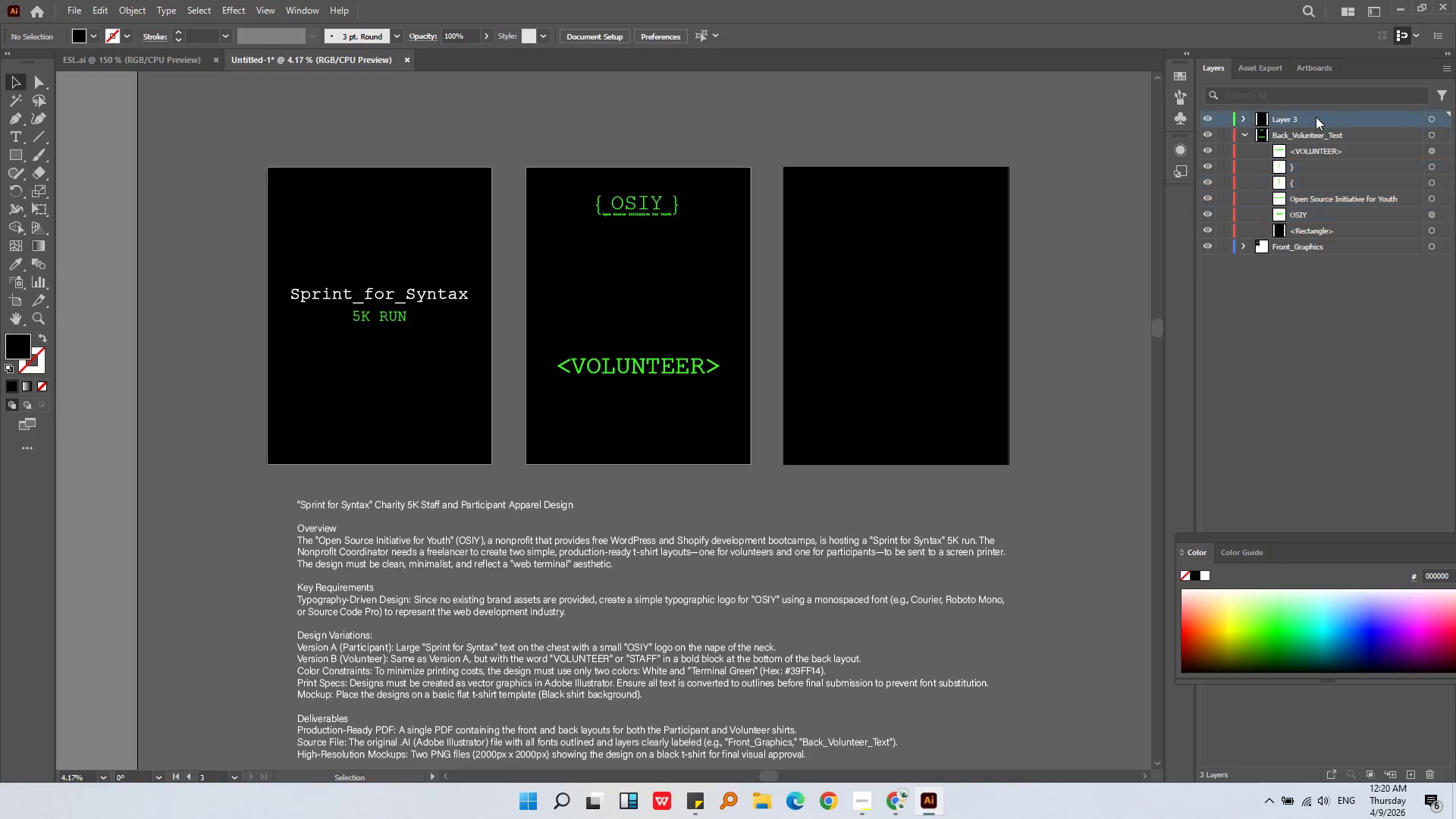 
double_click([1316, 117])
 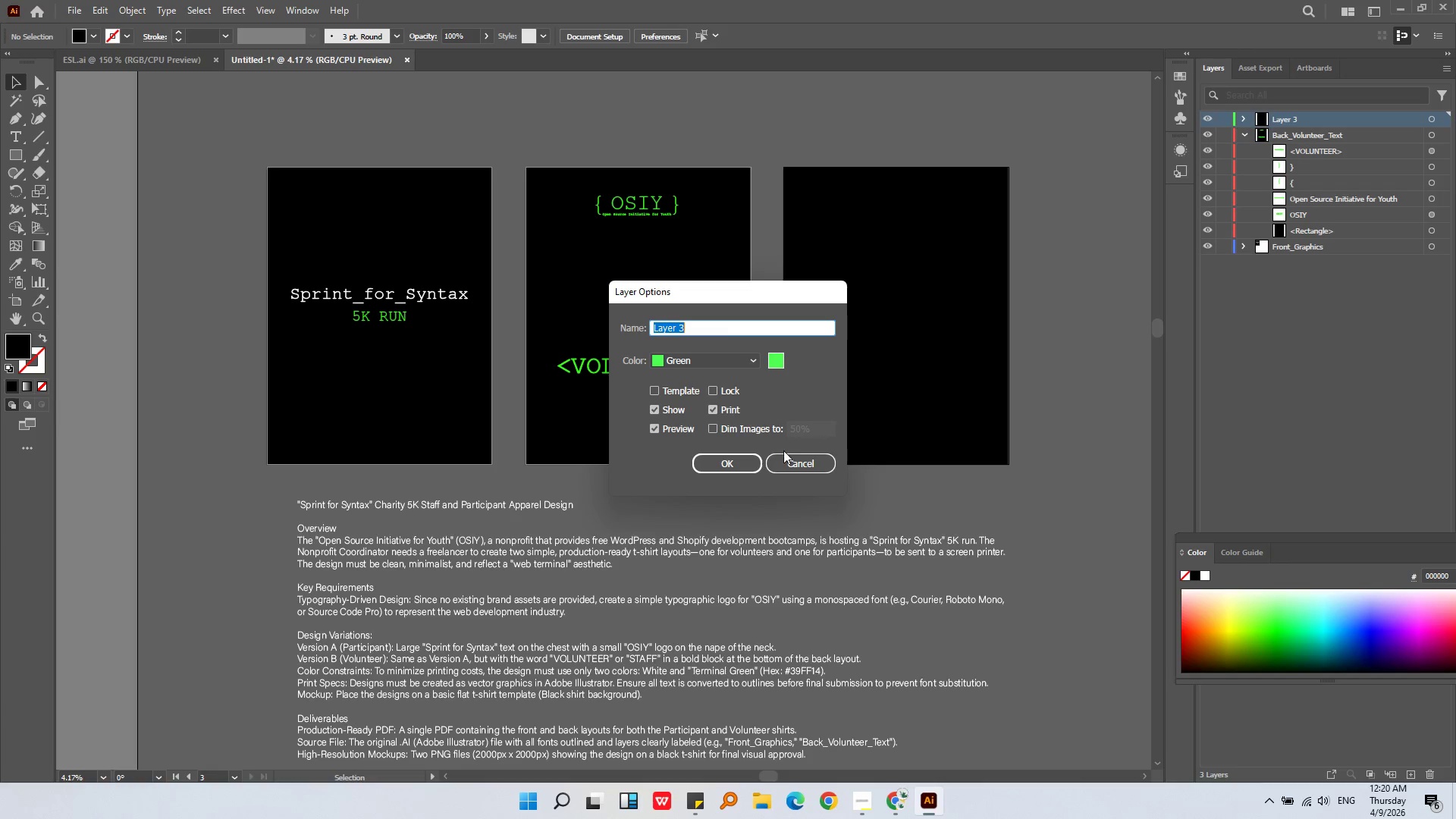 
double_click([793, 457])
 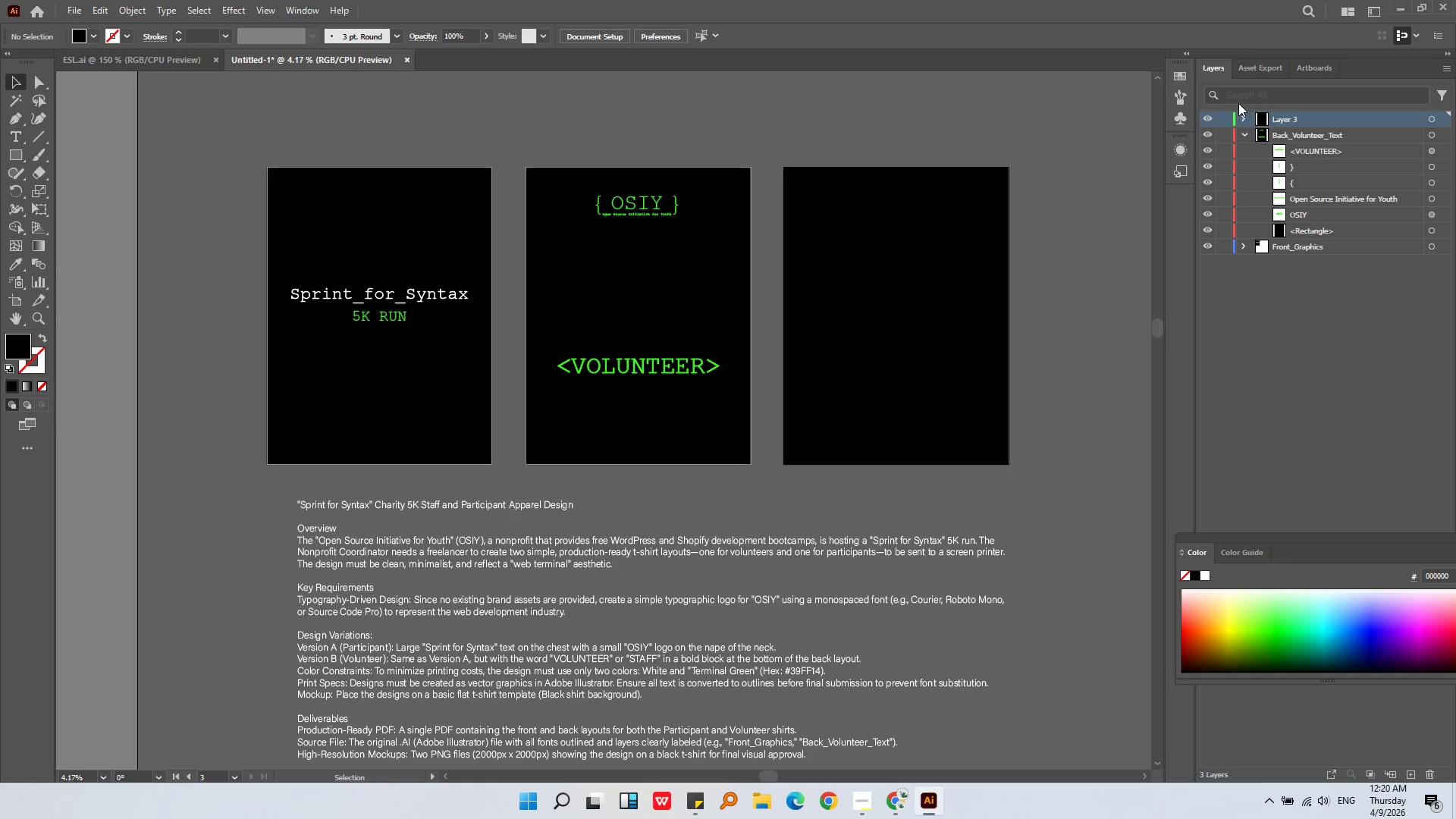 
left_click([1242, 122])
 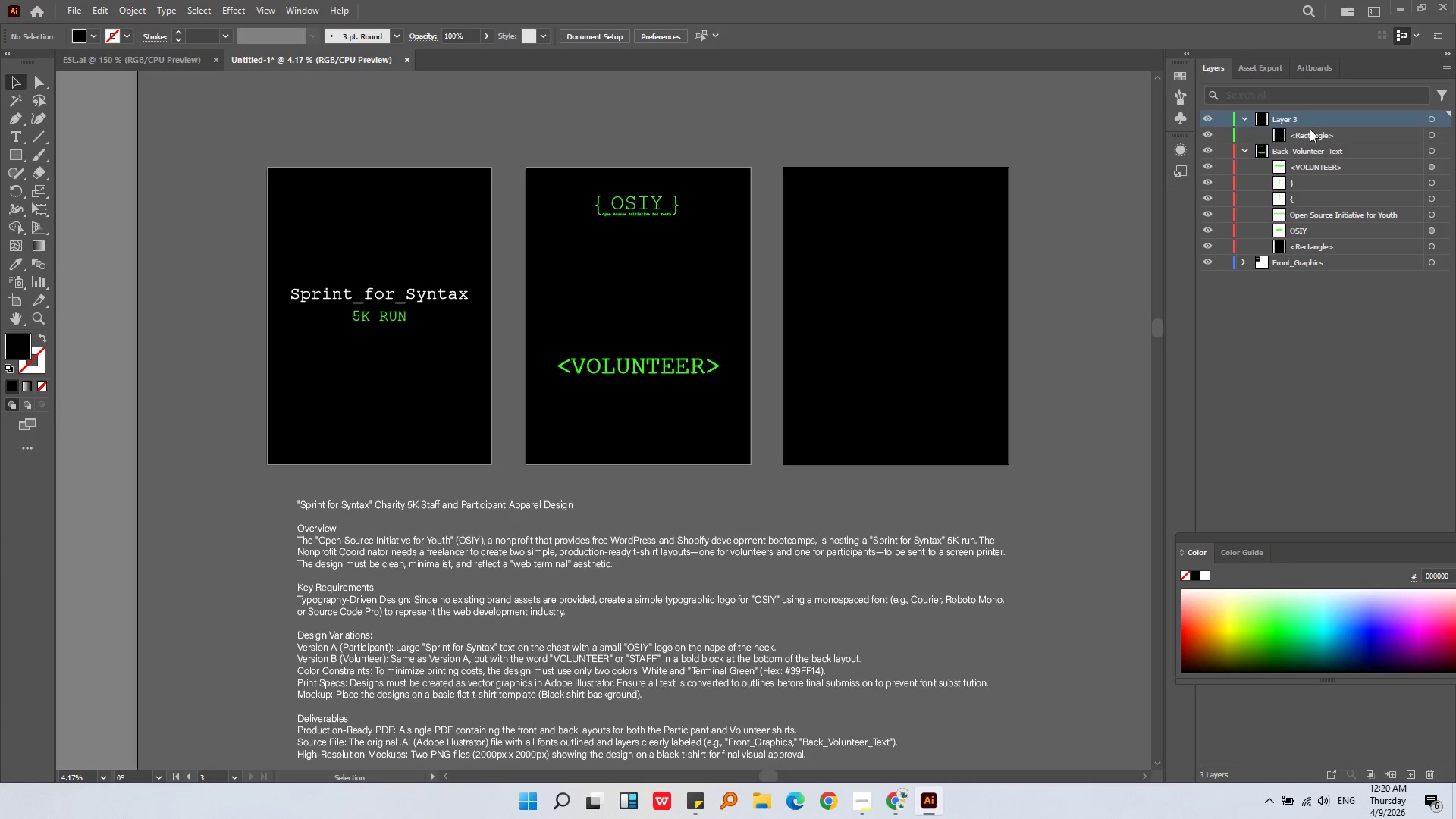 
key(Control+V)
 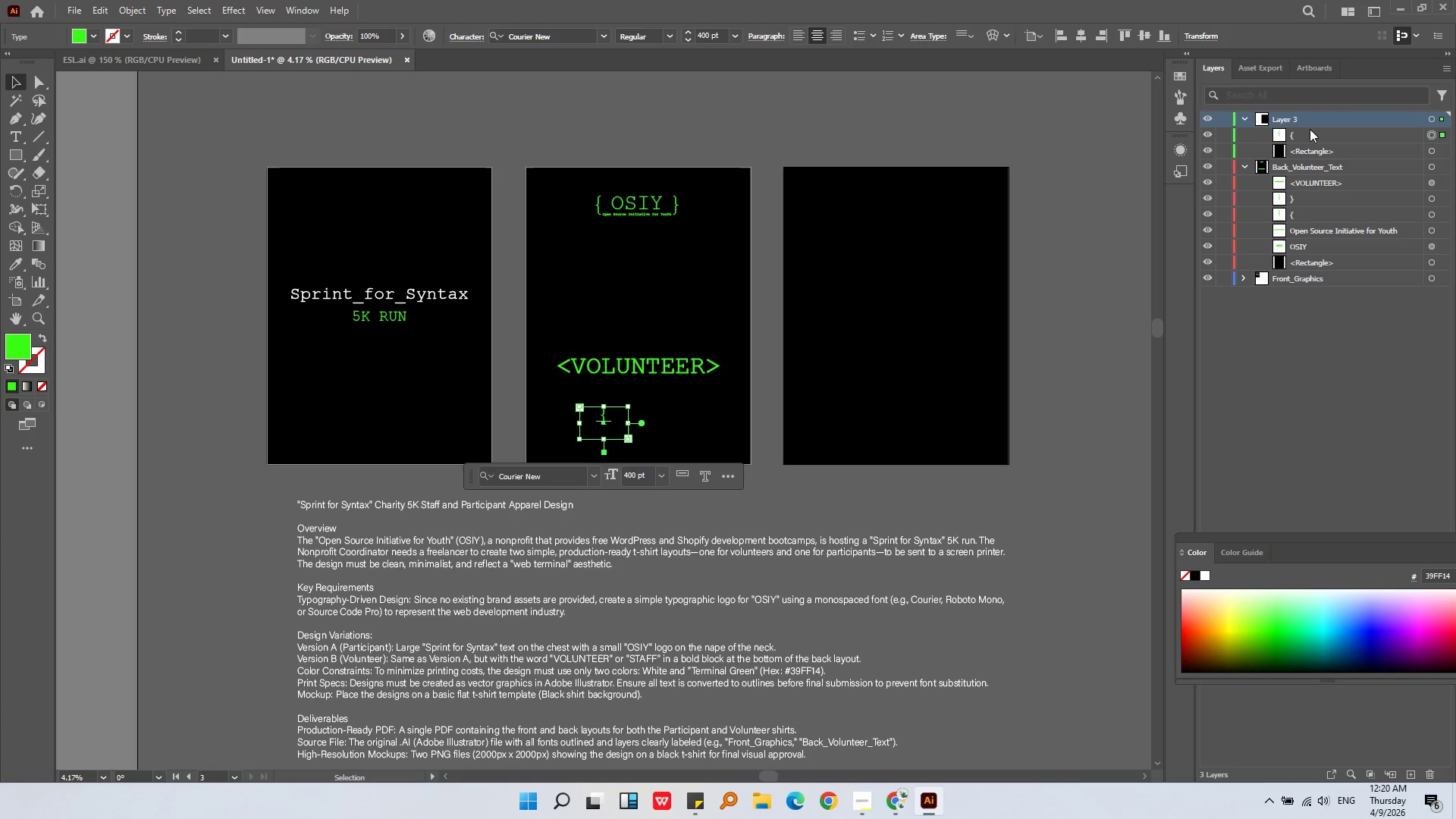 
key(Control+Z)
 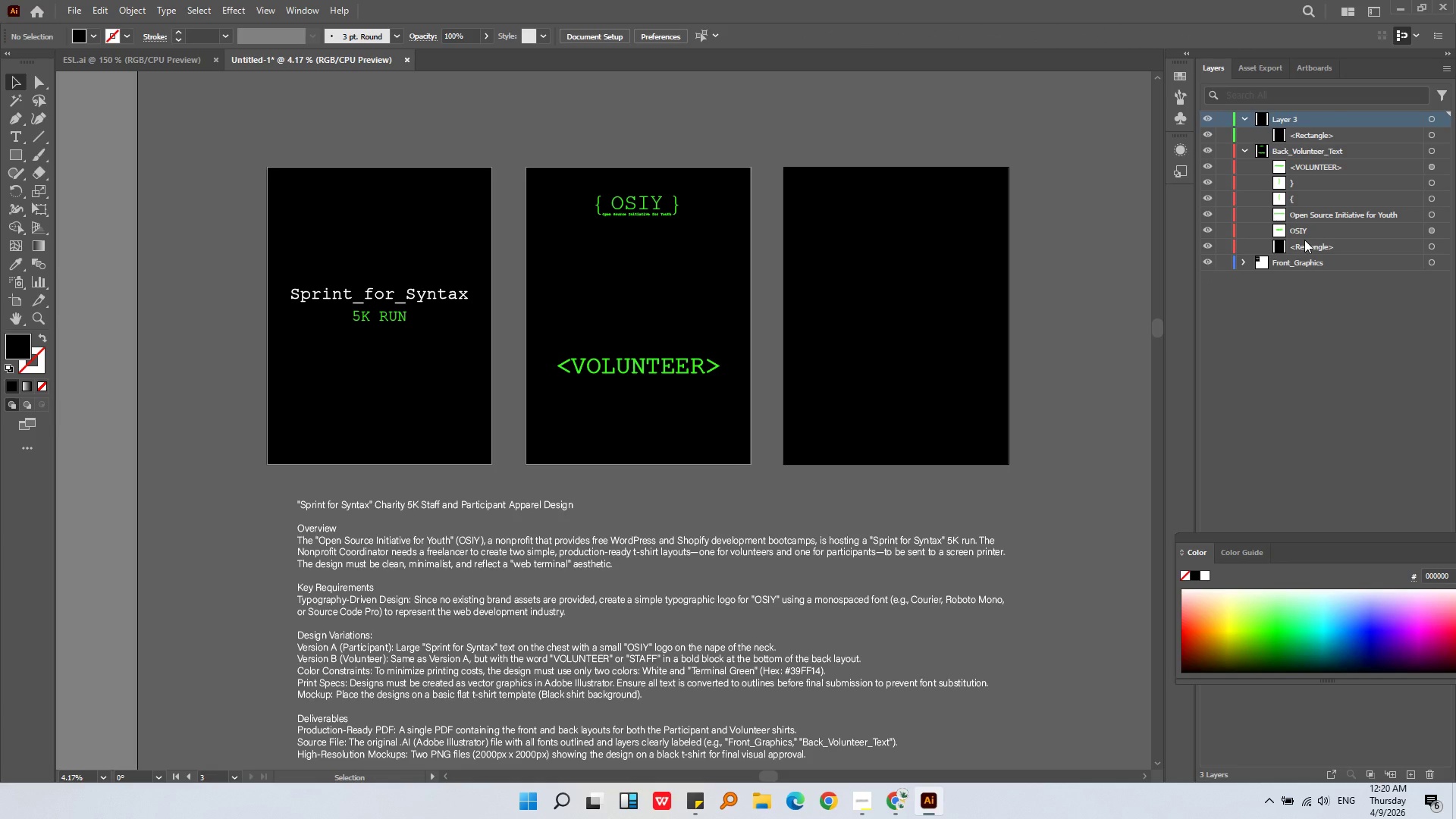 
left_click([655, 205])
 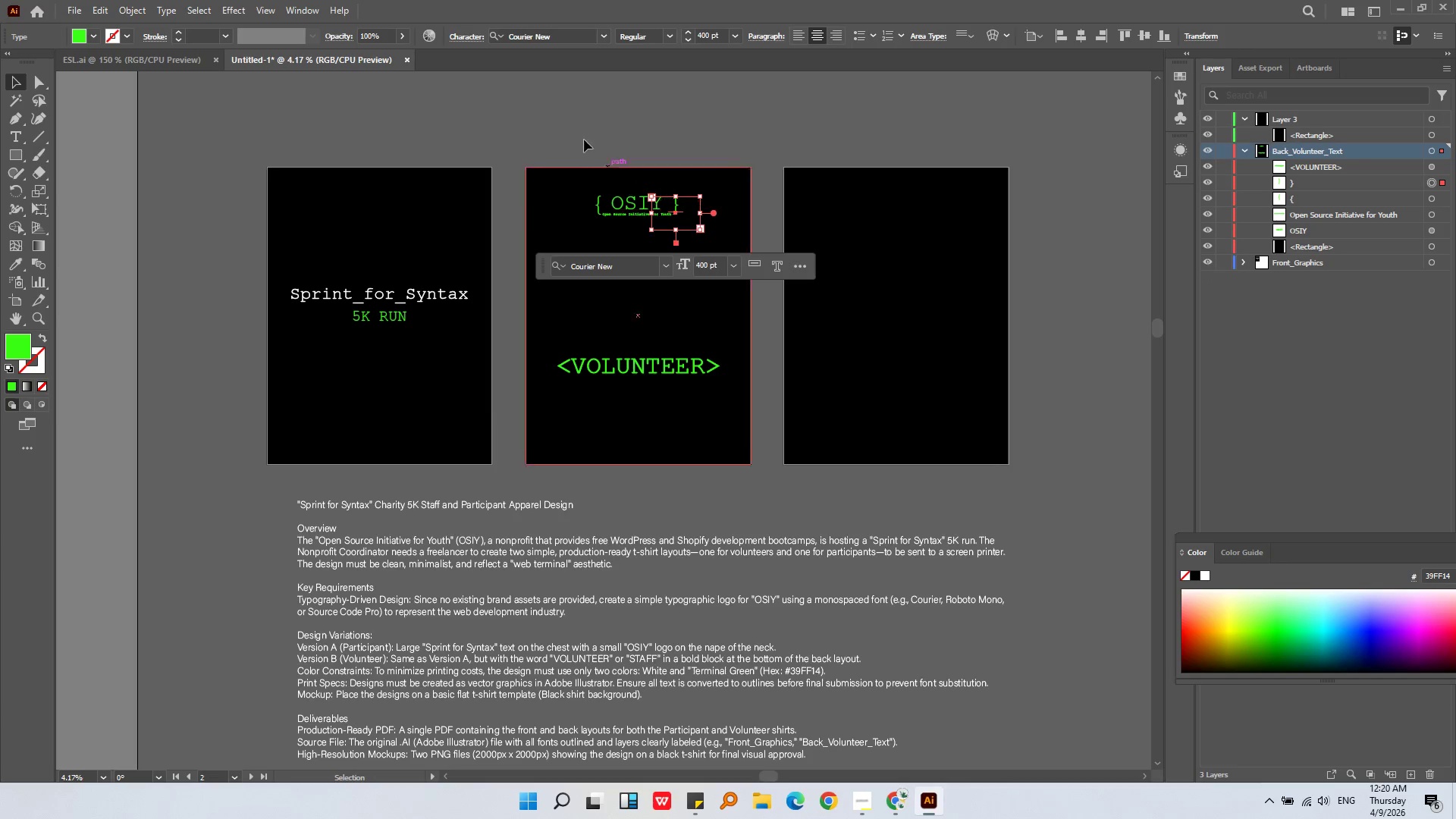 
left_click([582, 133])
 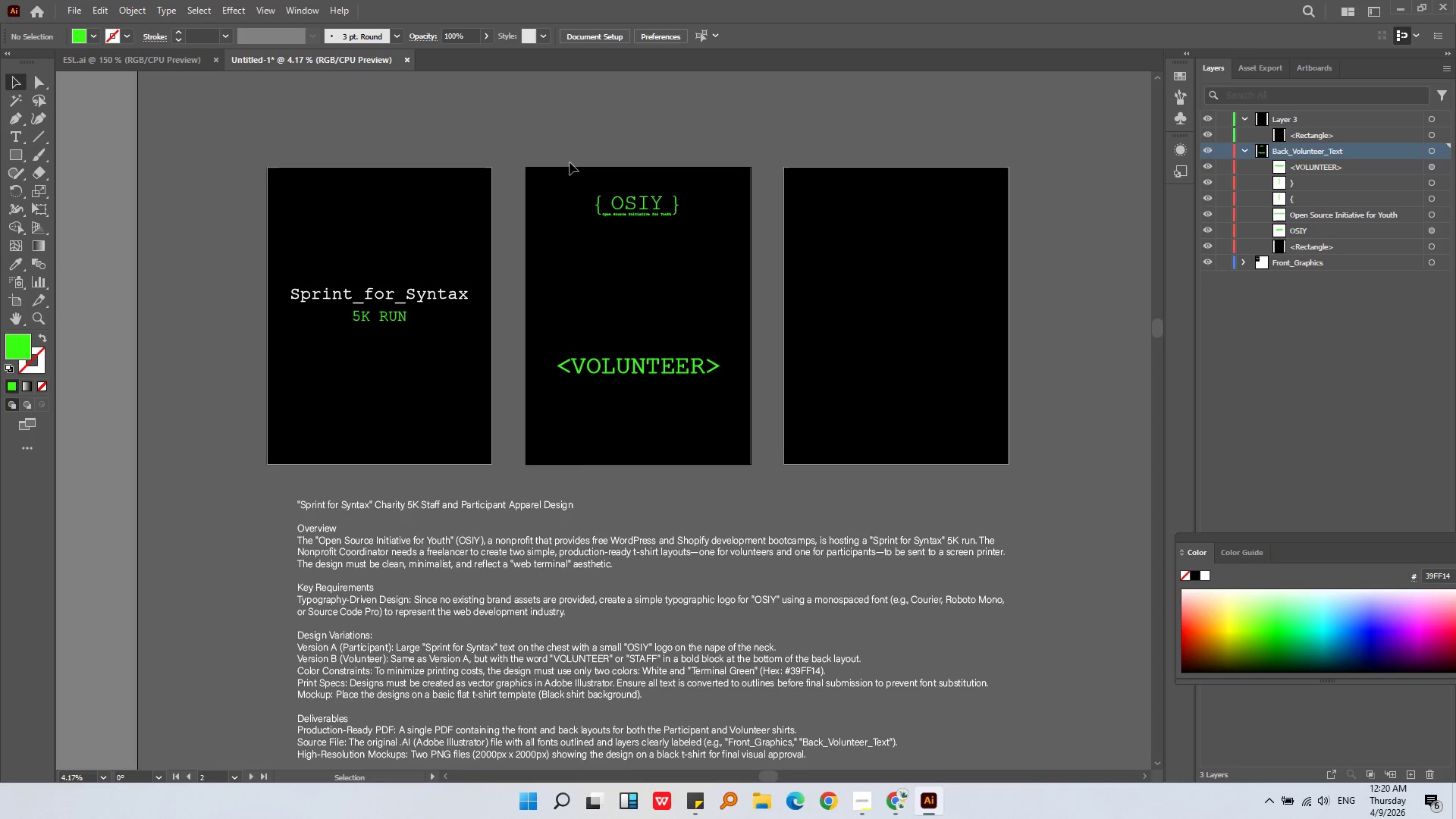 
key(Alt+AltLeft)
 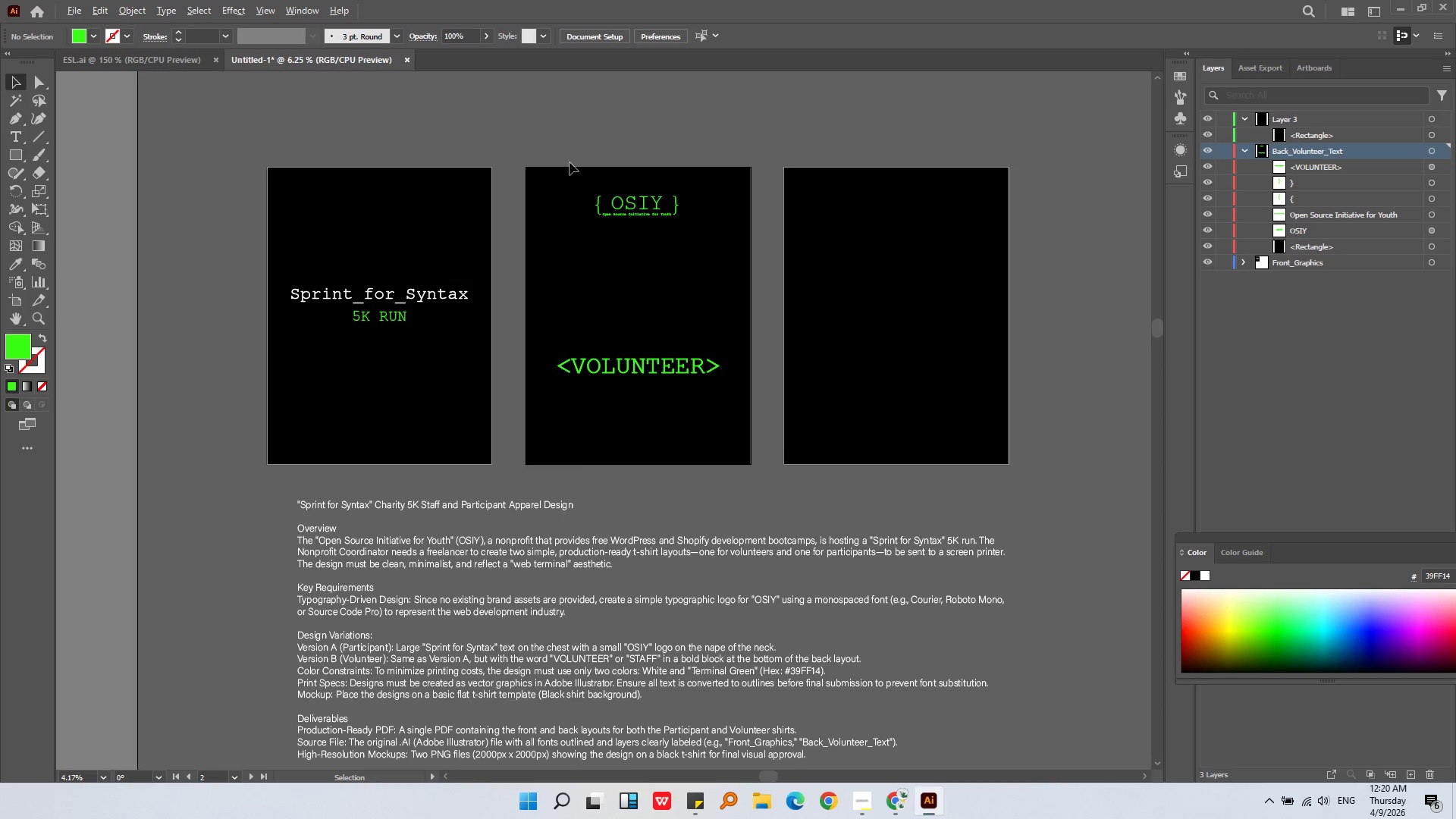 
left_click_drag(start_coordinate=[586, 151], to_coordinate=[760, 308])
 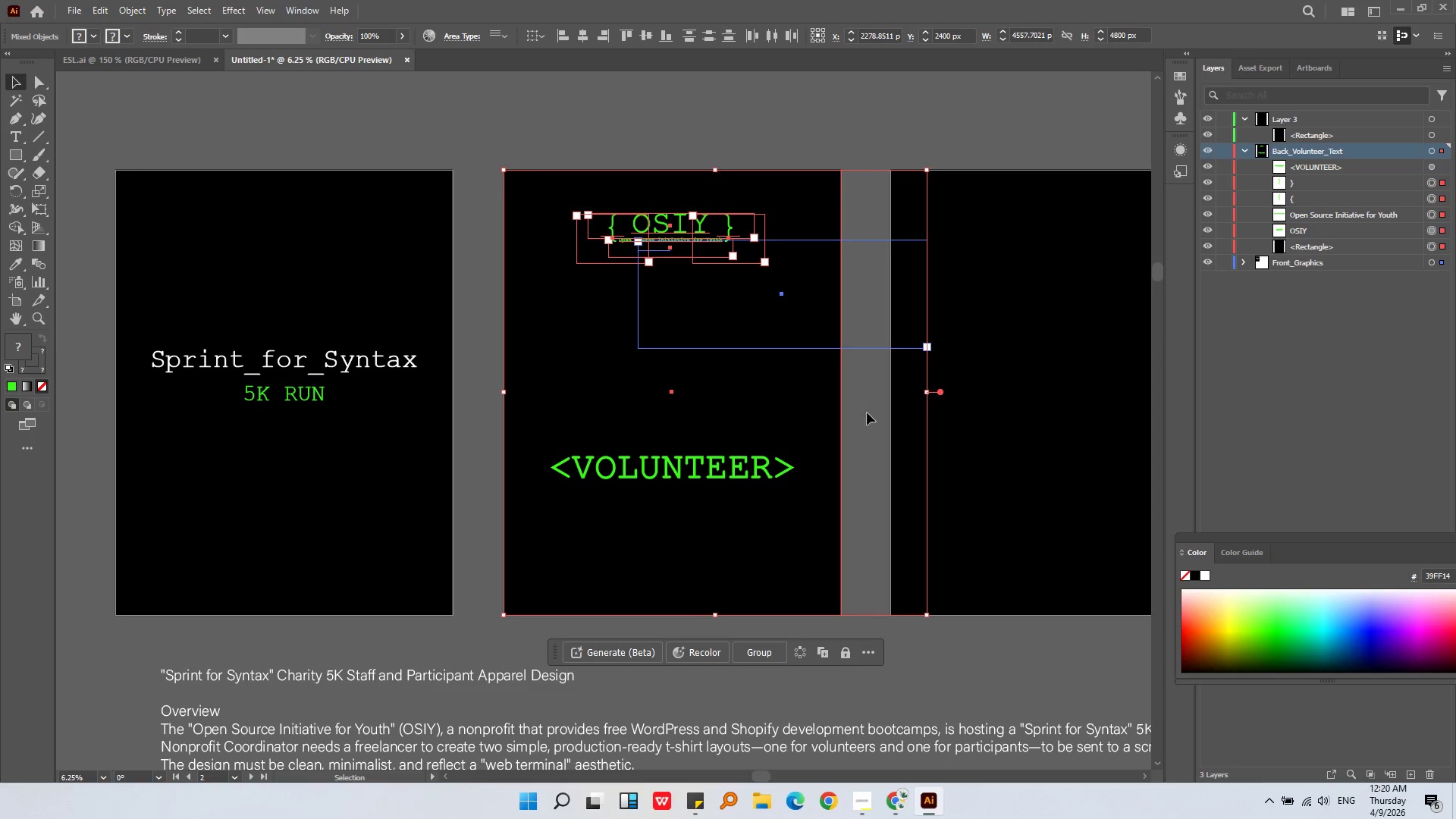 
scroll: coordinate [570, 162], scroll_direction: up, amount: 1.0
 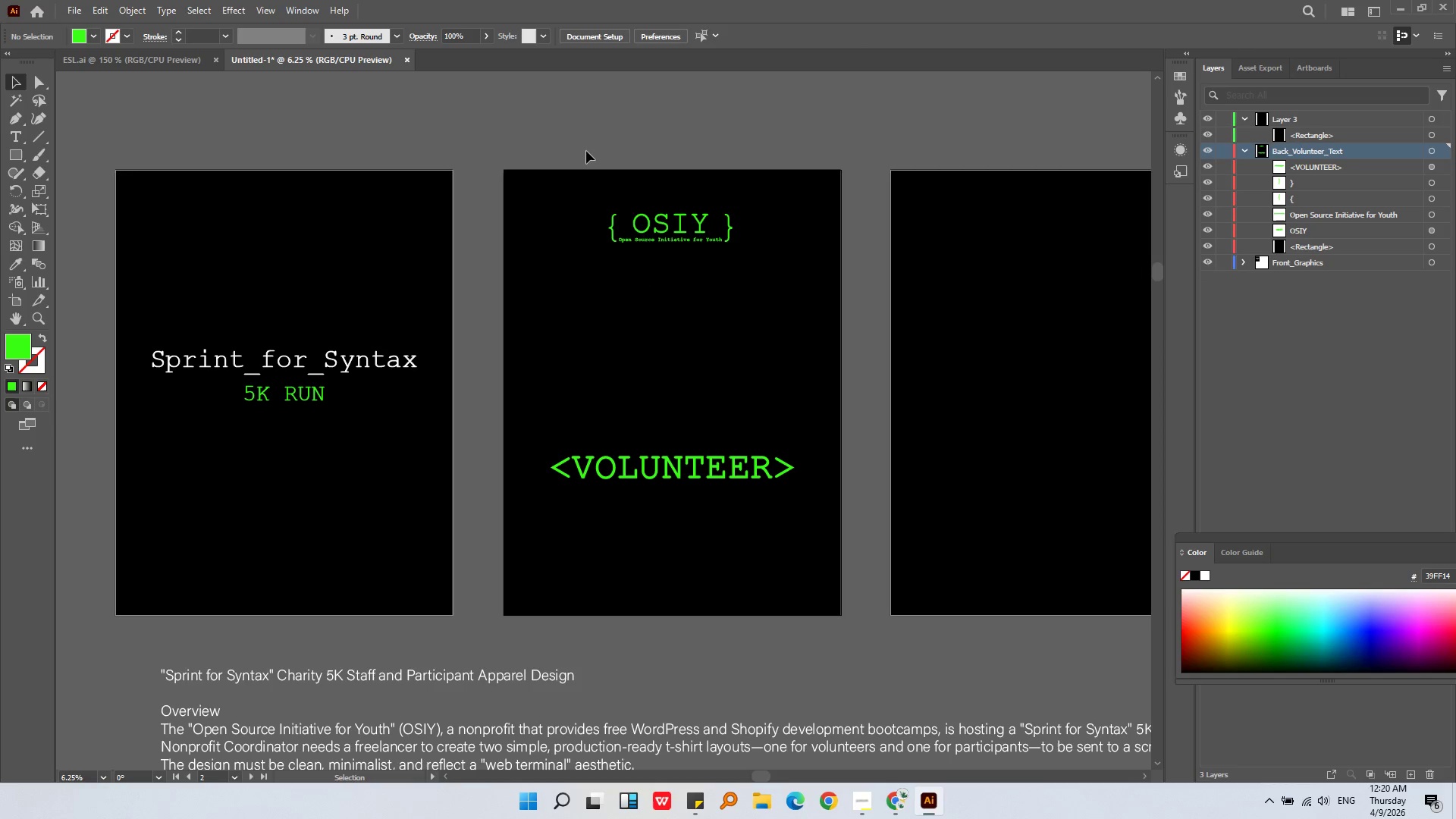 
left_click([972, 366])
 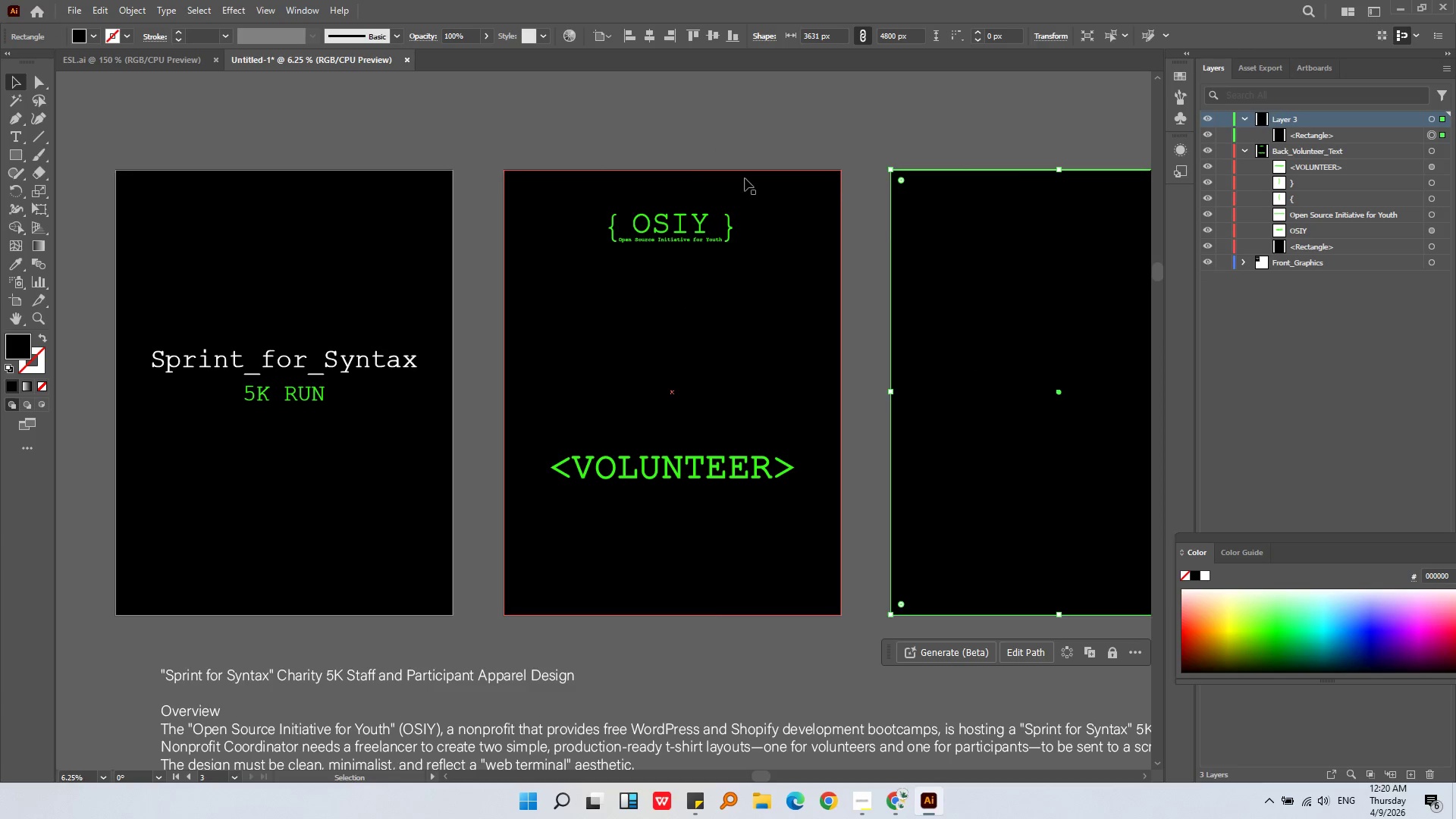 
left_click([663, 142])
 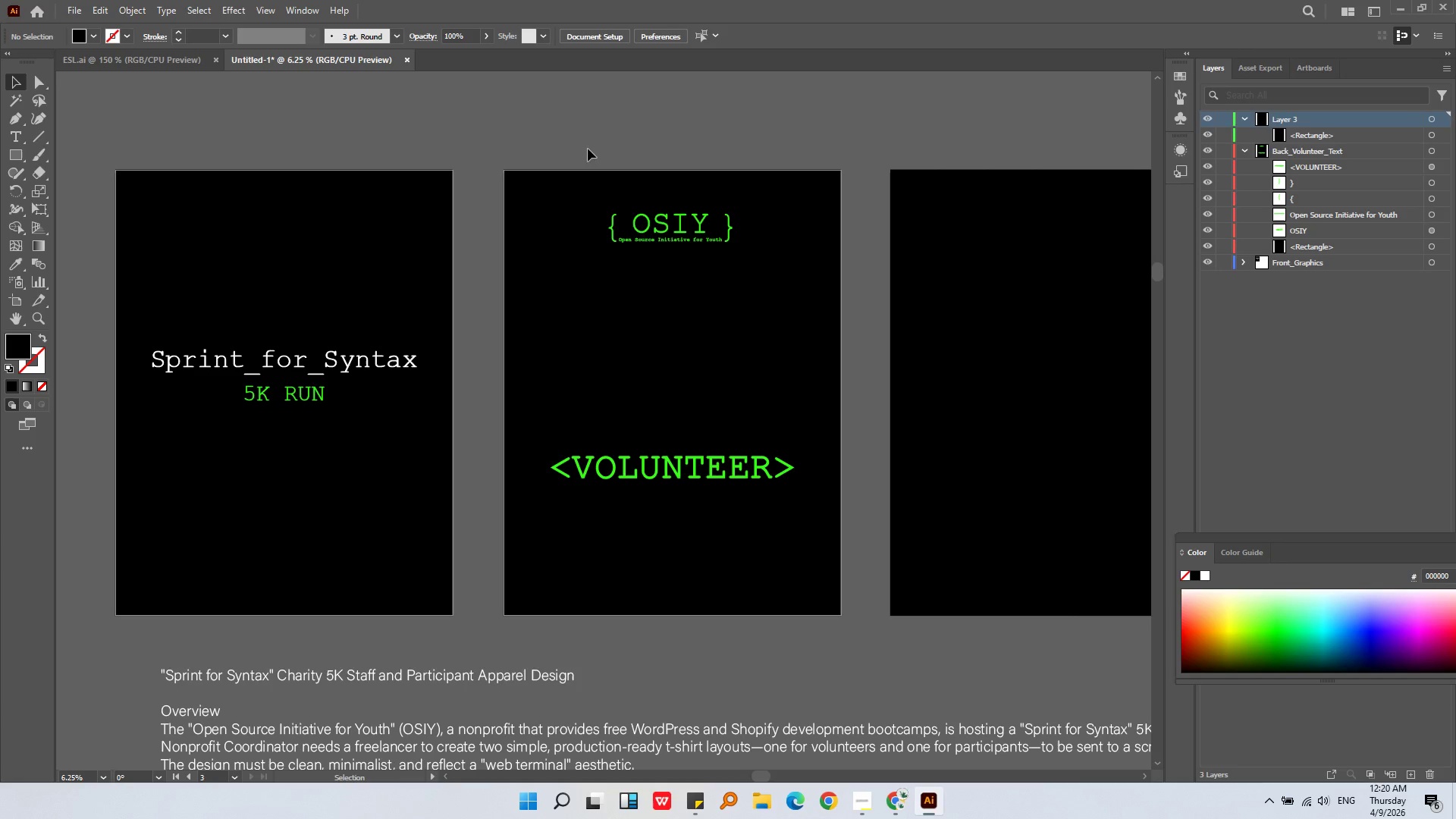 
left_click_drag(start_coordinate=[587, 146], to_coordinate=[750, 259])
 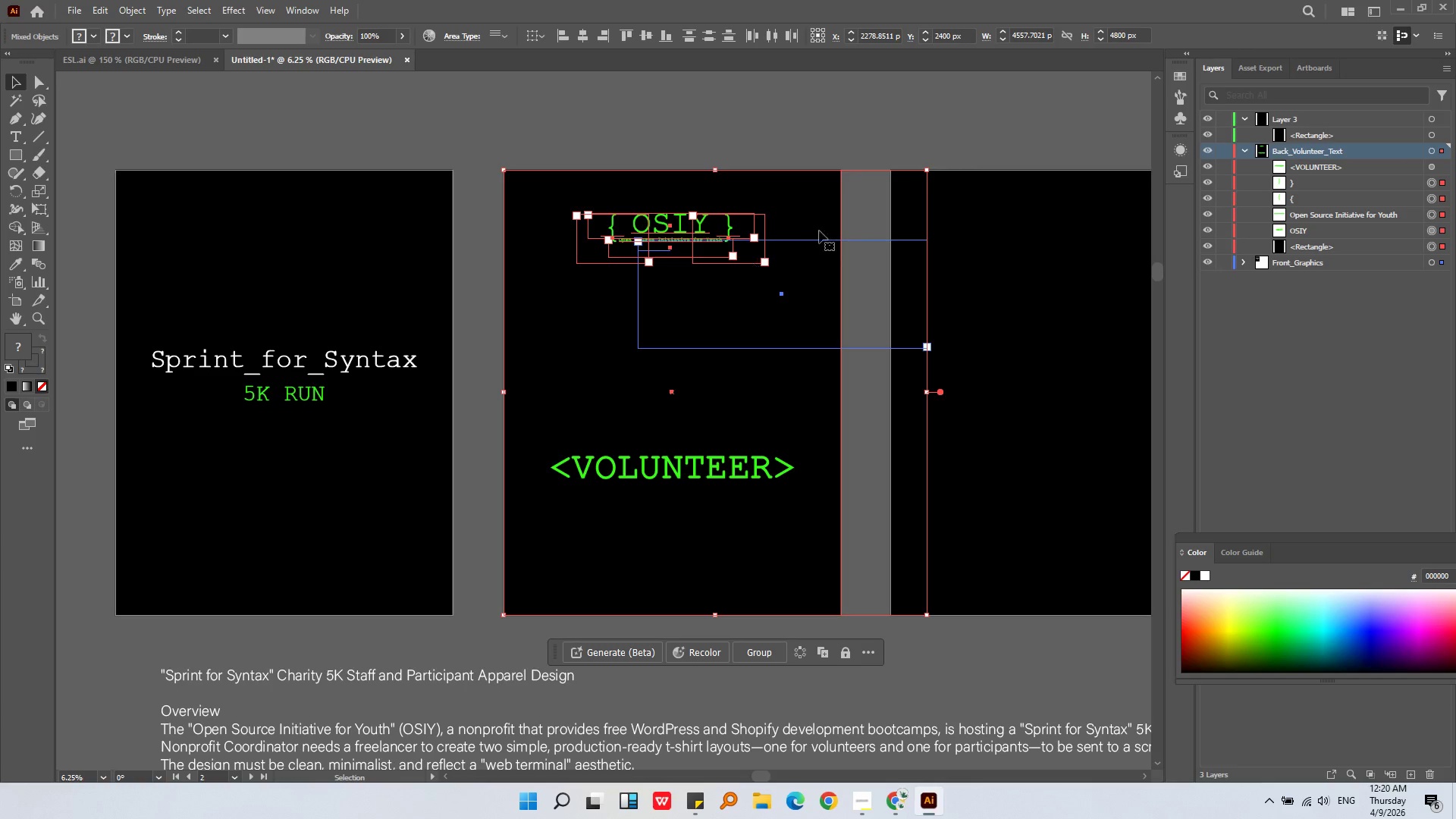 
left_click([867, 219])
 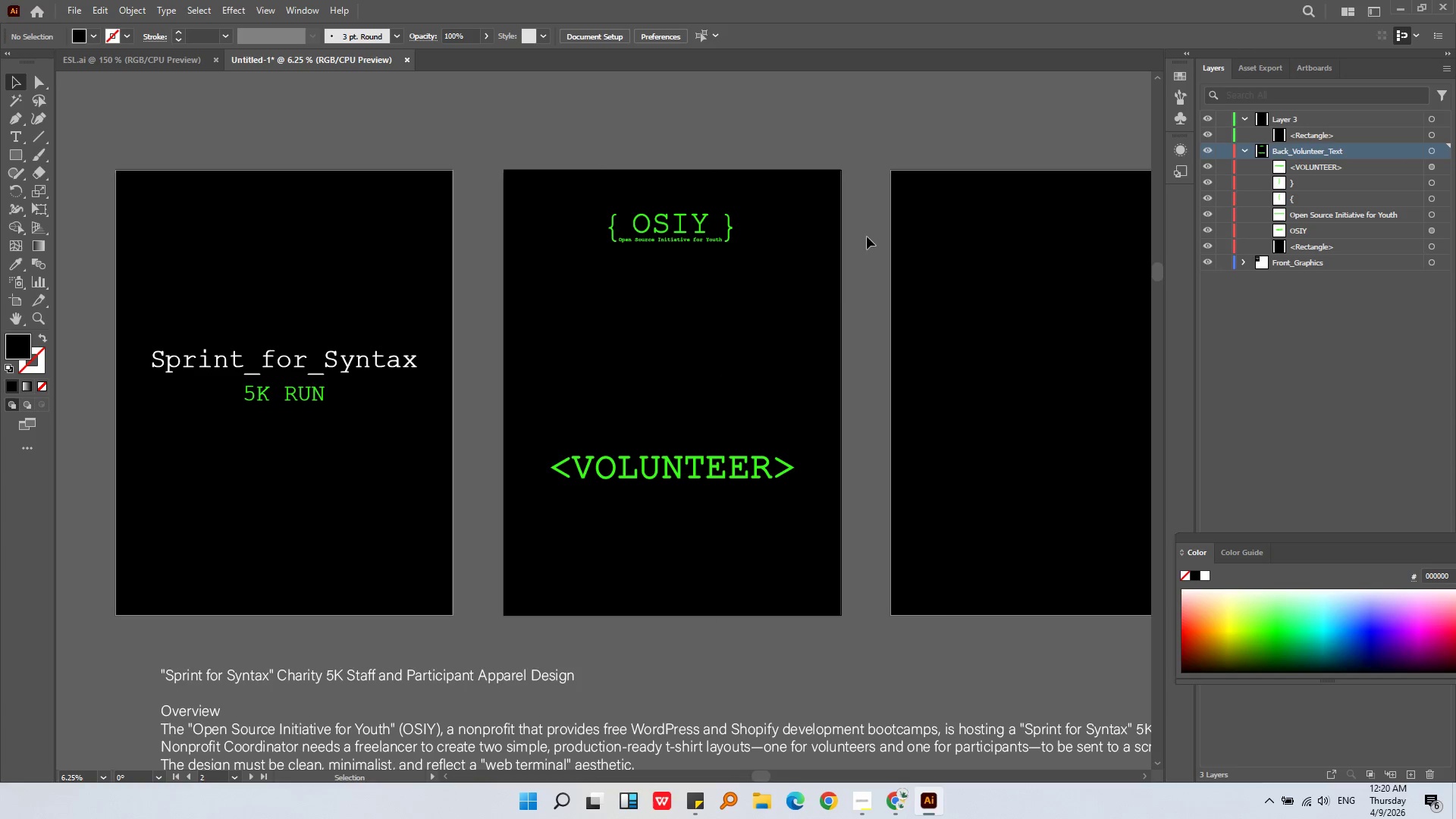 
left_click([867, 238])
 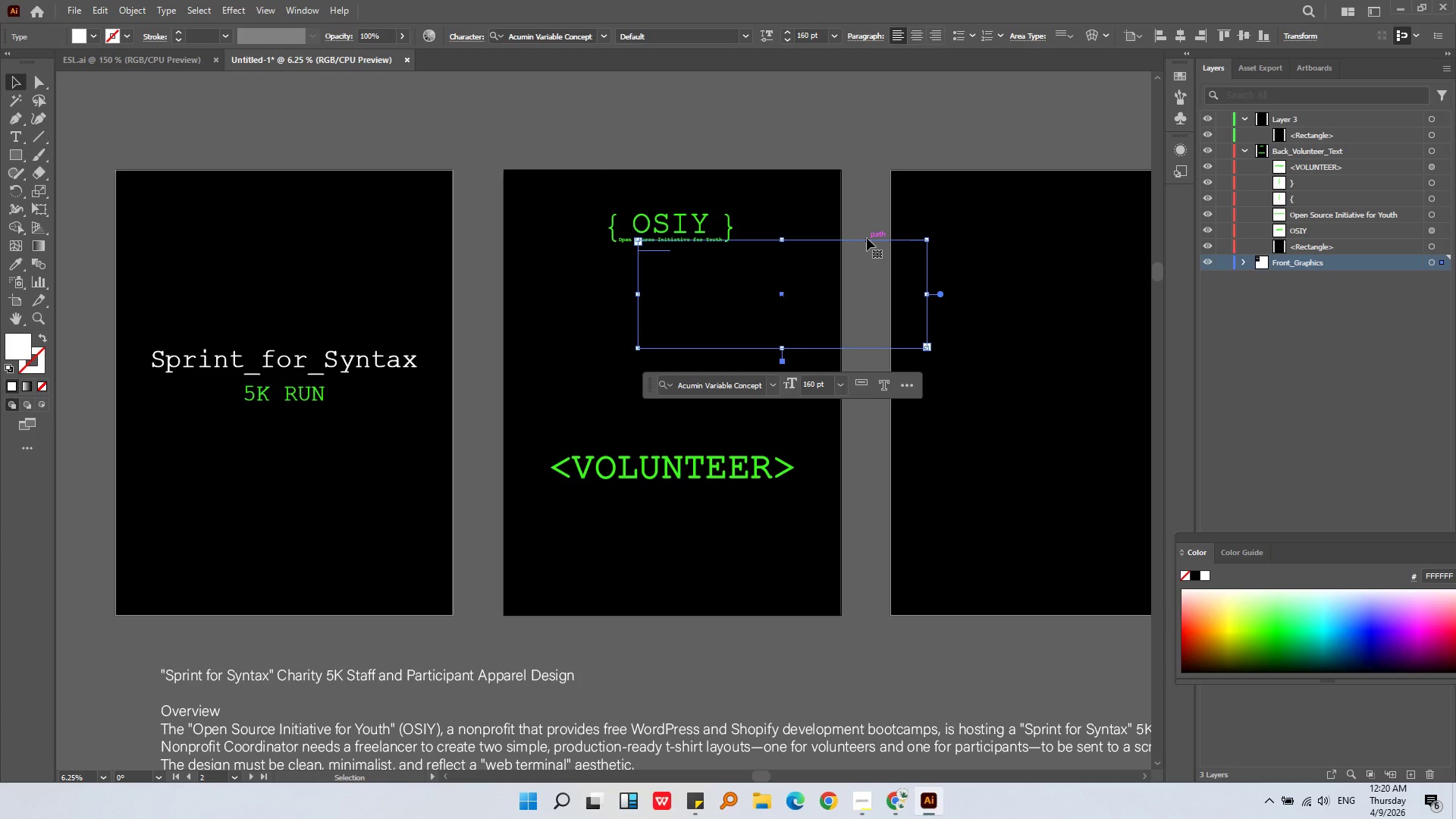 
left_click_drag(start_coordinate=[867, 238], to_coordinate=[867, 253])
 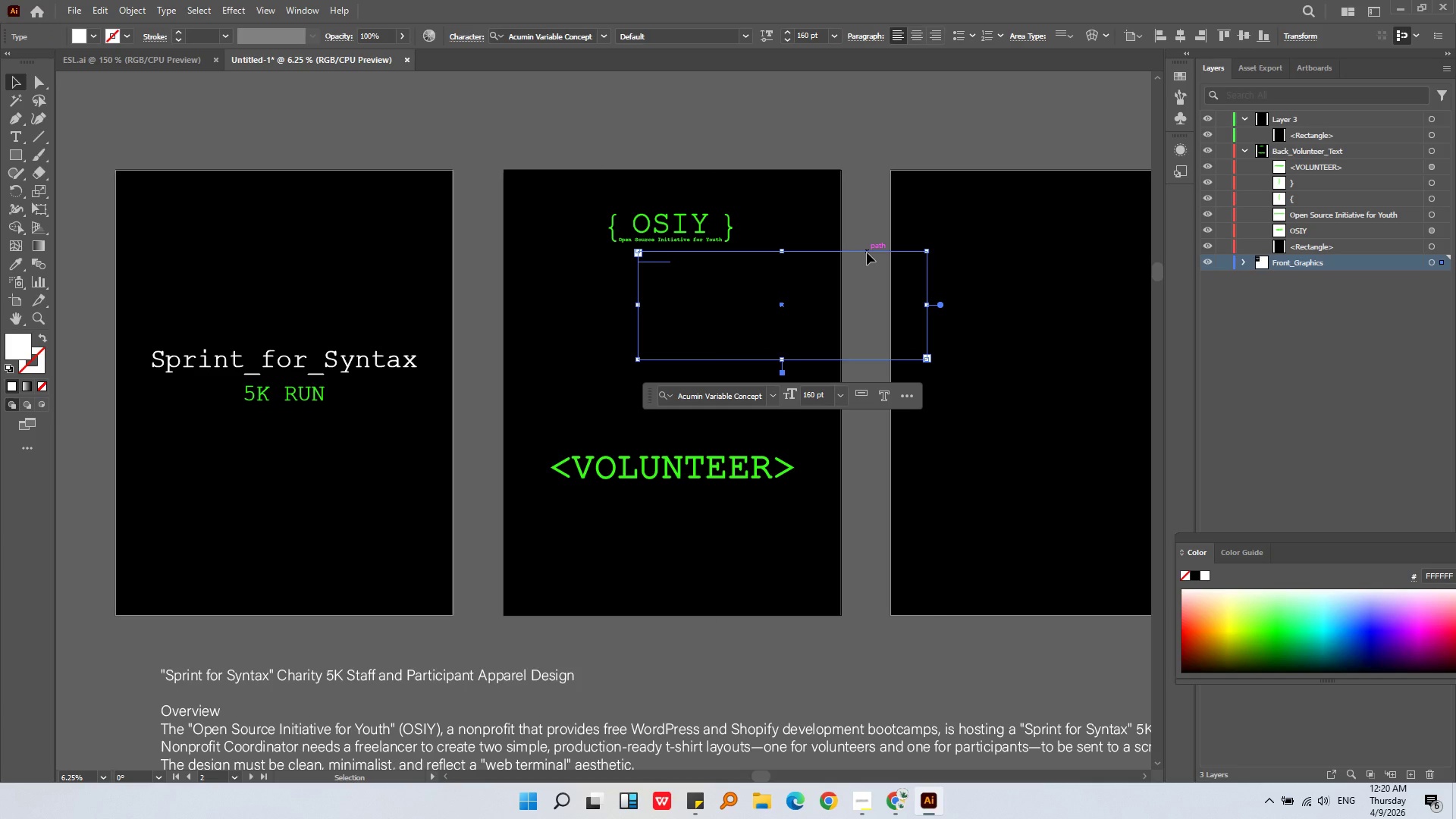 
key(Delete)
 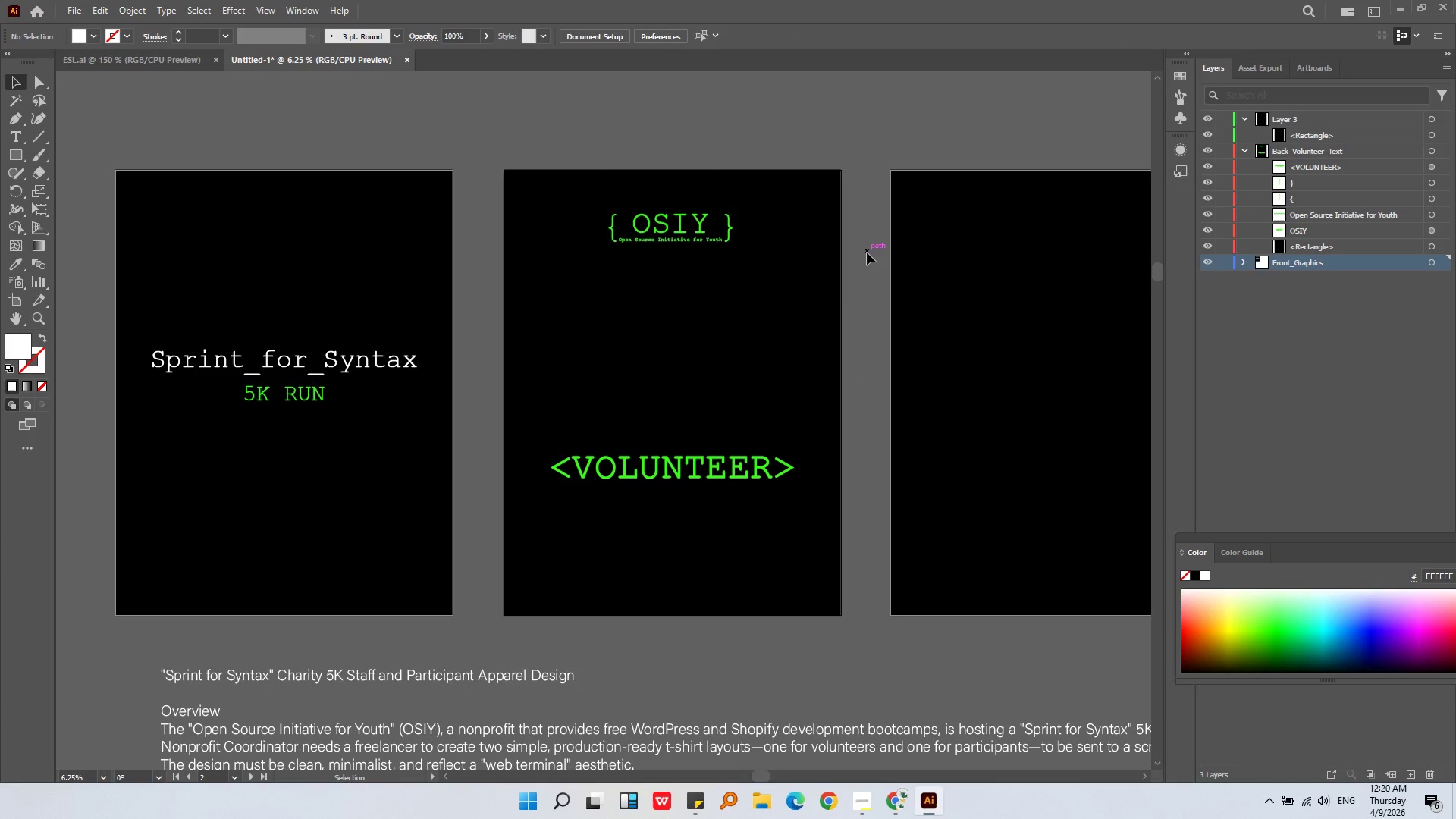 
left_click([867, 253])
 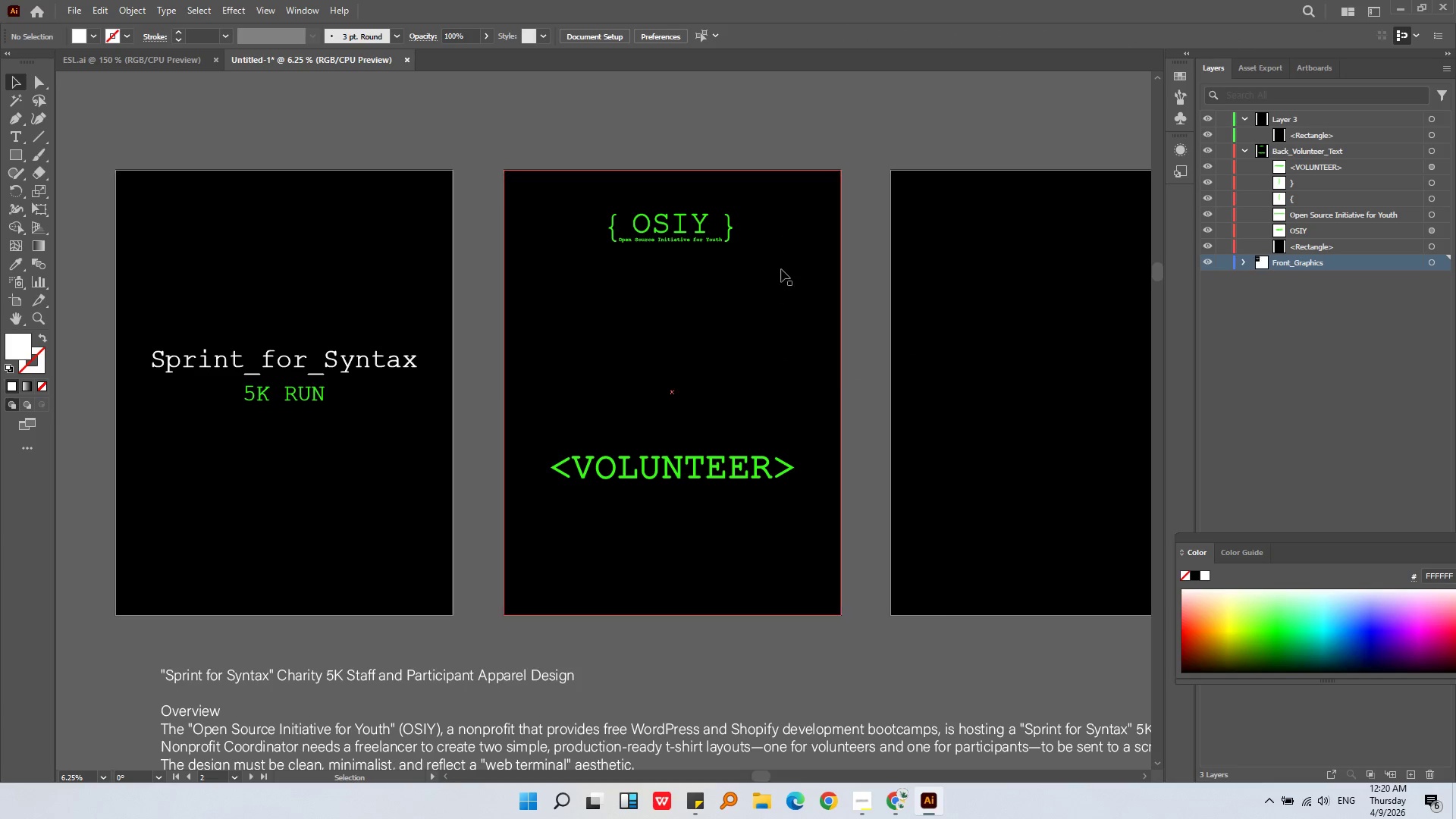 
left_click([781, 269])
 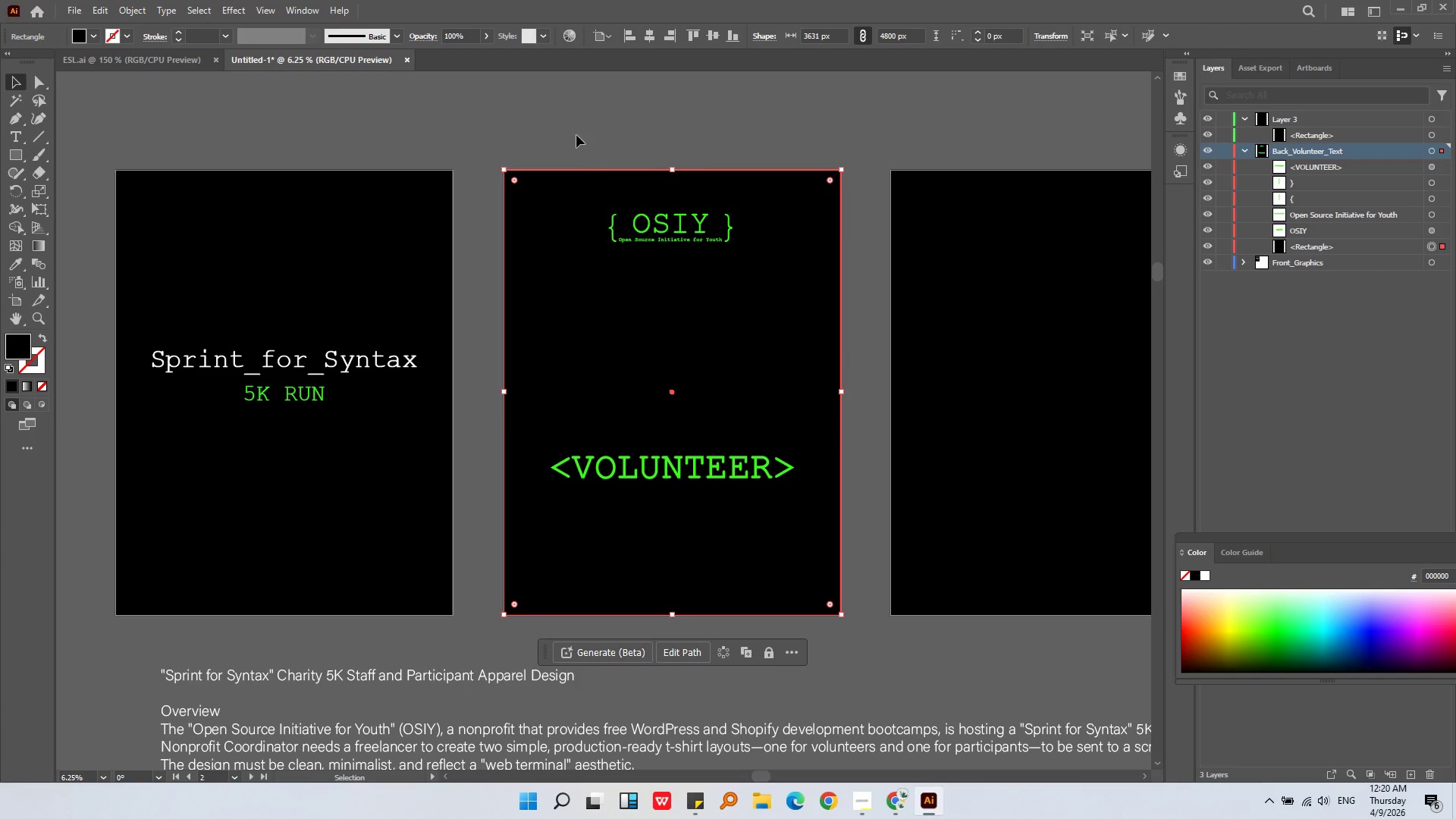 
left_click([574, 127])
 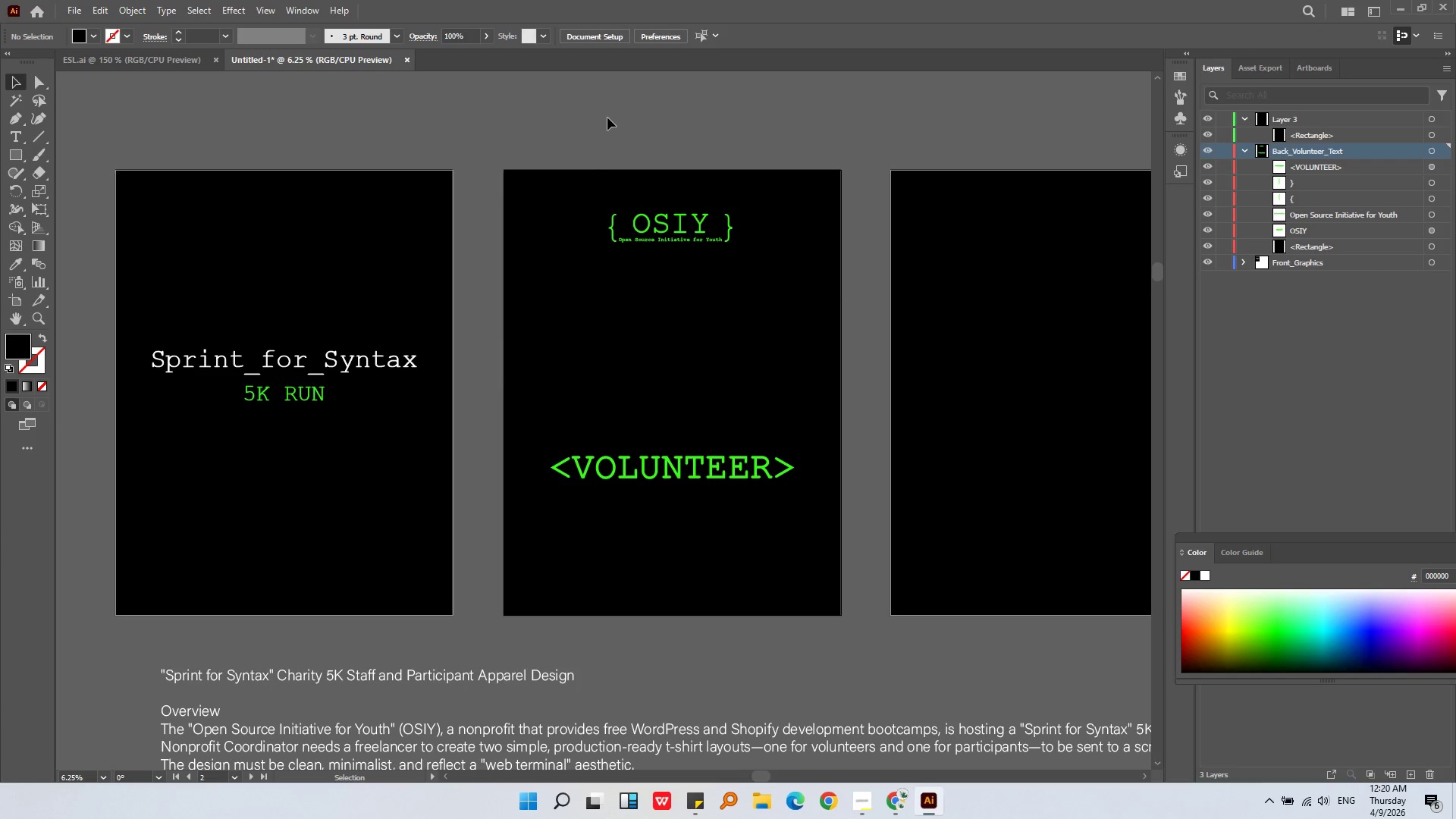 
left_click_drag(start_coordinate=[607, 117], to_coordinate=[765, 309])
 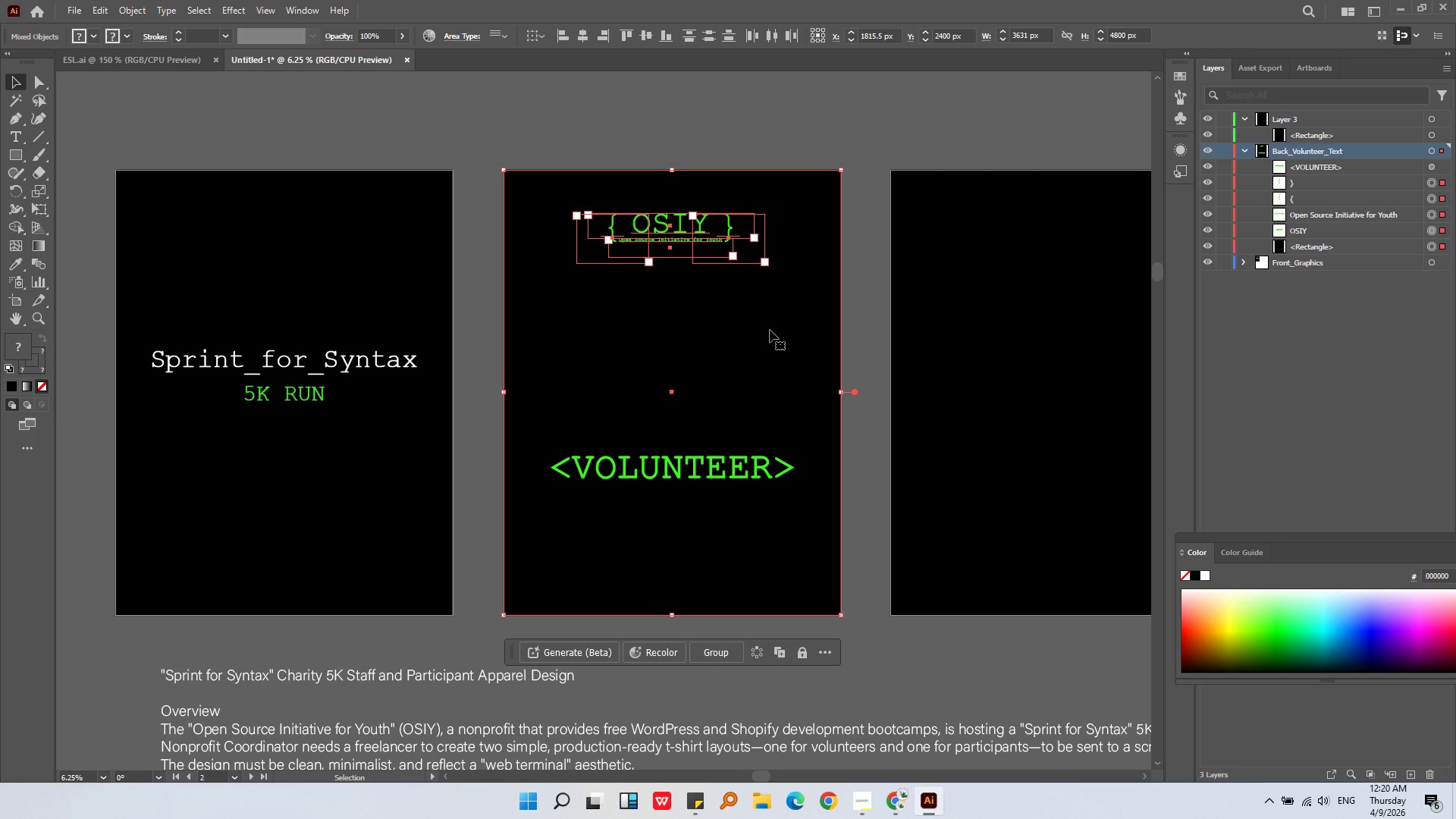 
hold_key(key=ShiftLeft, duration=0.86)
left_click([792, 329])
 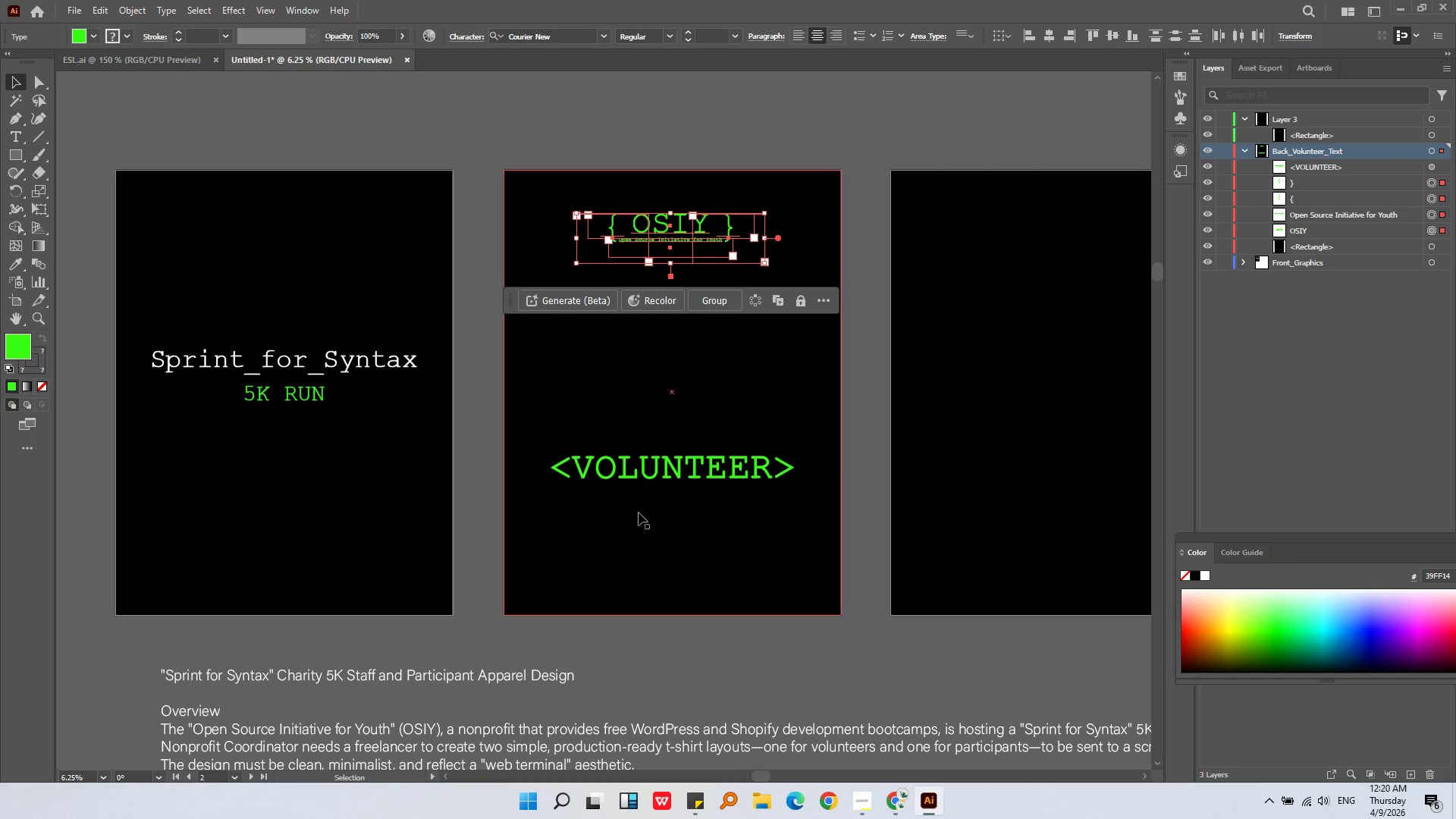 
key(Control+G)
 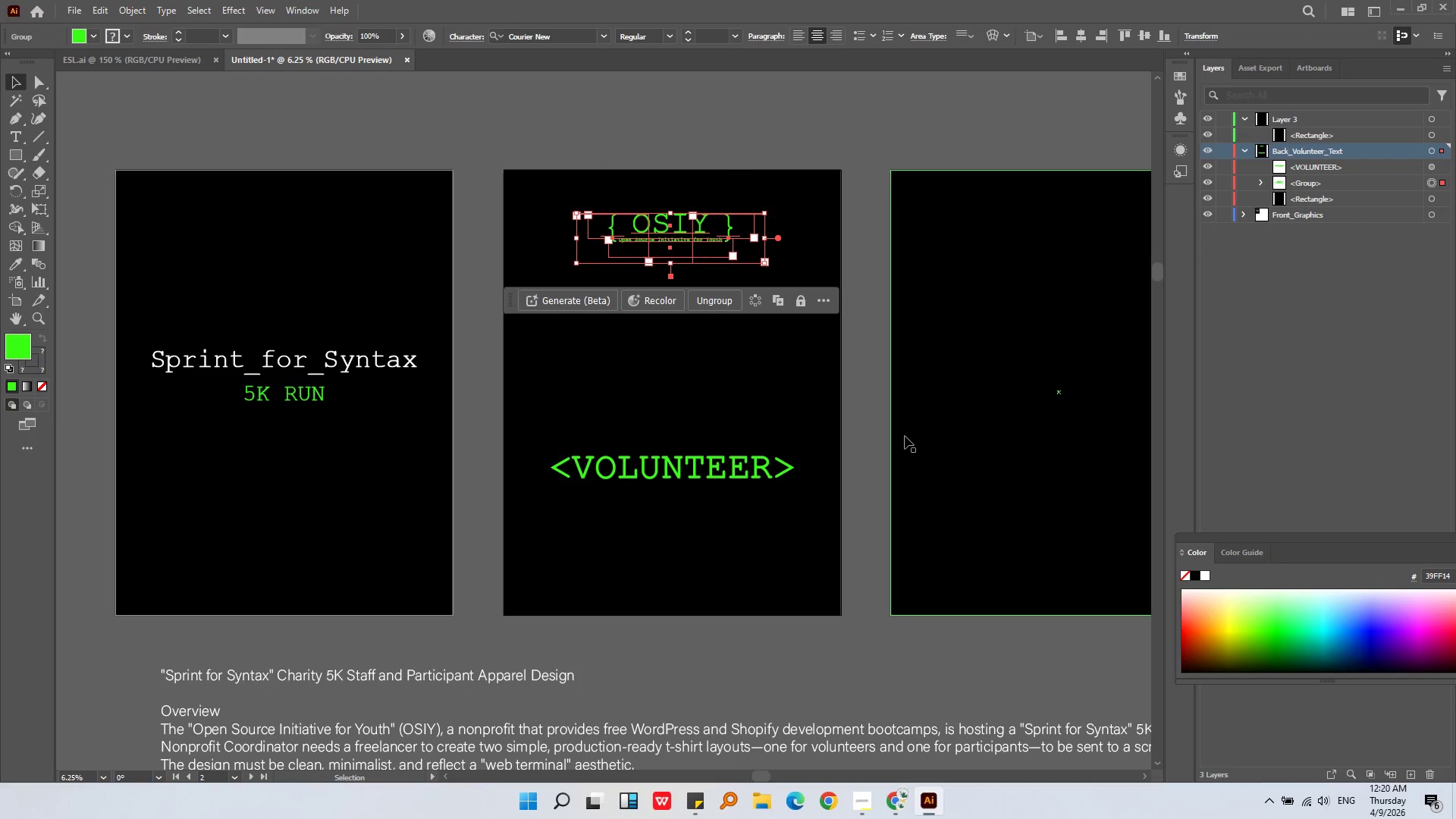 
key(Control+C)
 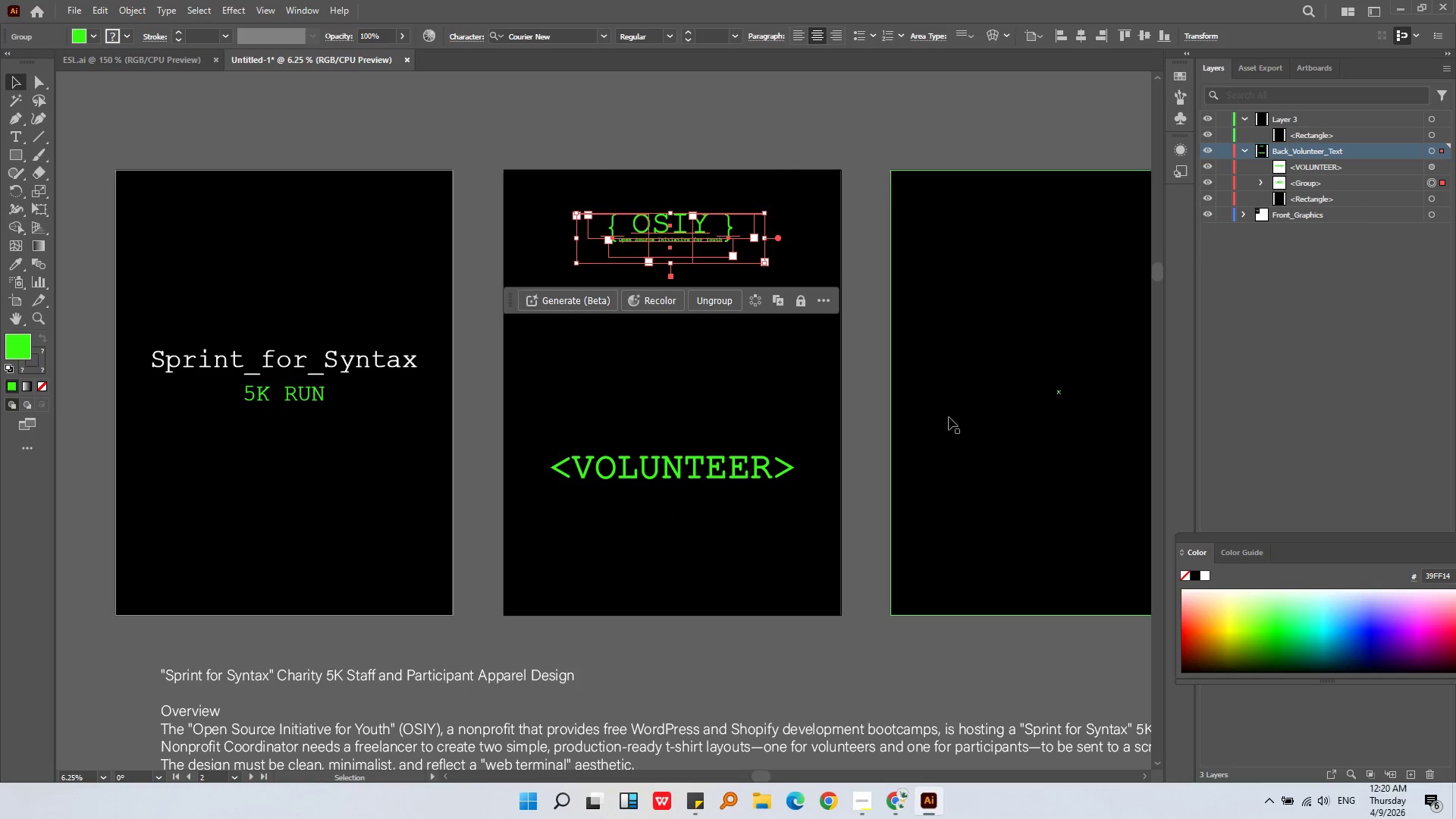 
left_click([949, 417])
 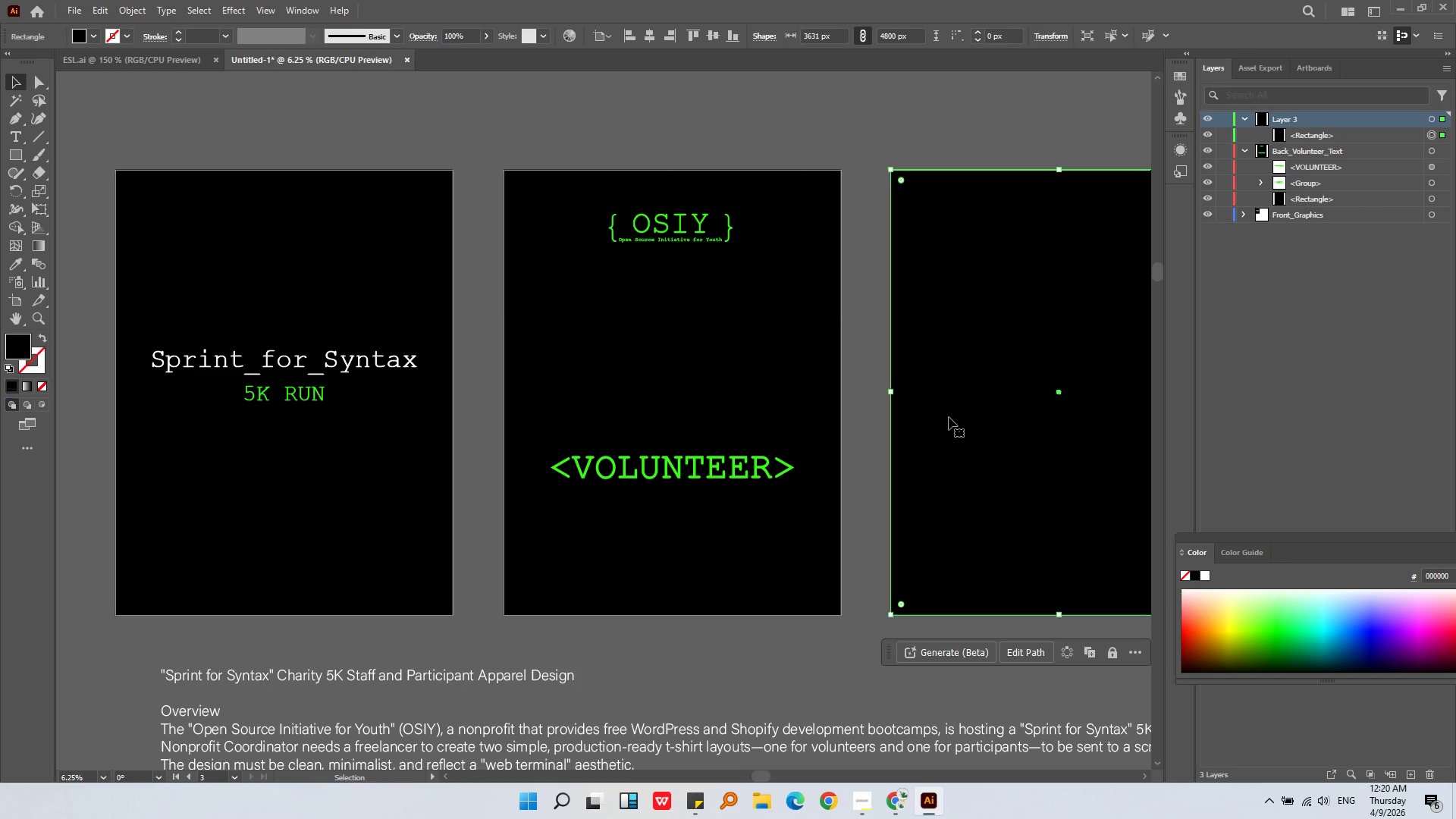 
key(Control+Shift+V)
 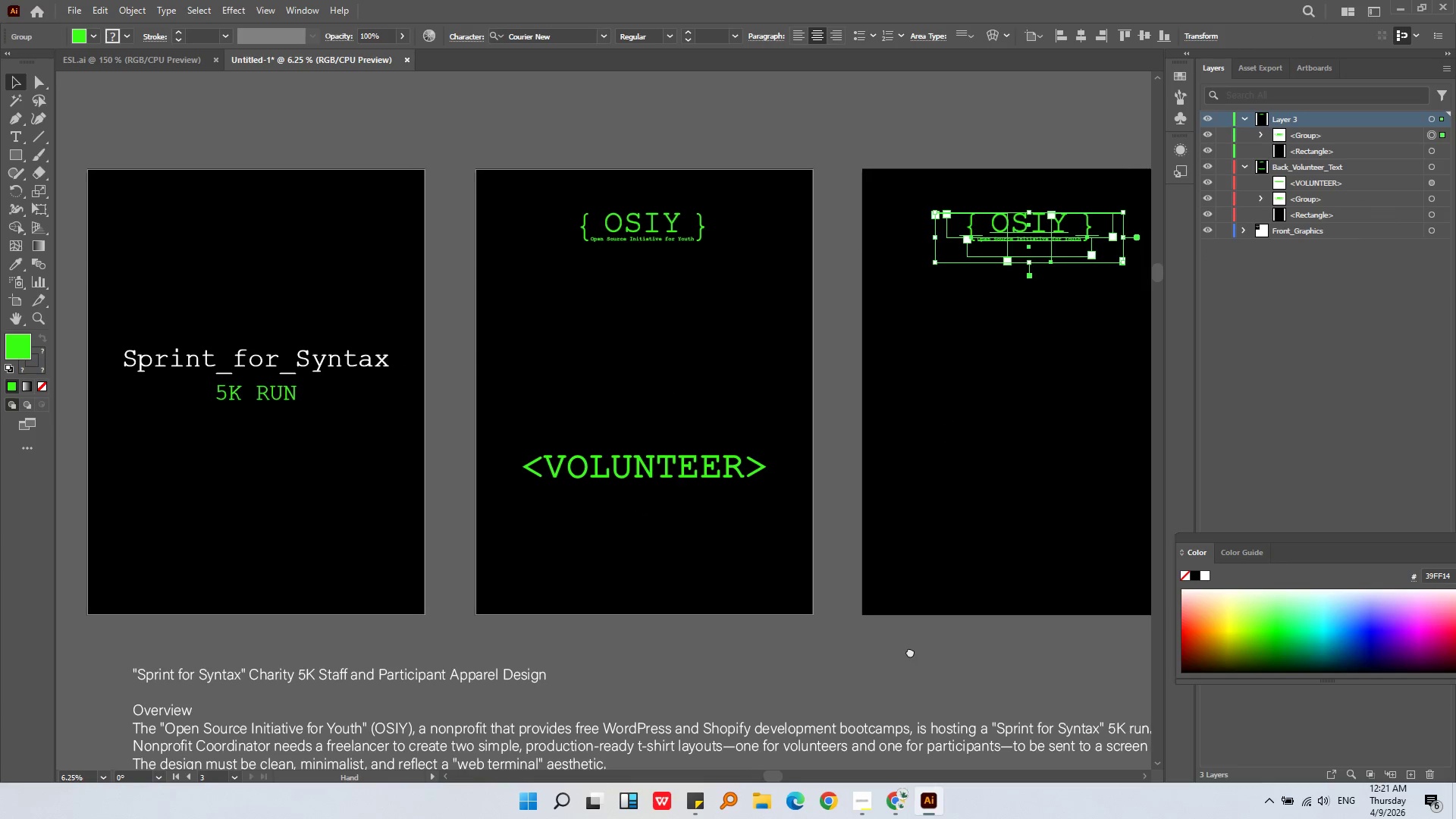 
key(Control+Shift+G)
 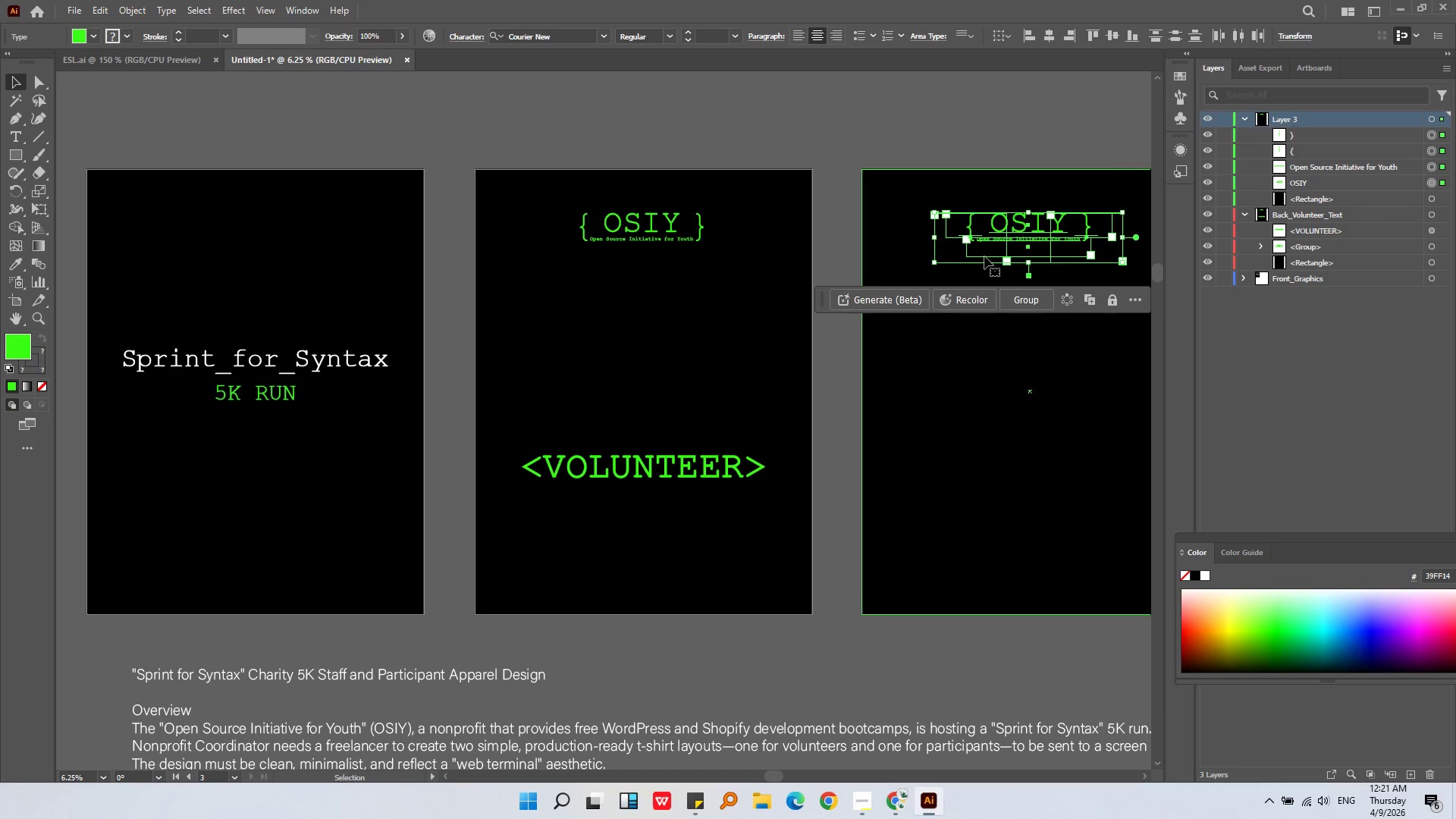 
left_click([995, 140])
 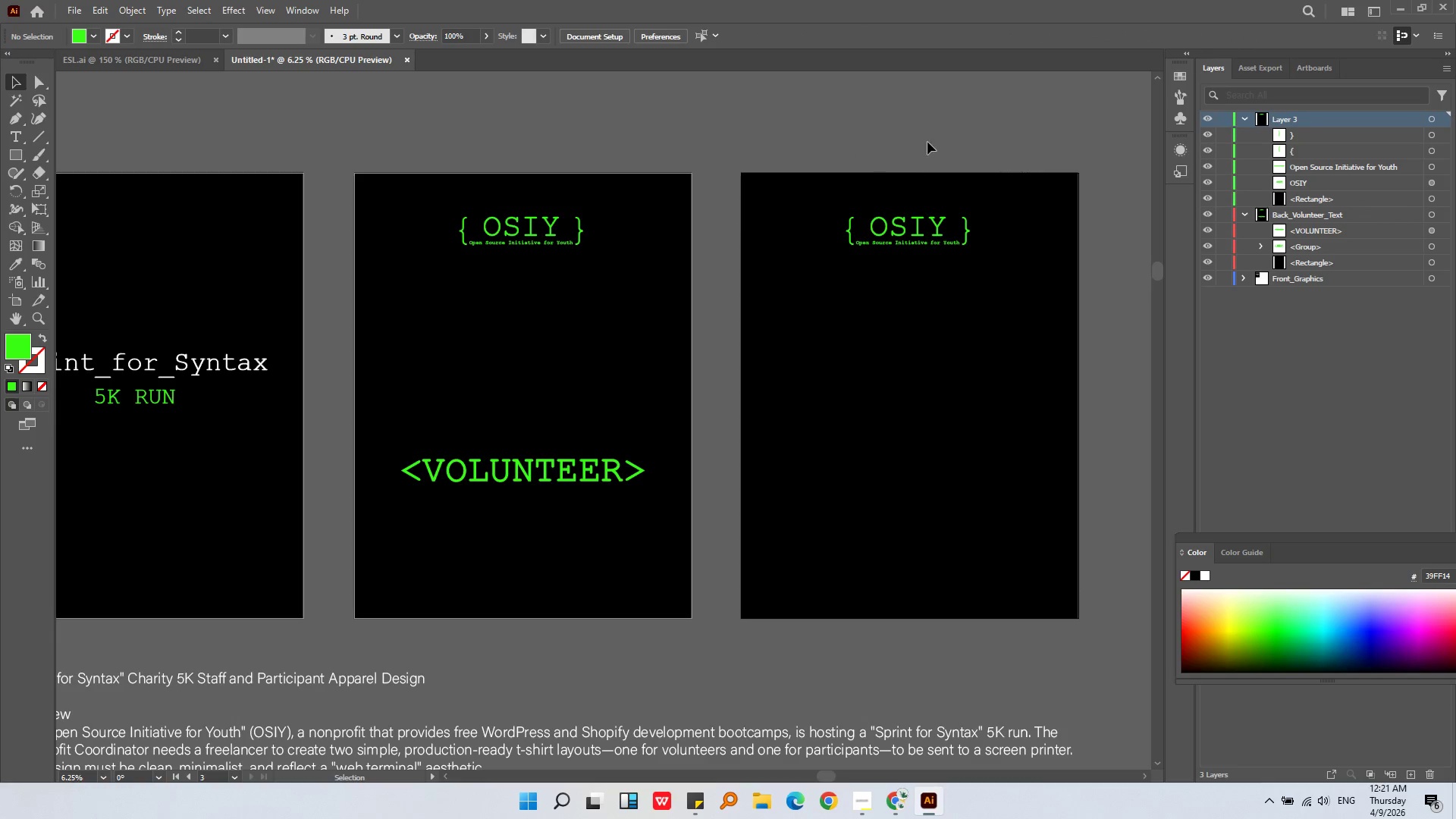 
left_click([1209, 117])
 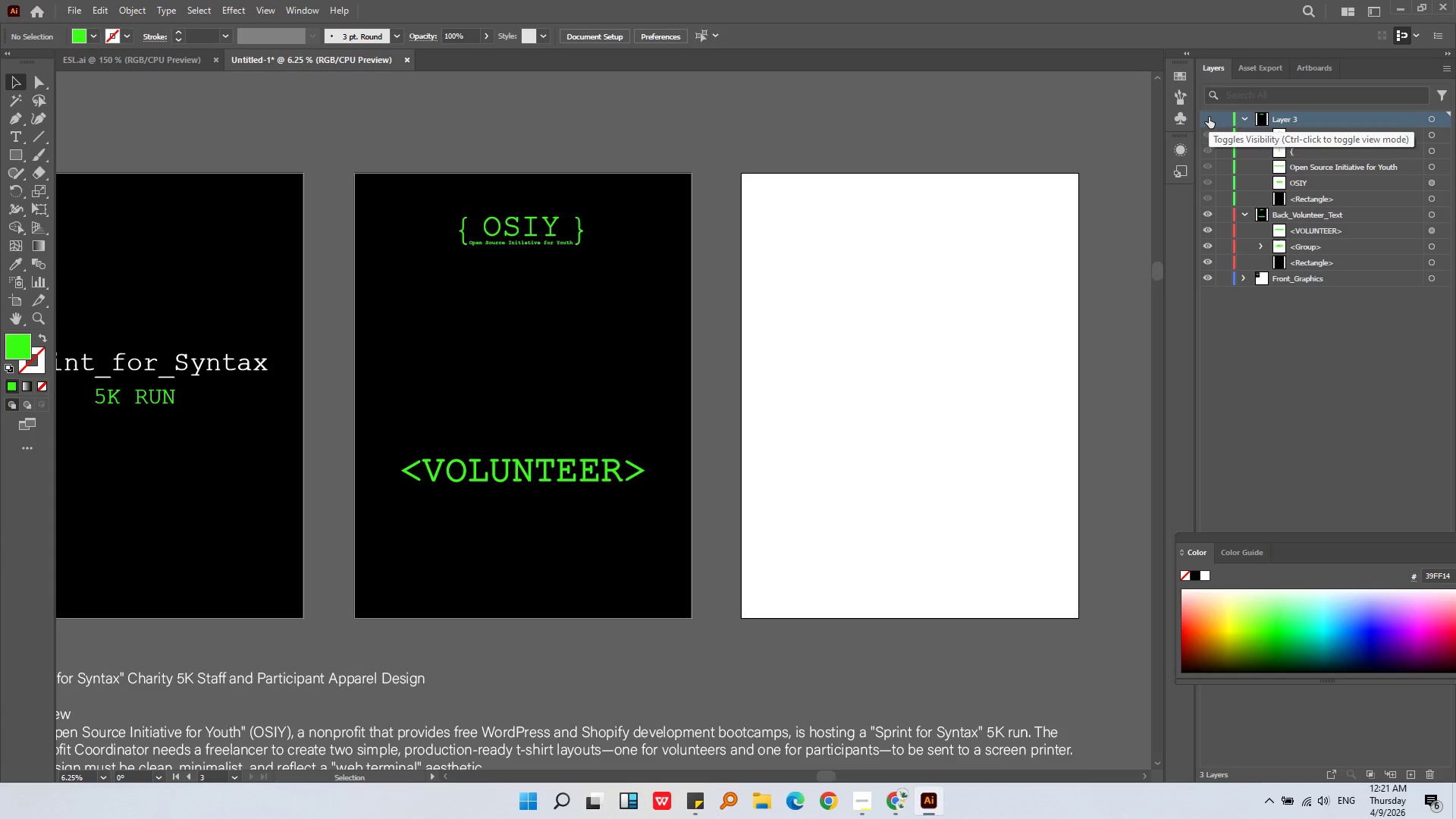 
left_click([1209, 117])
 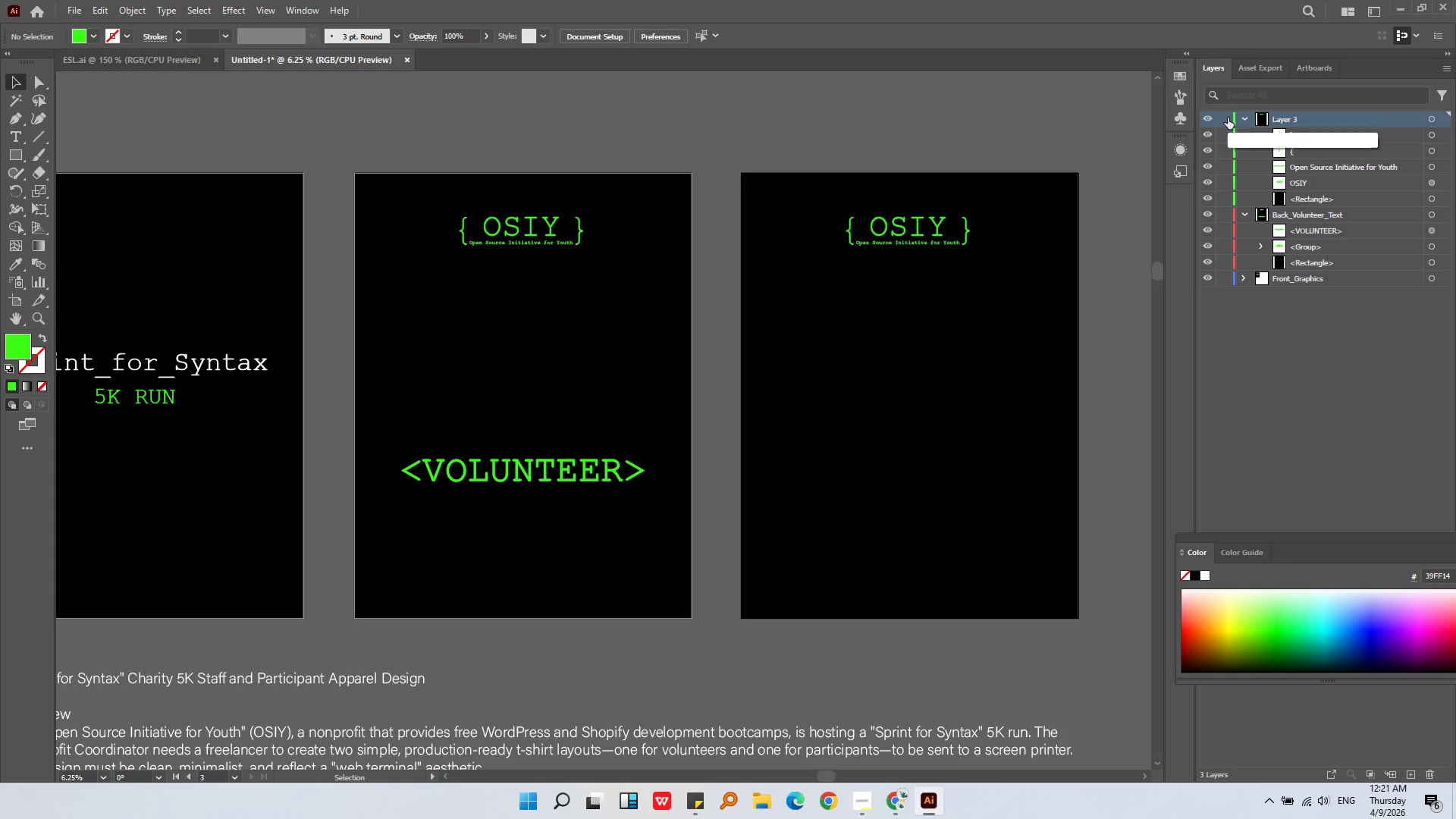 
left_click([1211, 118])
 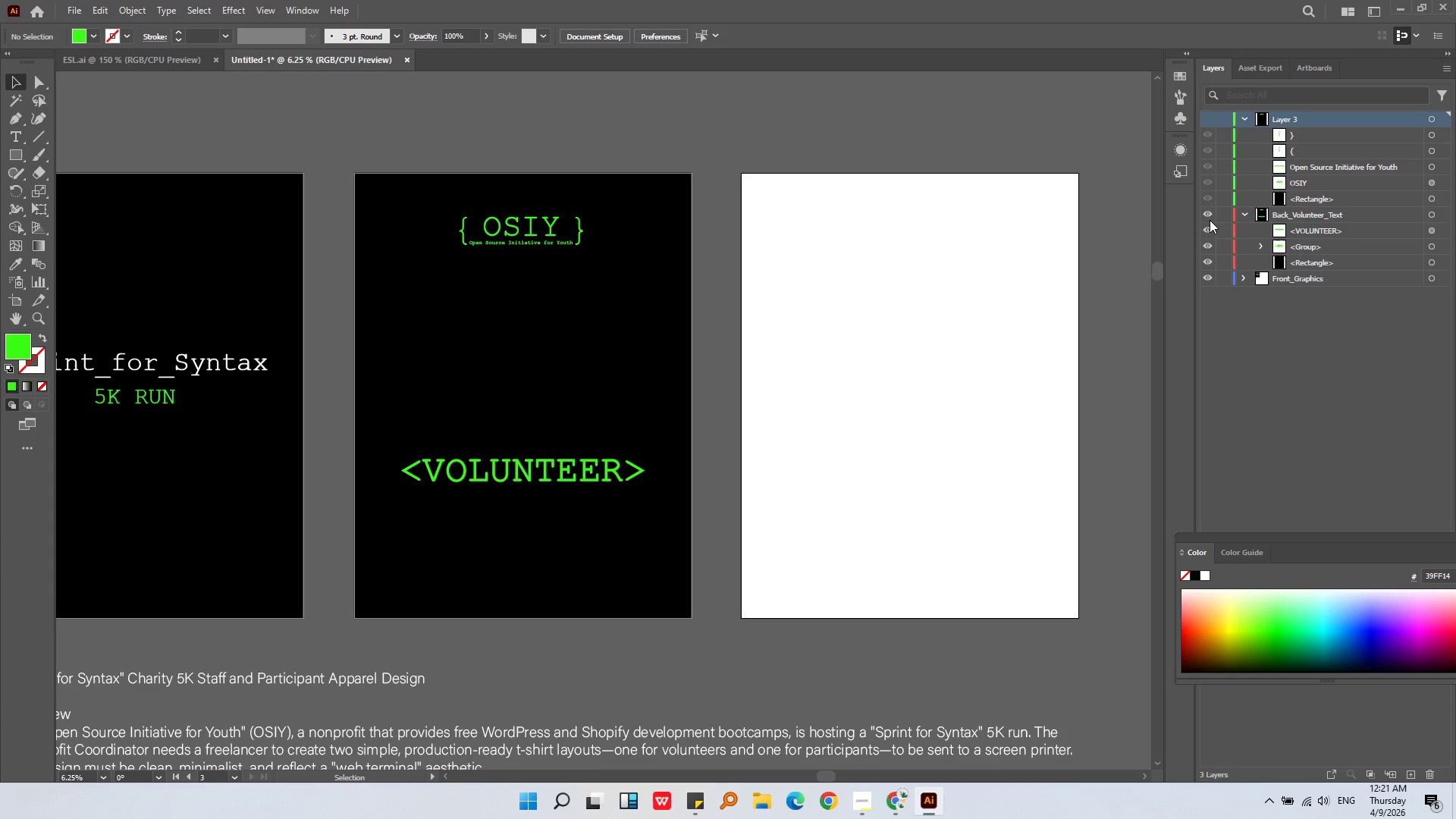 
left_click([1209, 218])
 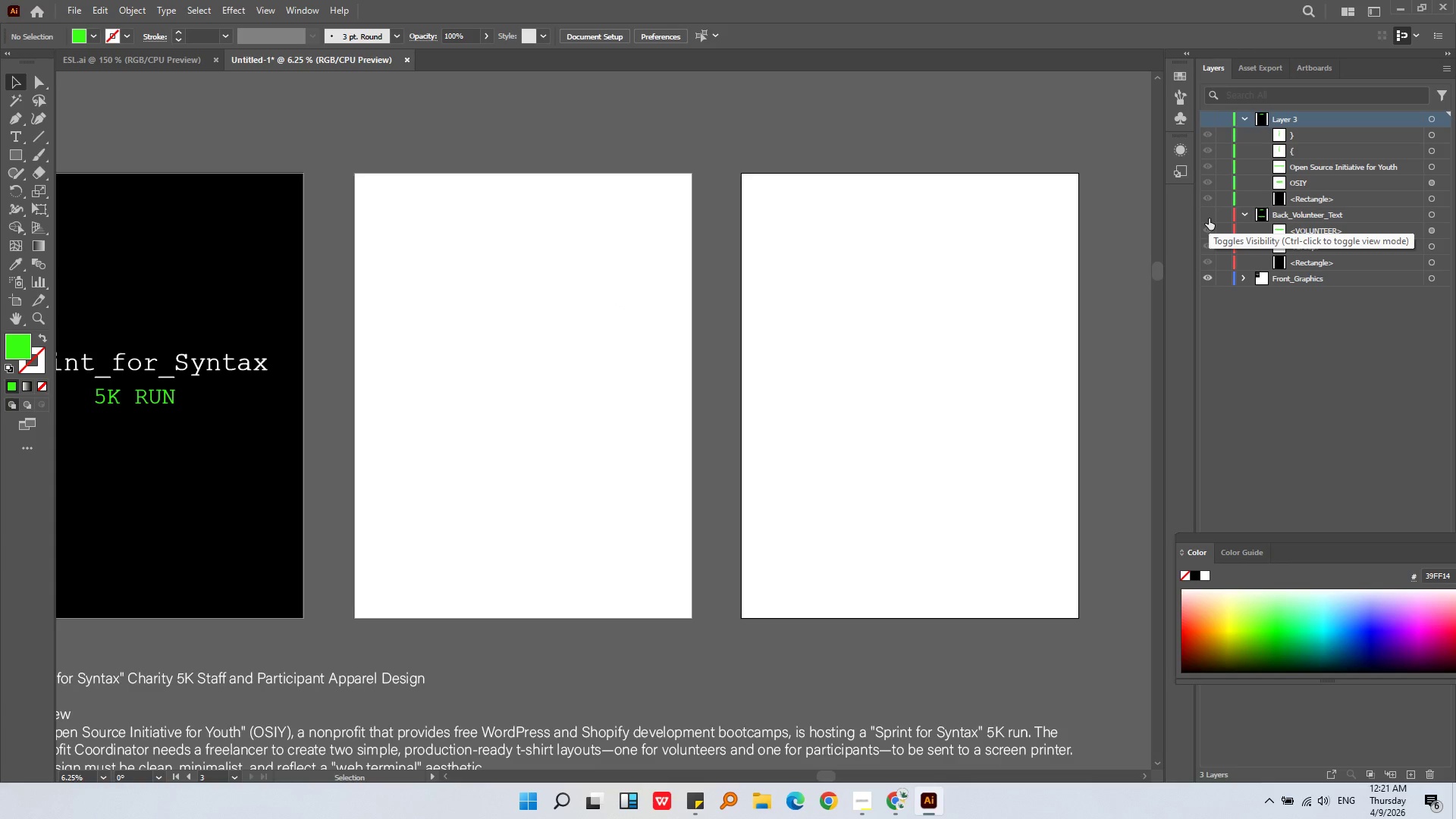 
left_click([1209, 218])
 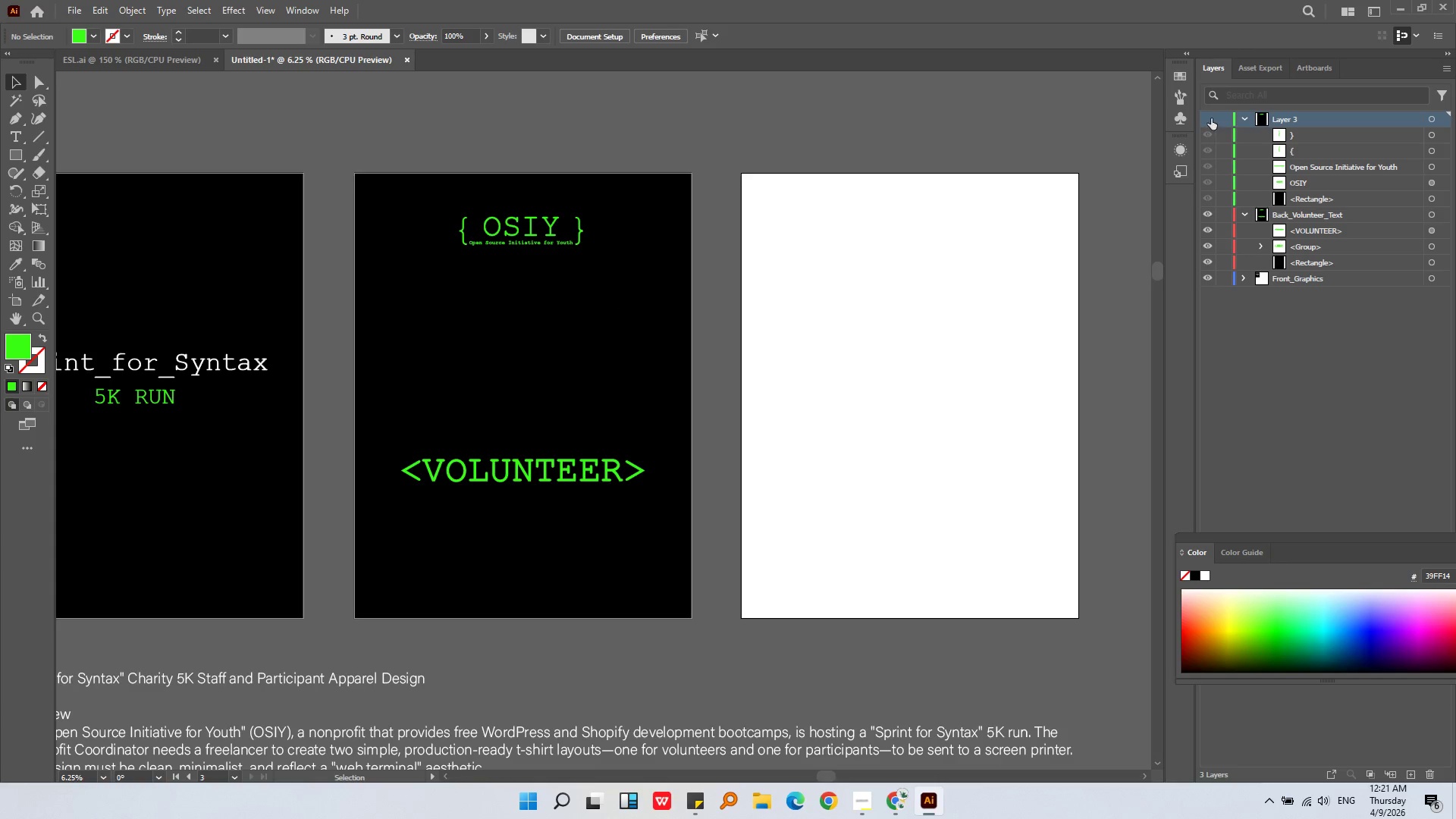 
left_click([1211, 118])
 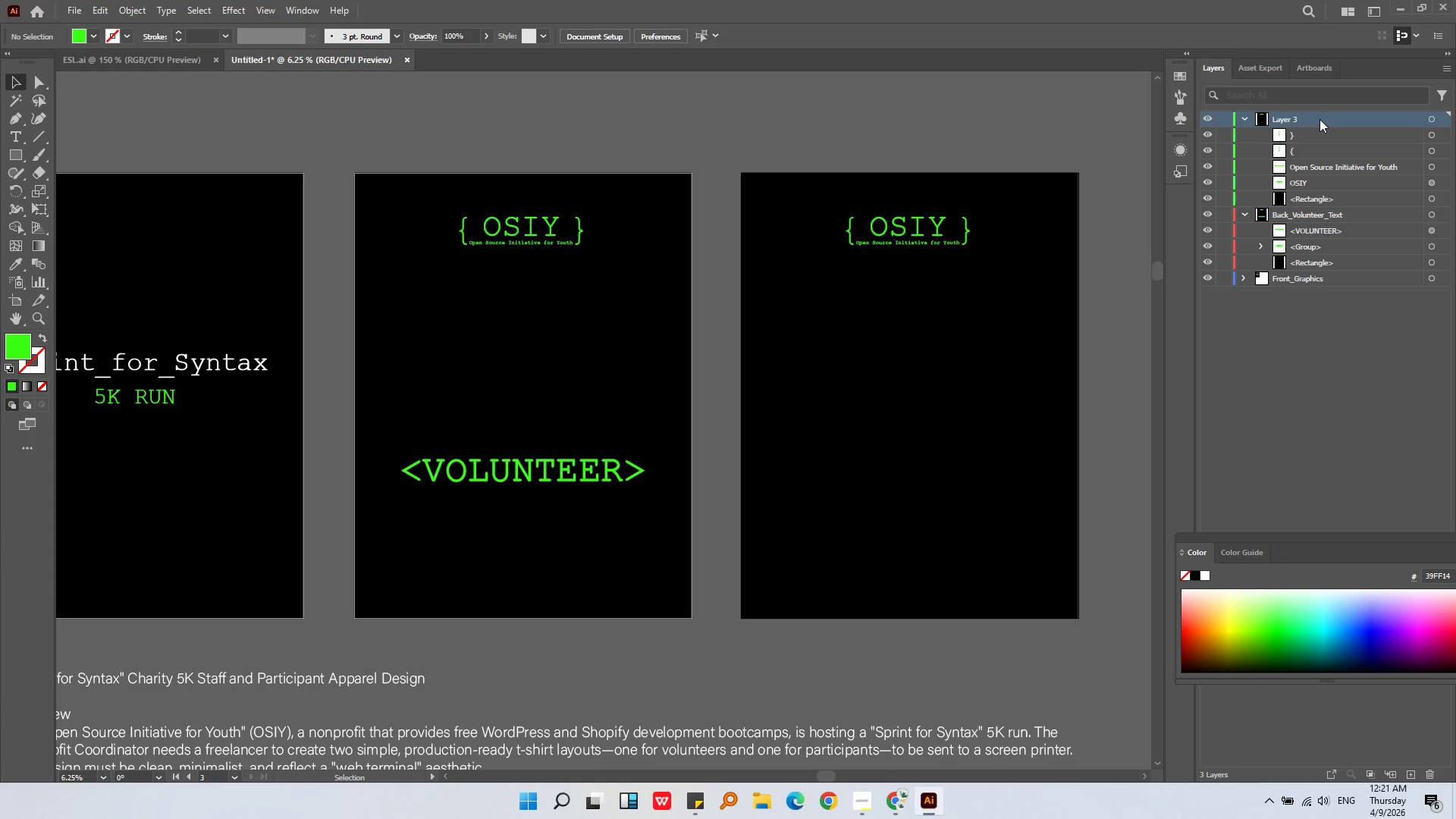 
double_click([1320, 119])
 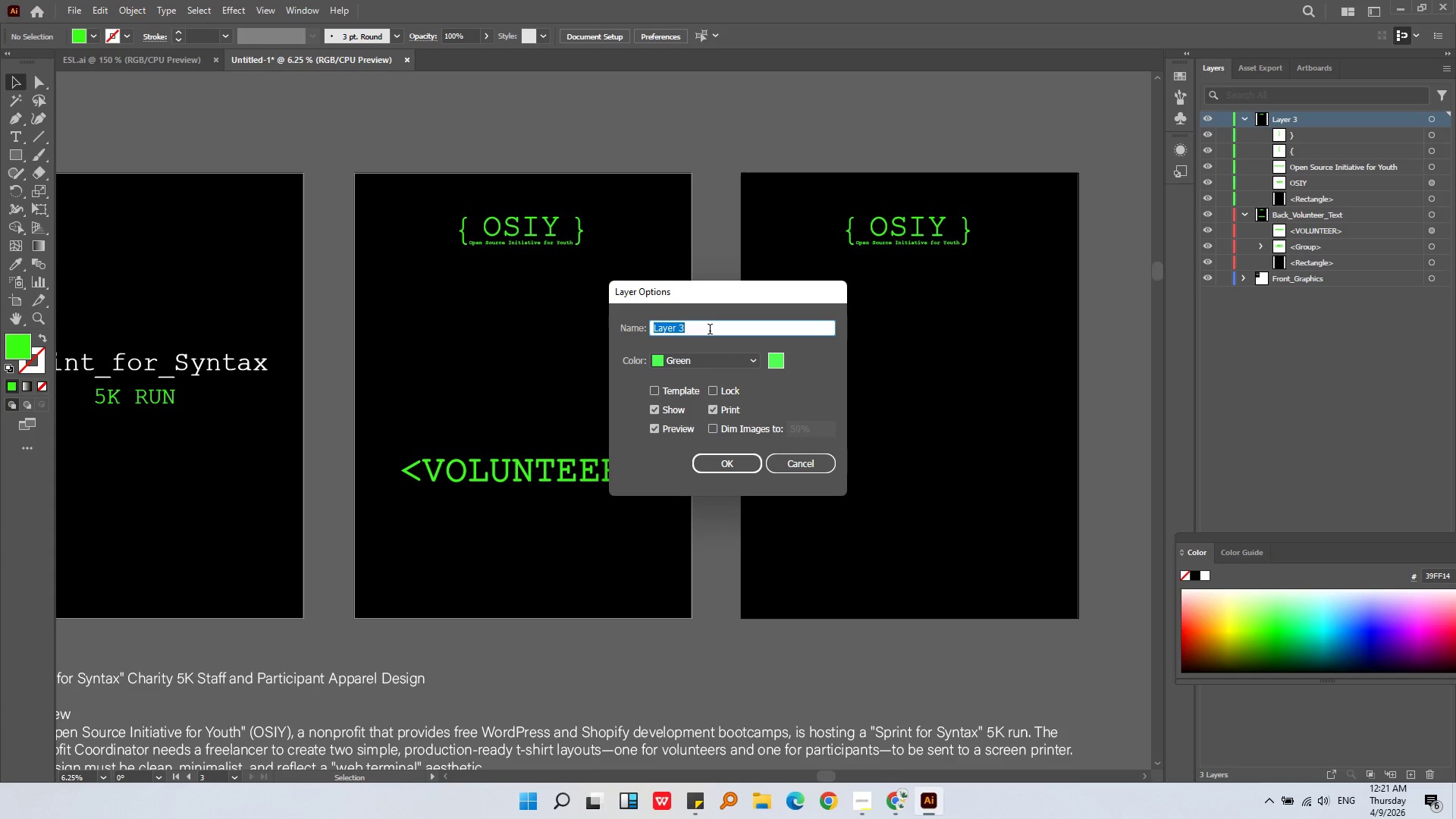 
type(Back_T)
key(Backspace)
type(Participant_Text)
 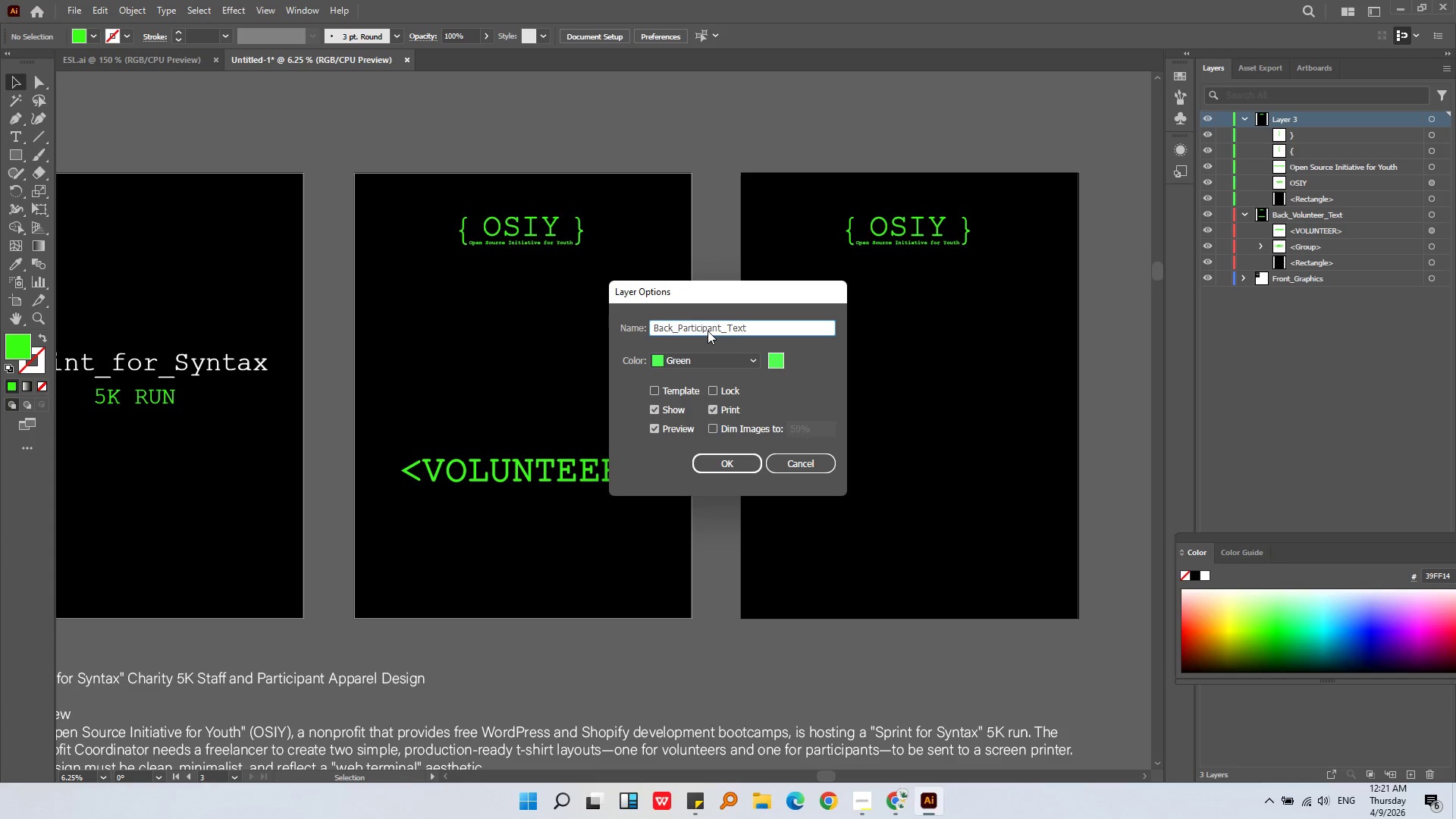 
left_click([731, 465])
 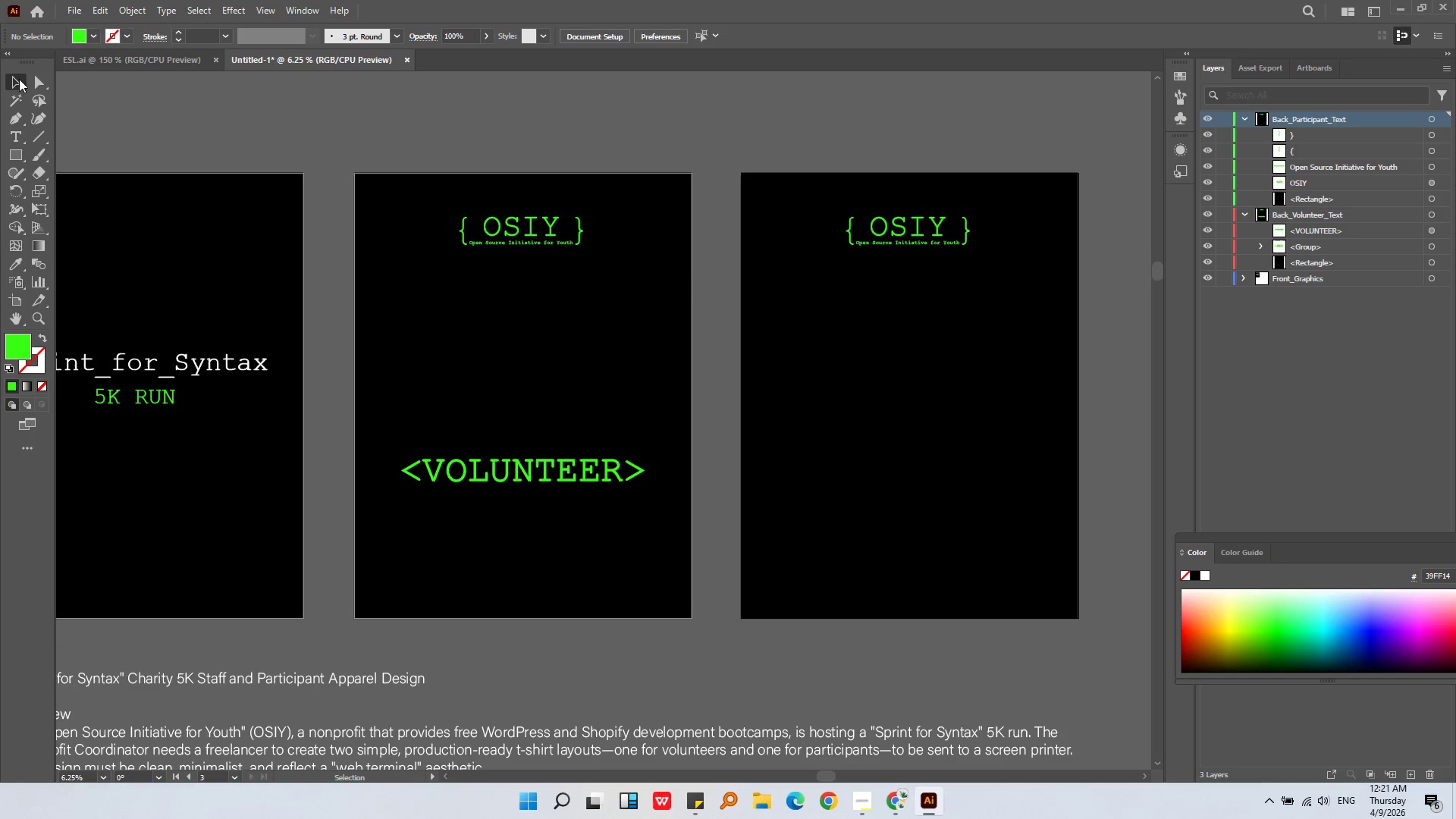 
double_click([315, 166])
 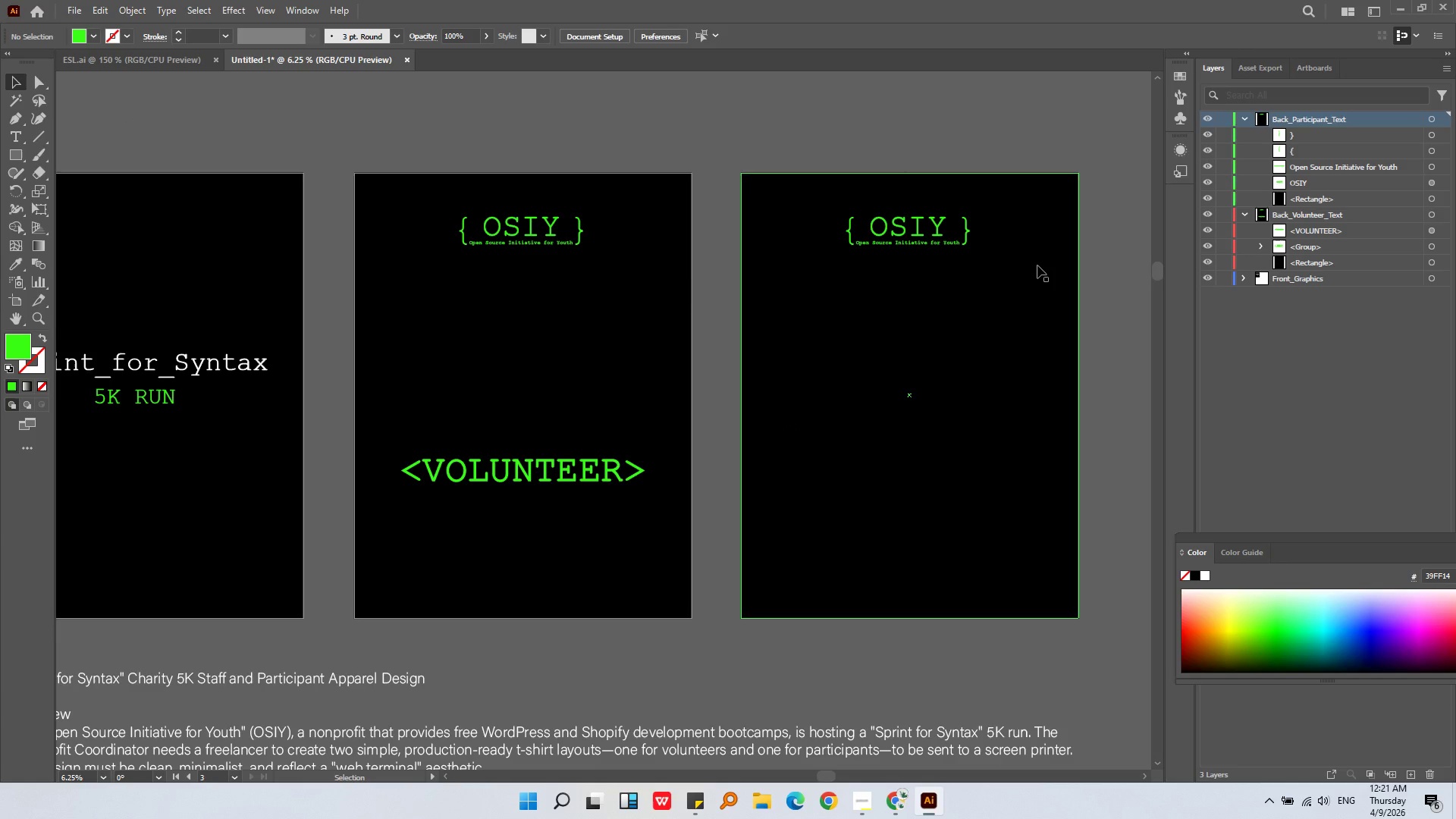 
hold_key(key=AltLeft, duration=0.34)
 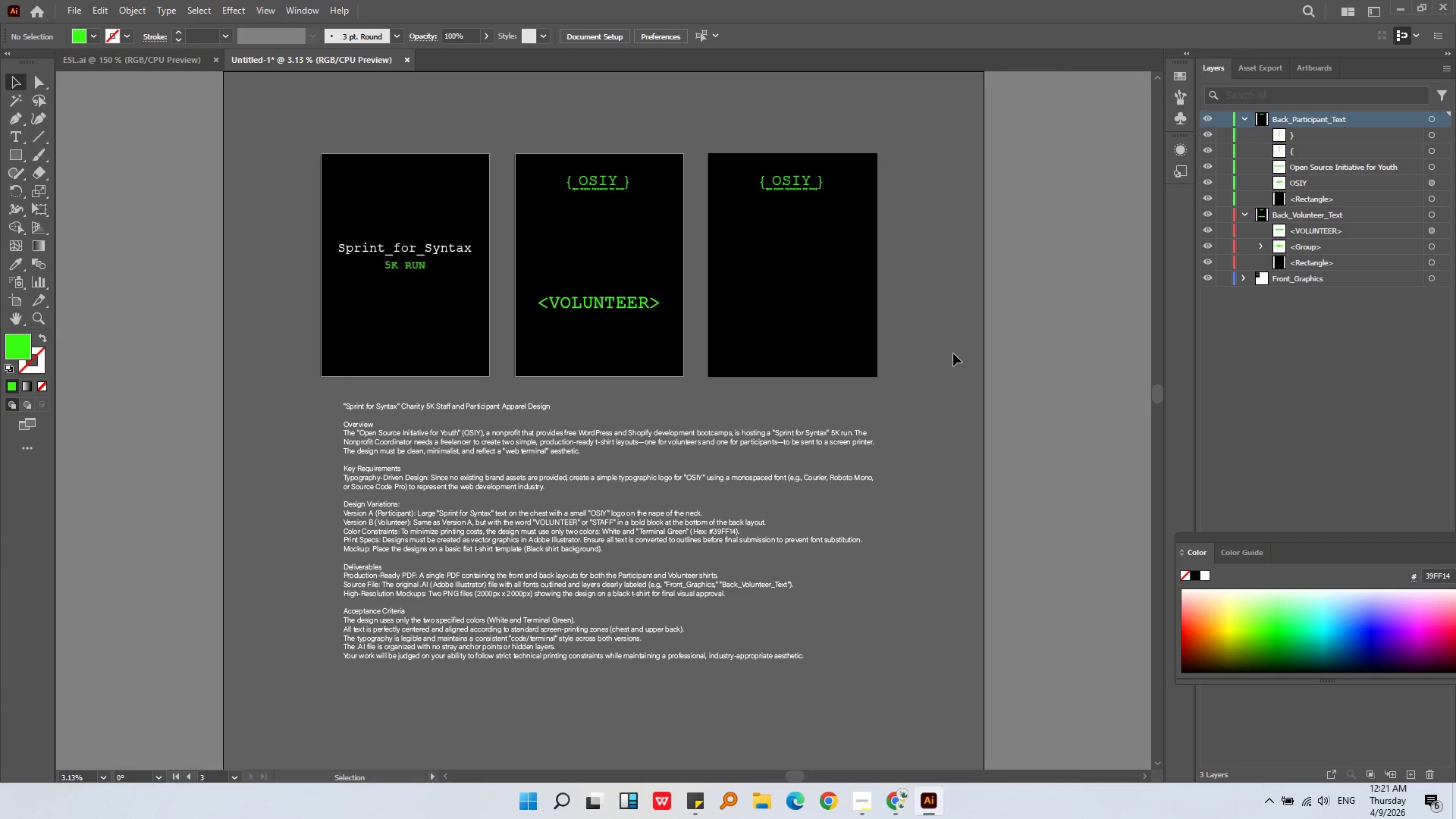 
left_click([953, 353])
 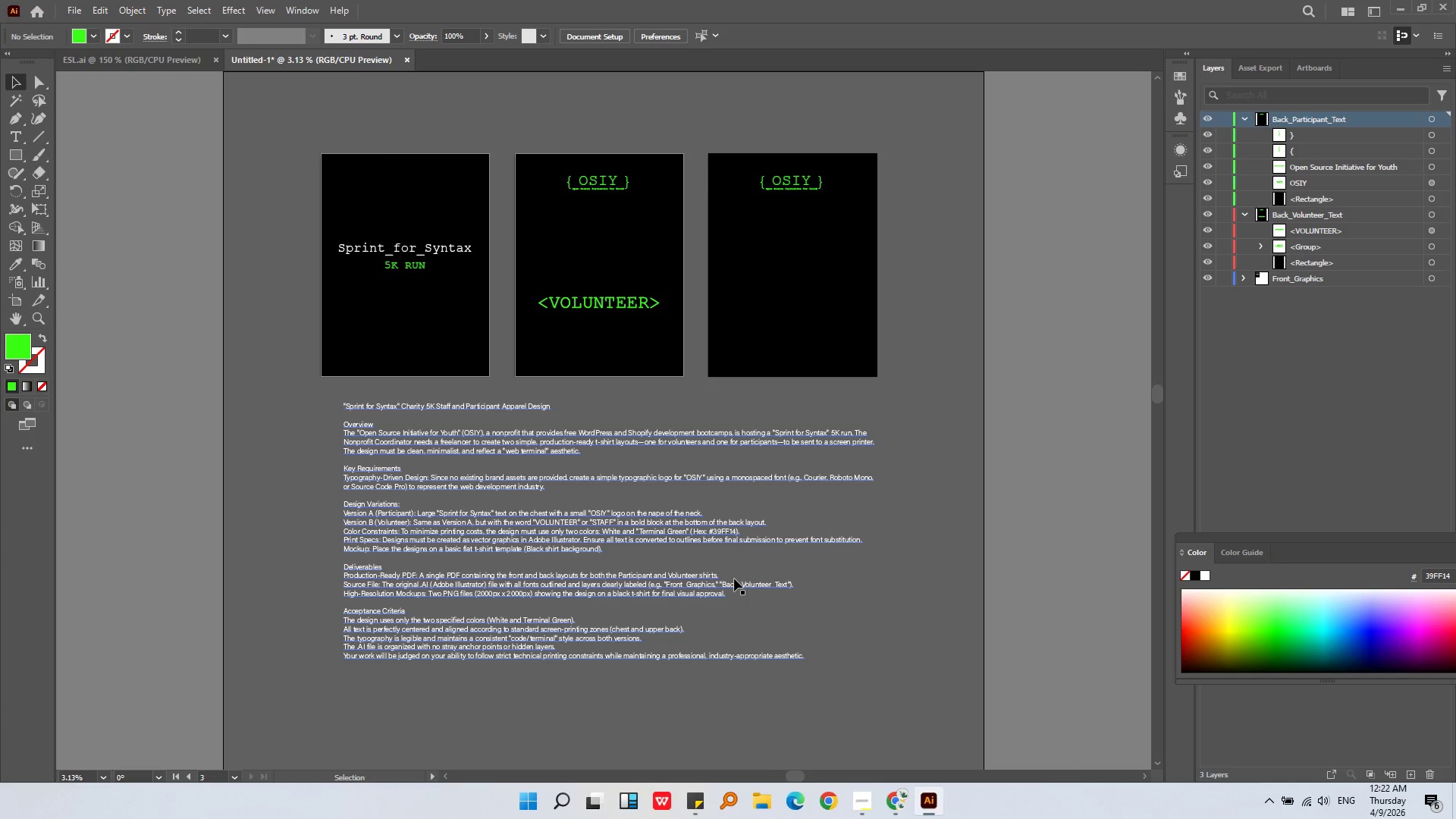 
scroll: coordinate [906, 309], scroll_direction: down, amount: 2.0
 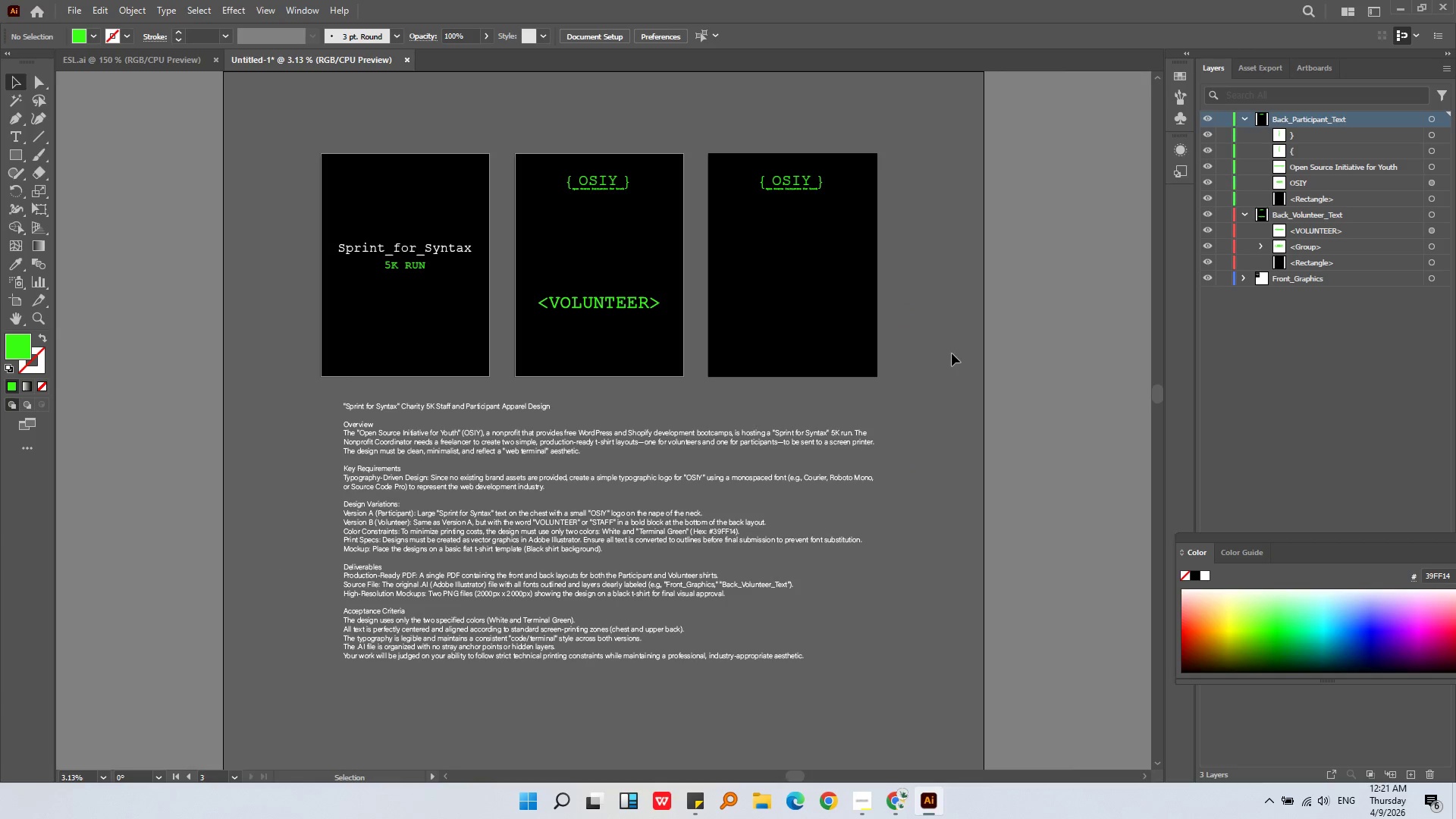 
wait(33.13)
 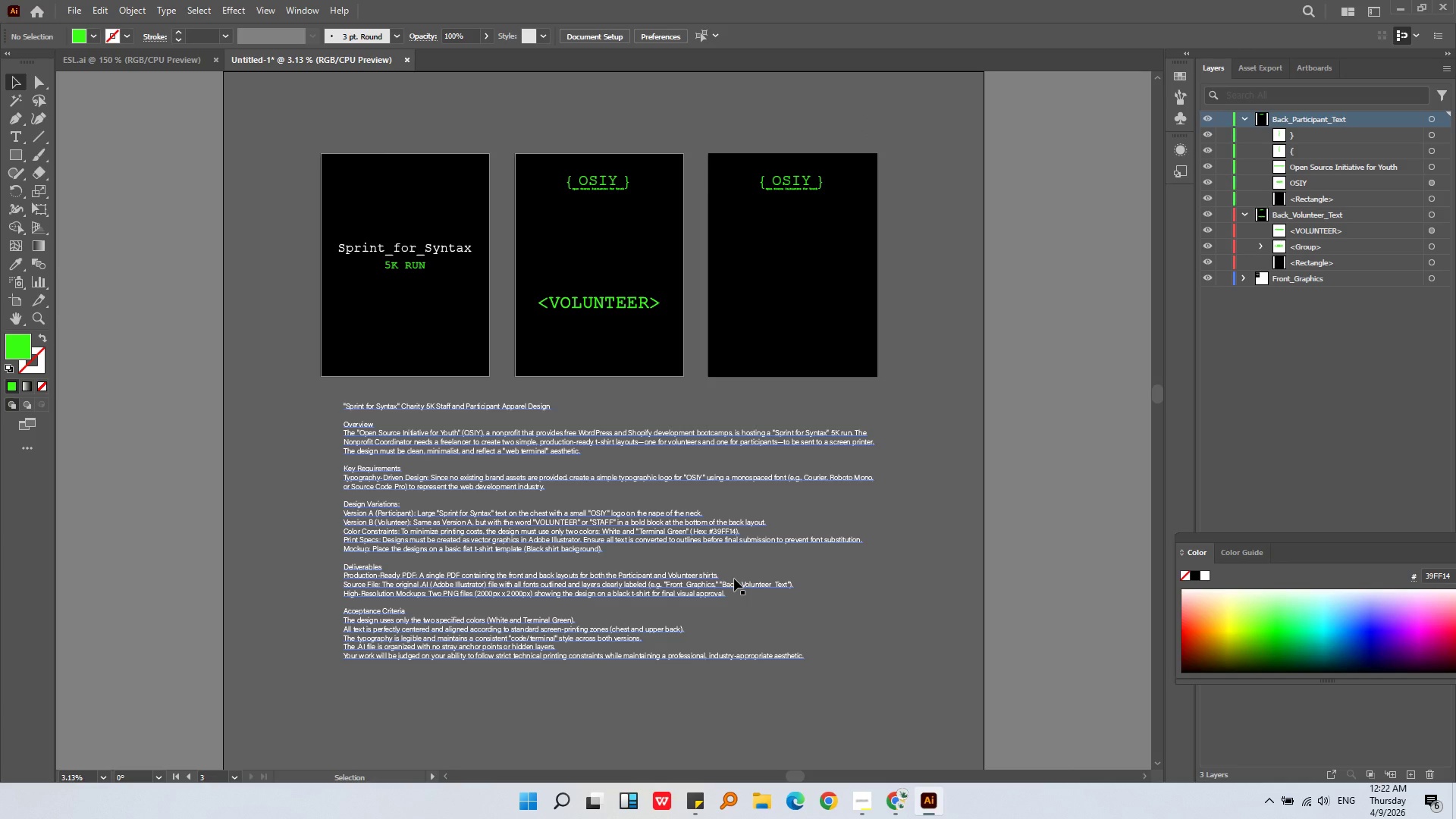 
left_click([360, 337])
 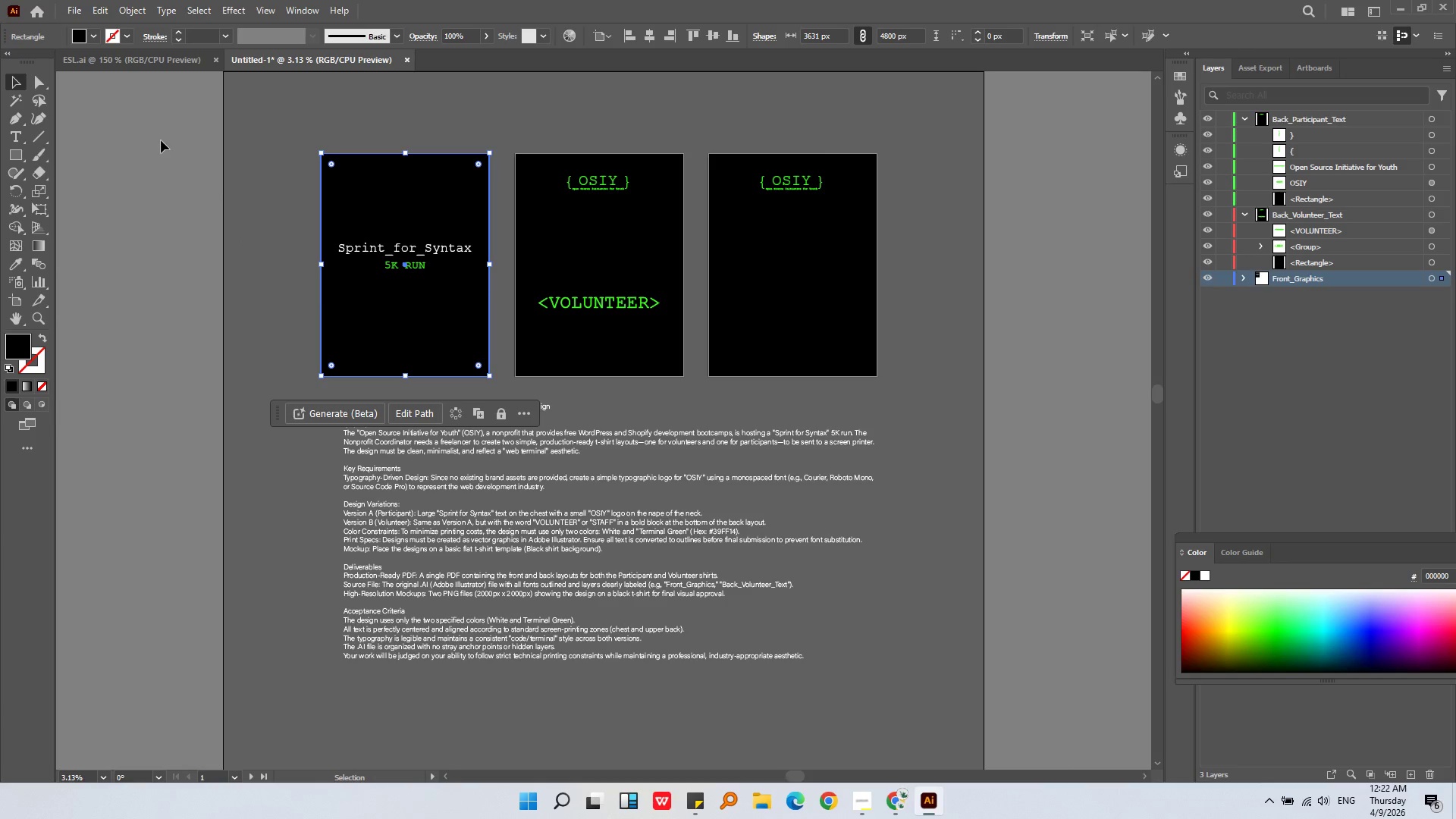 
left_click([196, 203])
 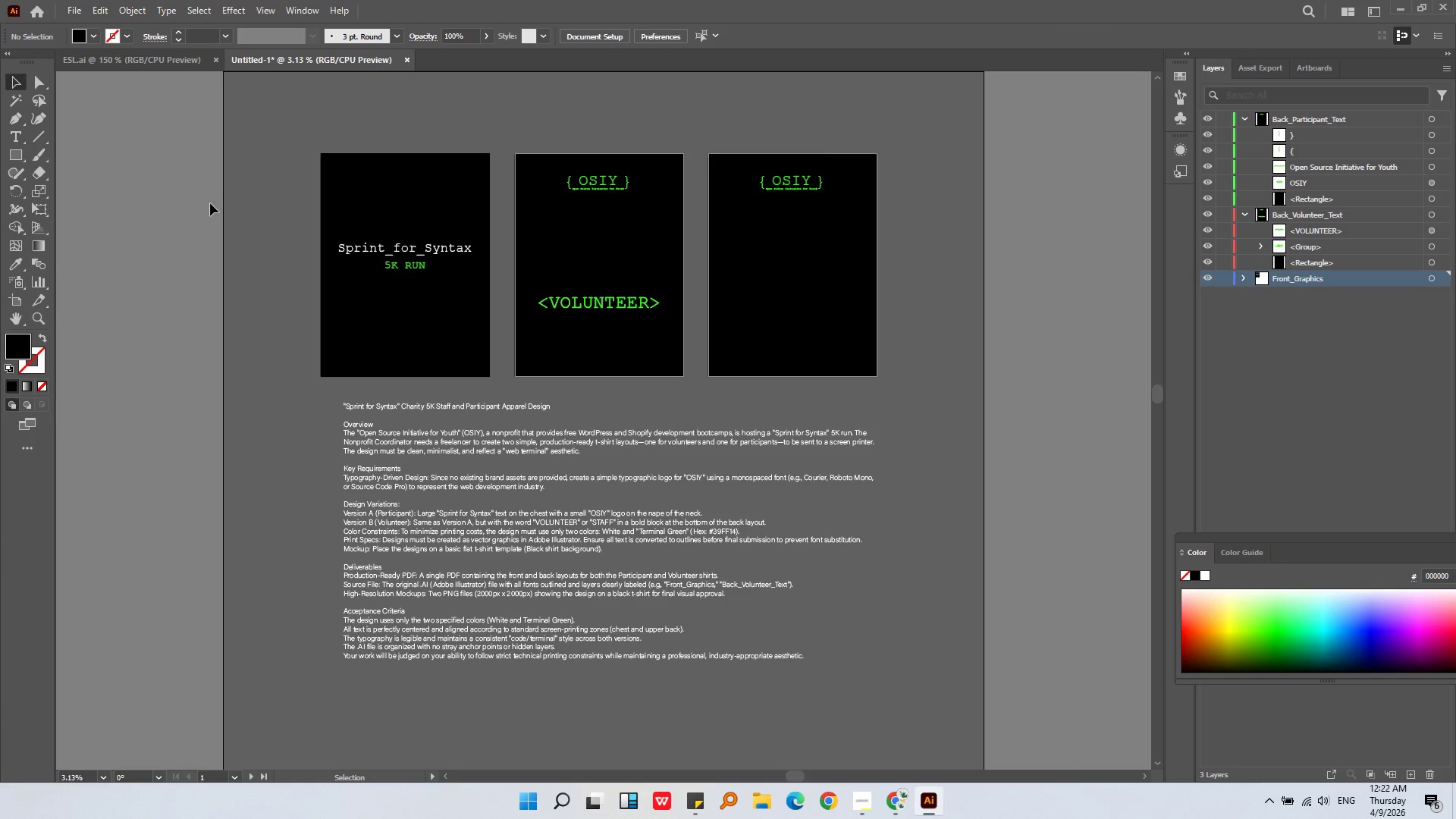 
left_click([425, 375])
 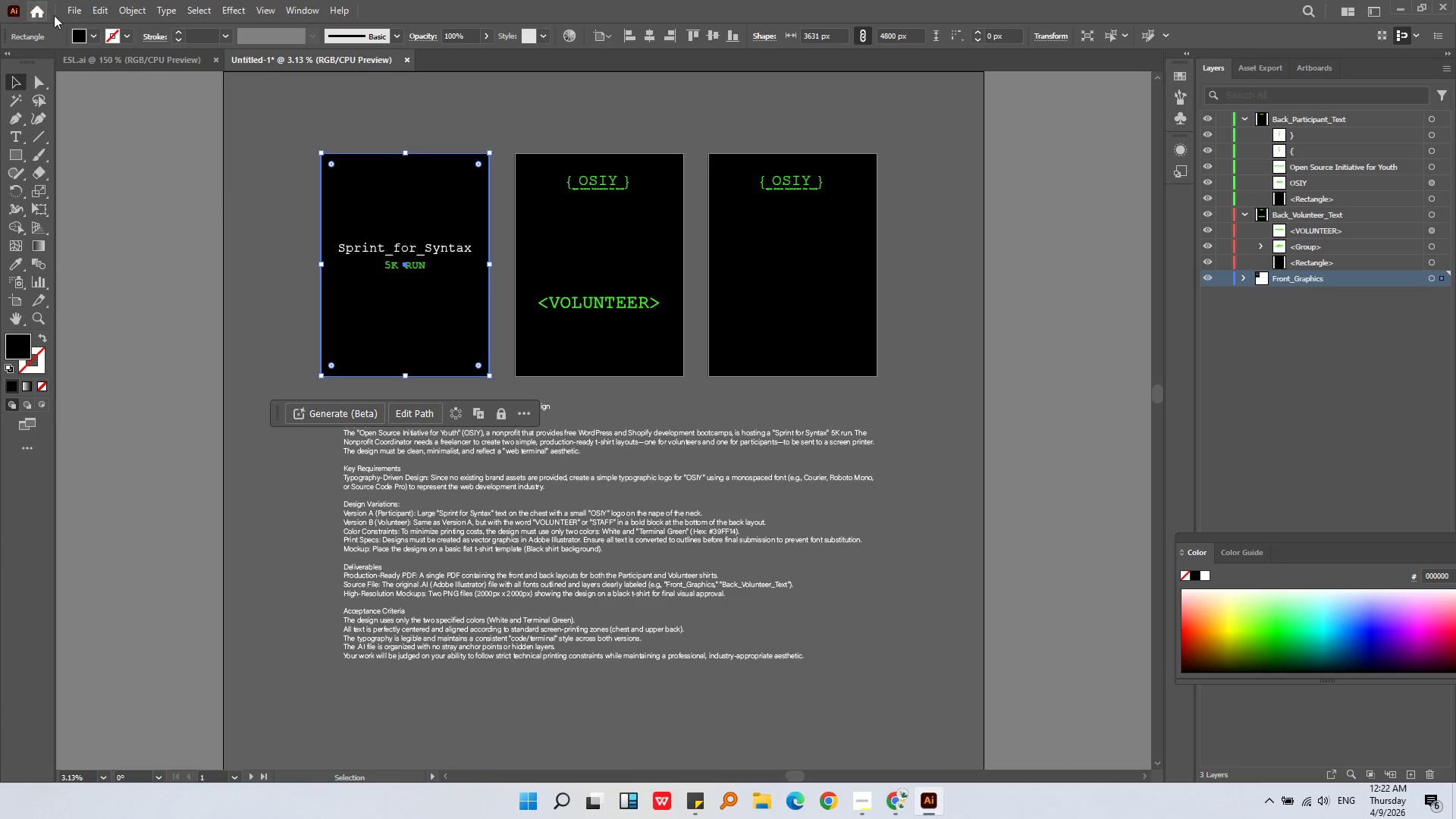 
left_click([64, 11])
 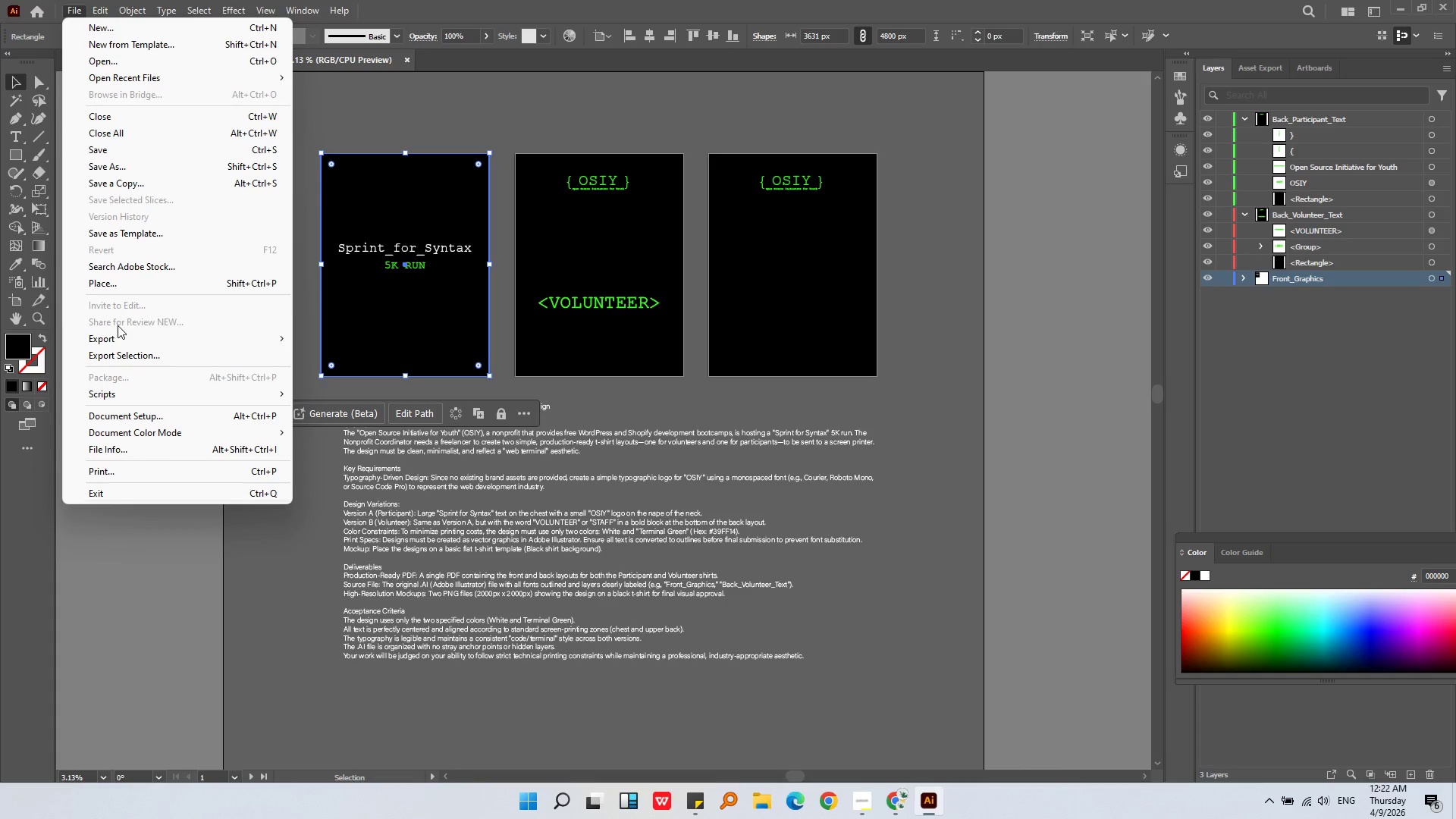 
left_click([118, 335])
 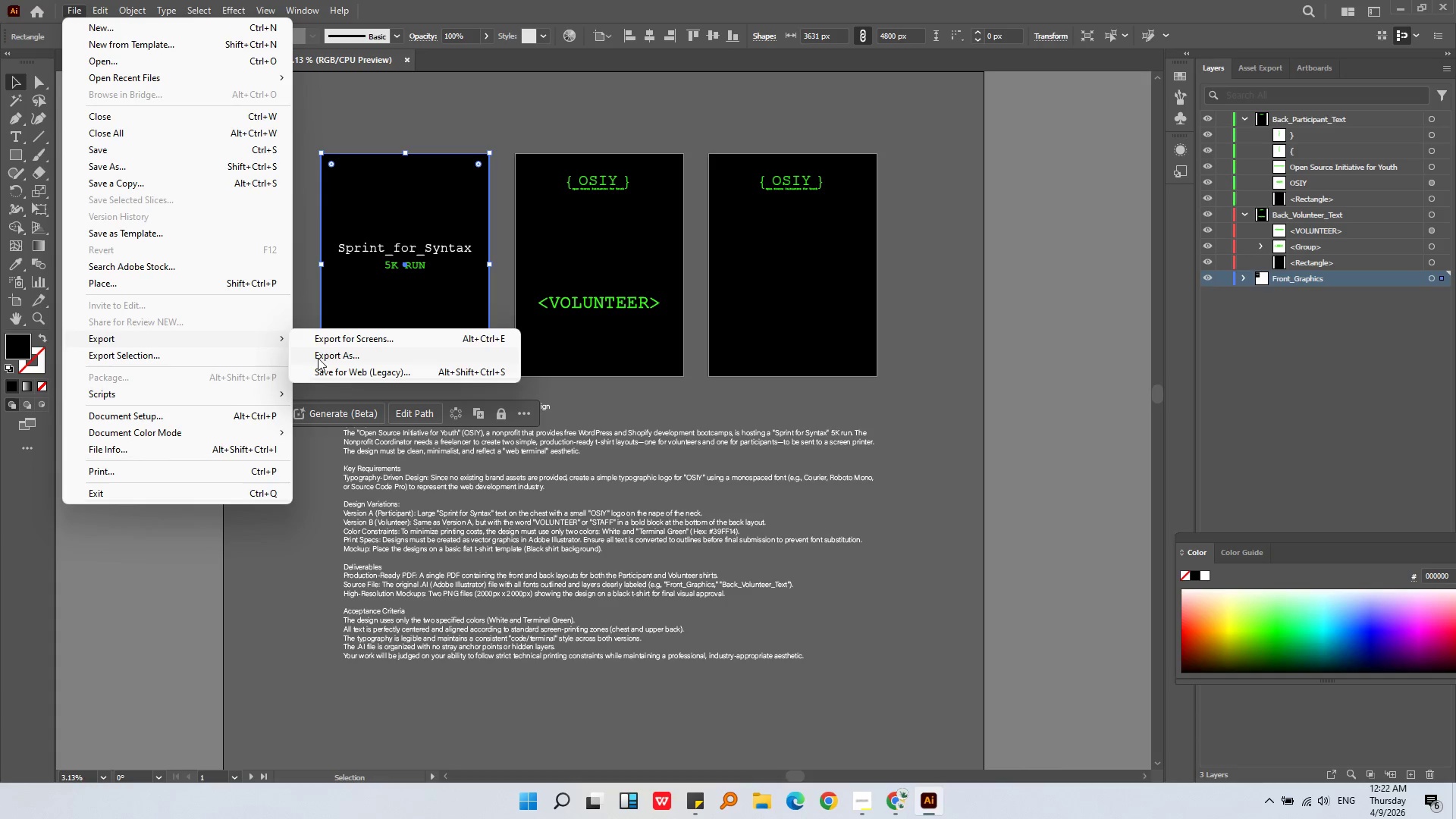 
left_click([318, 358])
 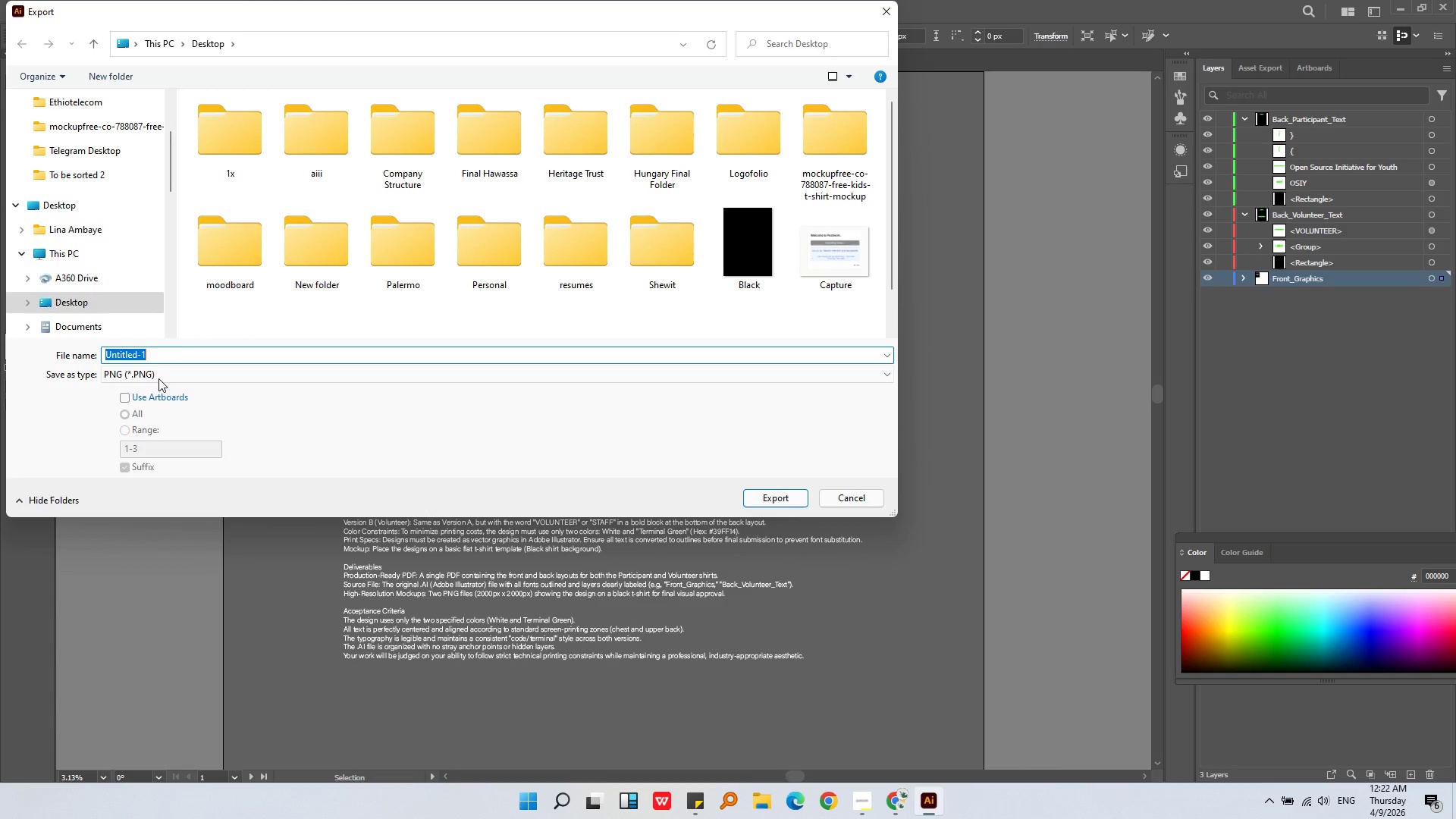 
left_click([143, 399])
 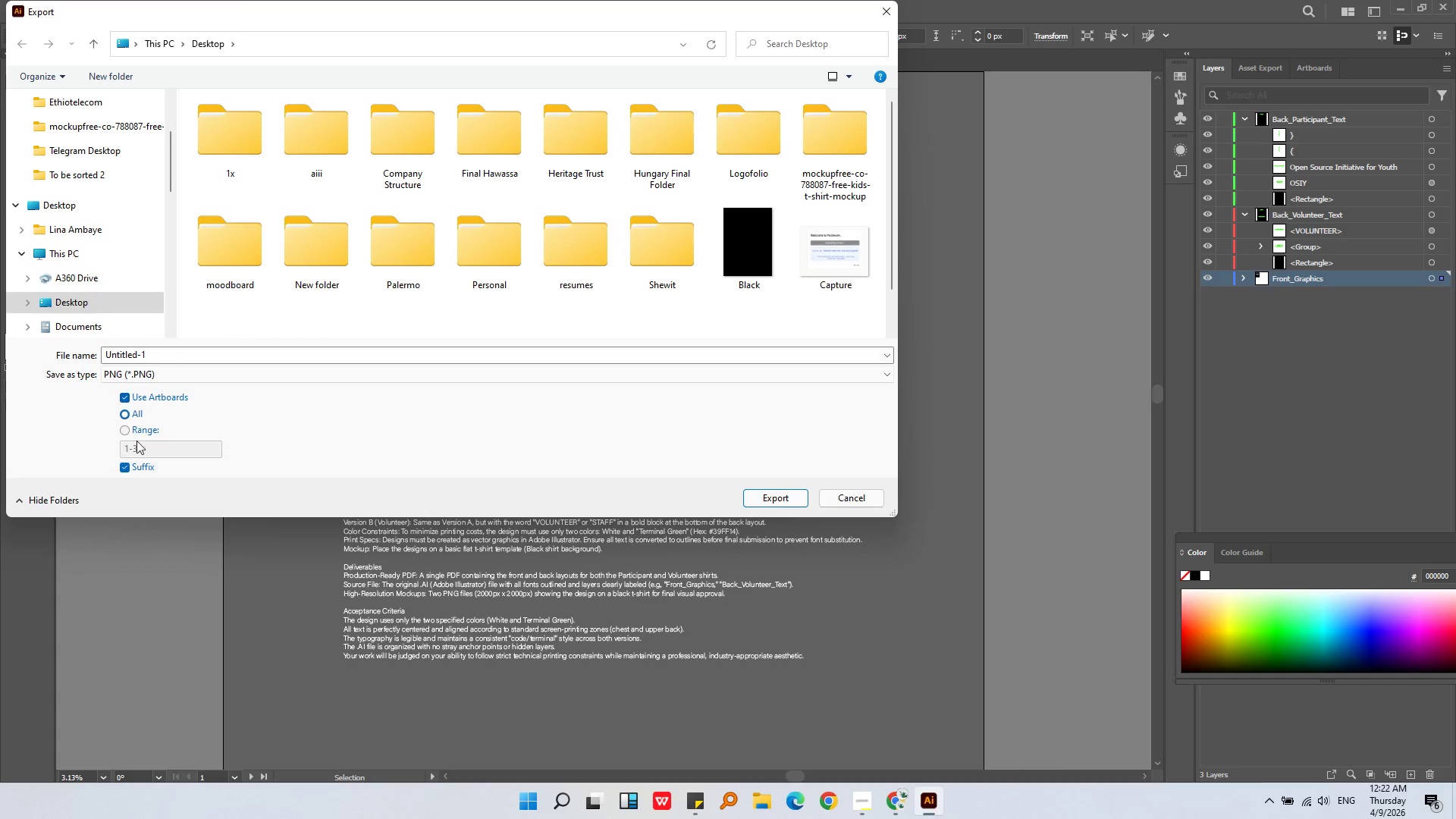 
left_click([139, 431])
 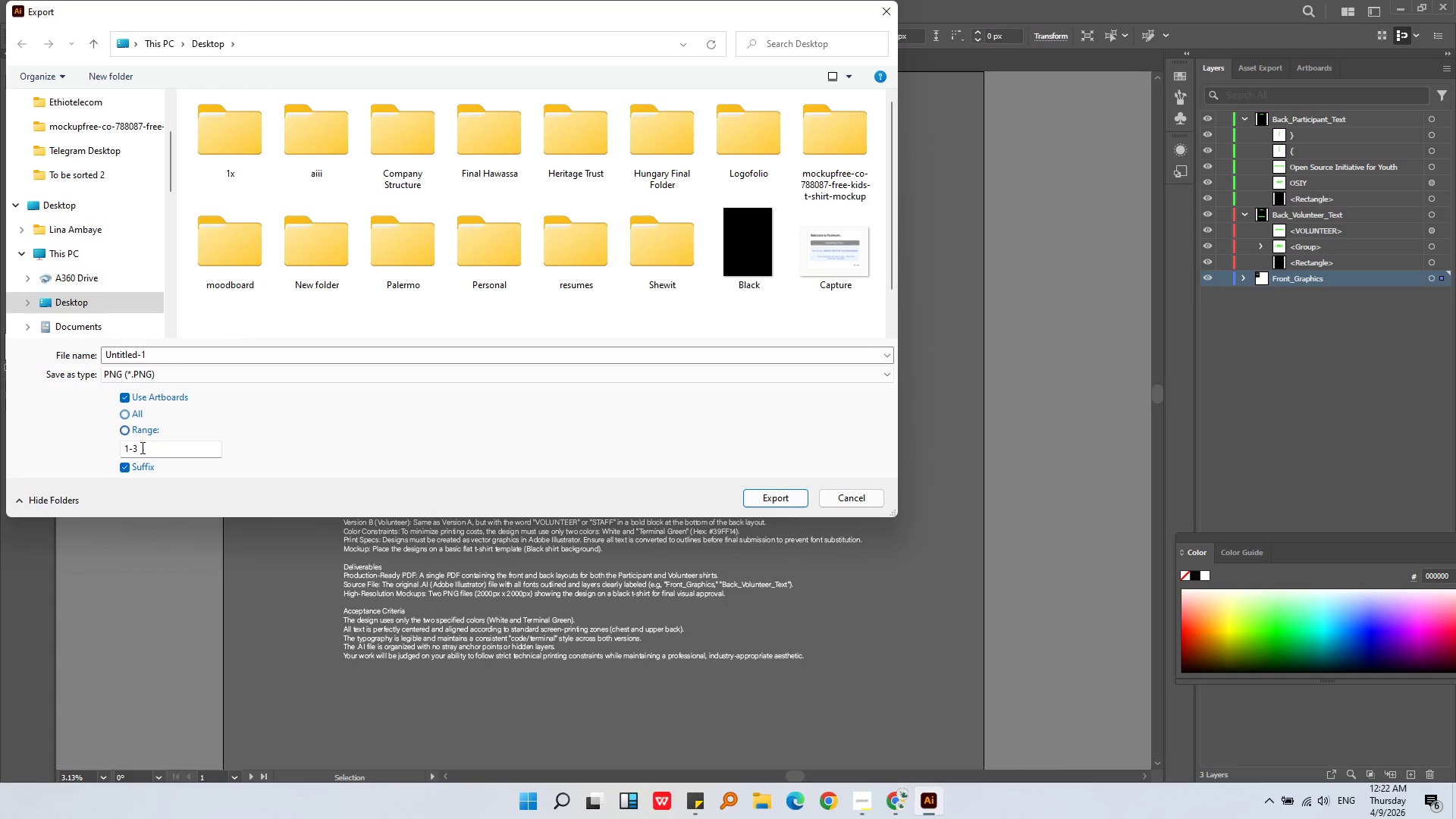 
left_click_drag(start_coordinate=[142, 450], to_coordinate=[52, 456])
 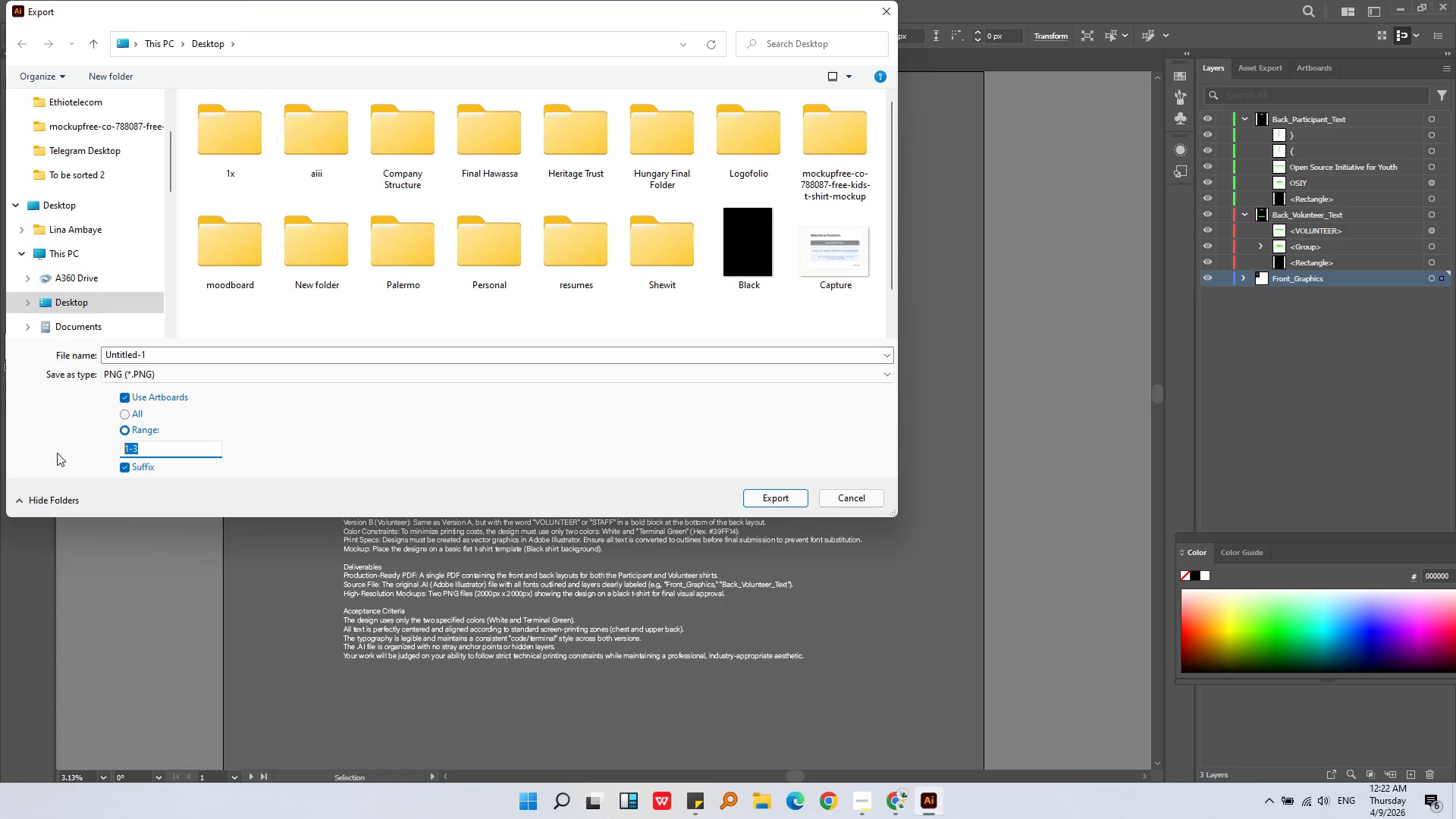 
key(1)
 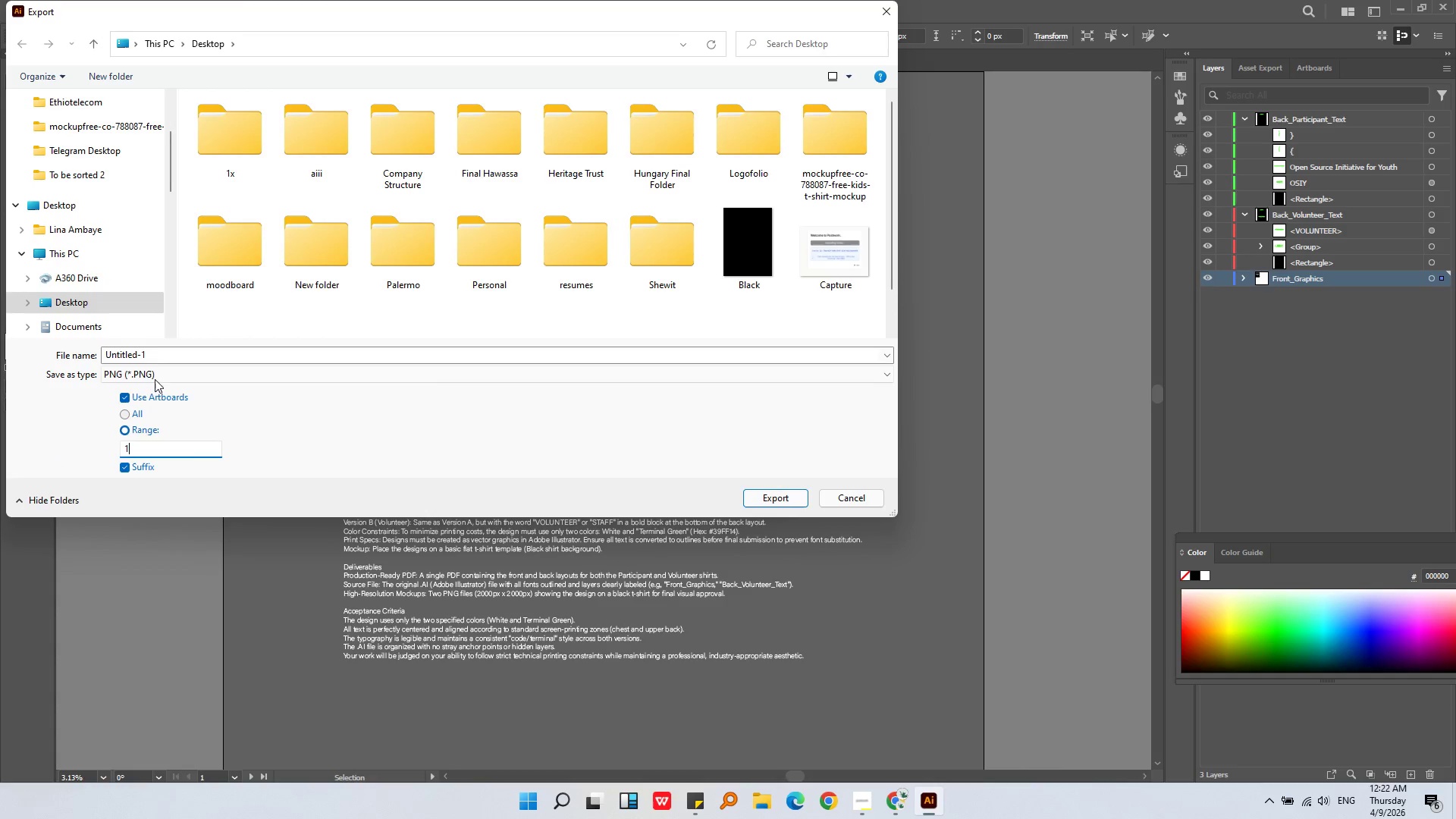 
left_click([155, 353])
 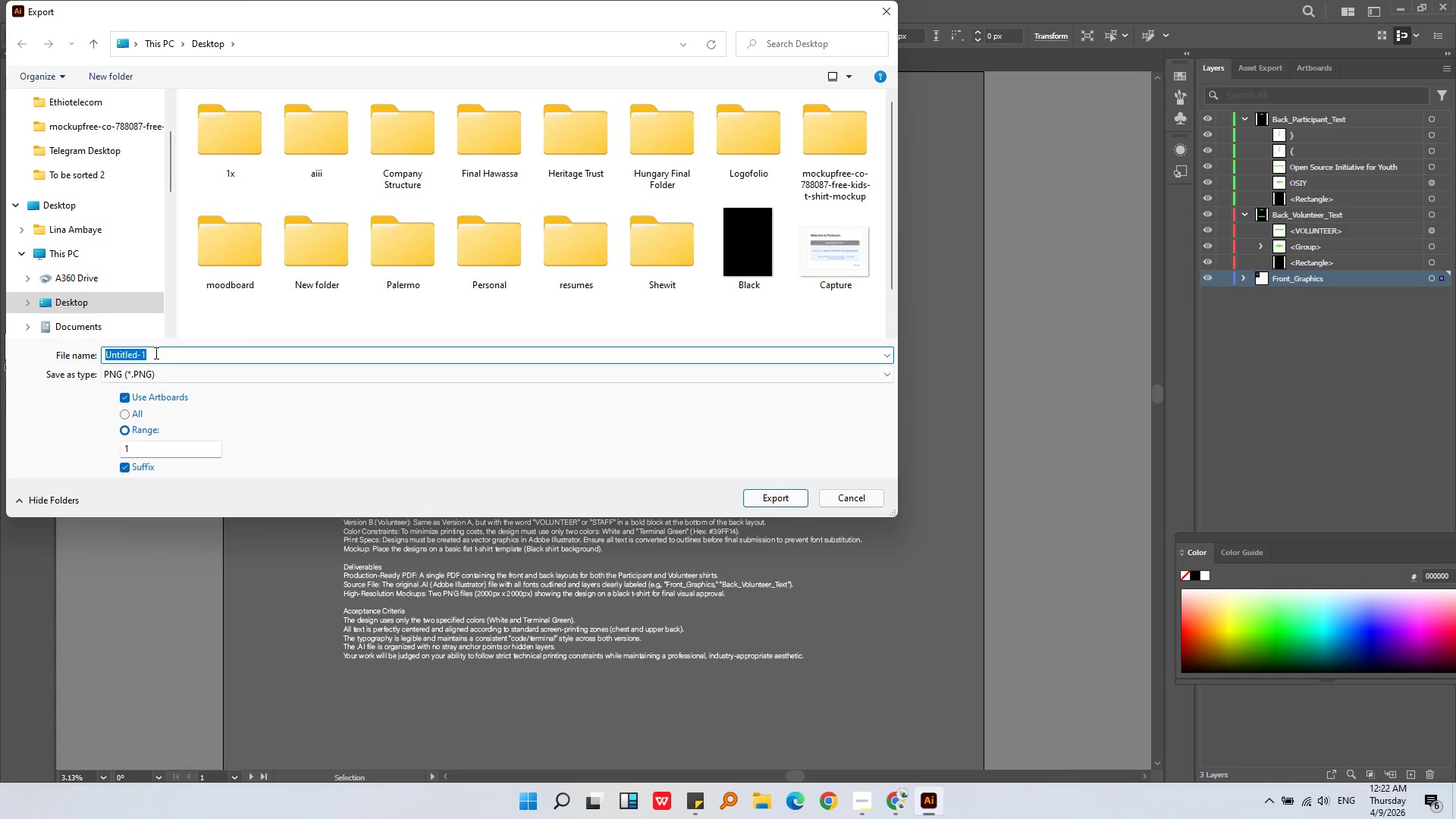 
type(front shirt)
 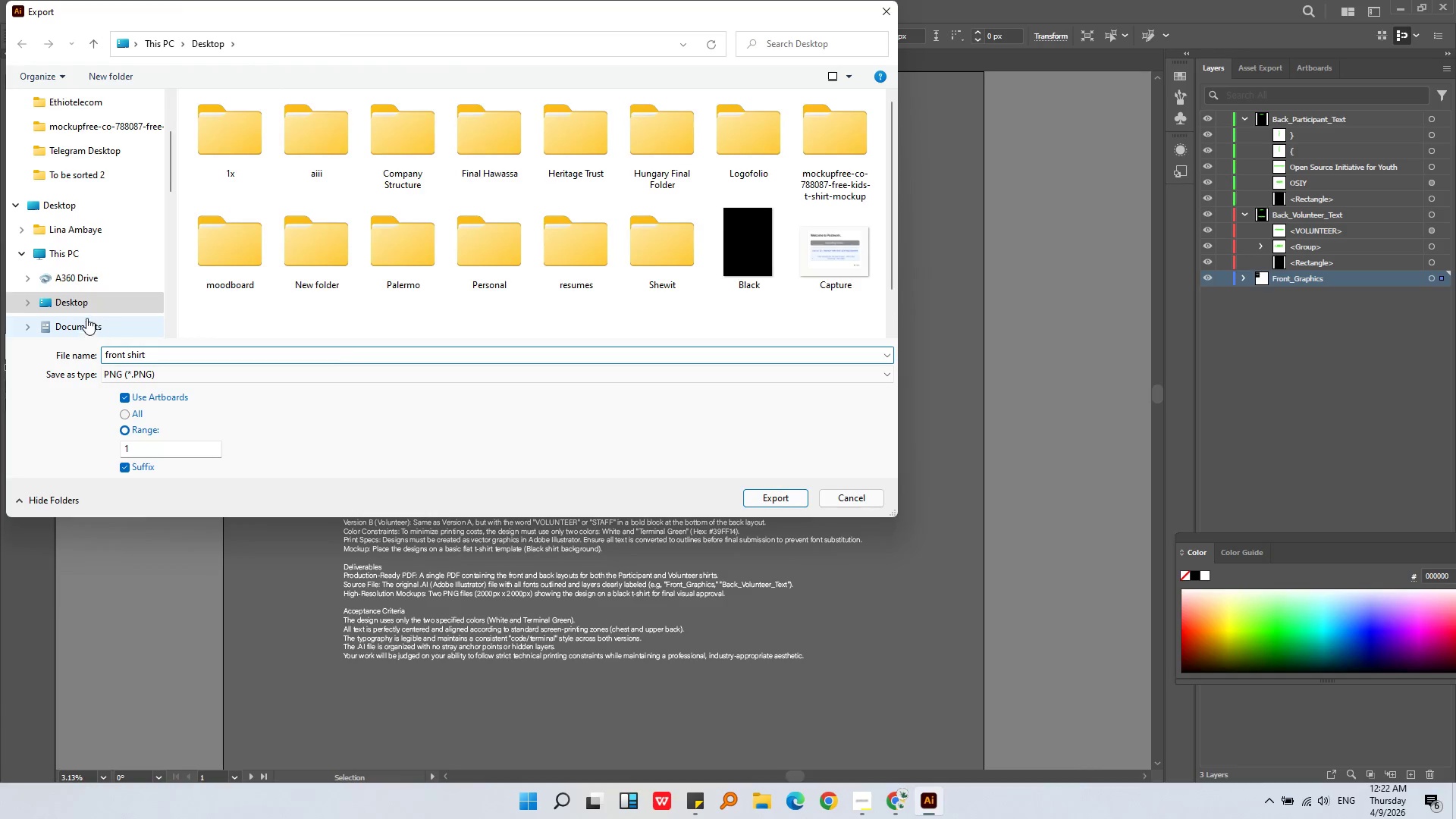 
left_click([86, 298])
 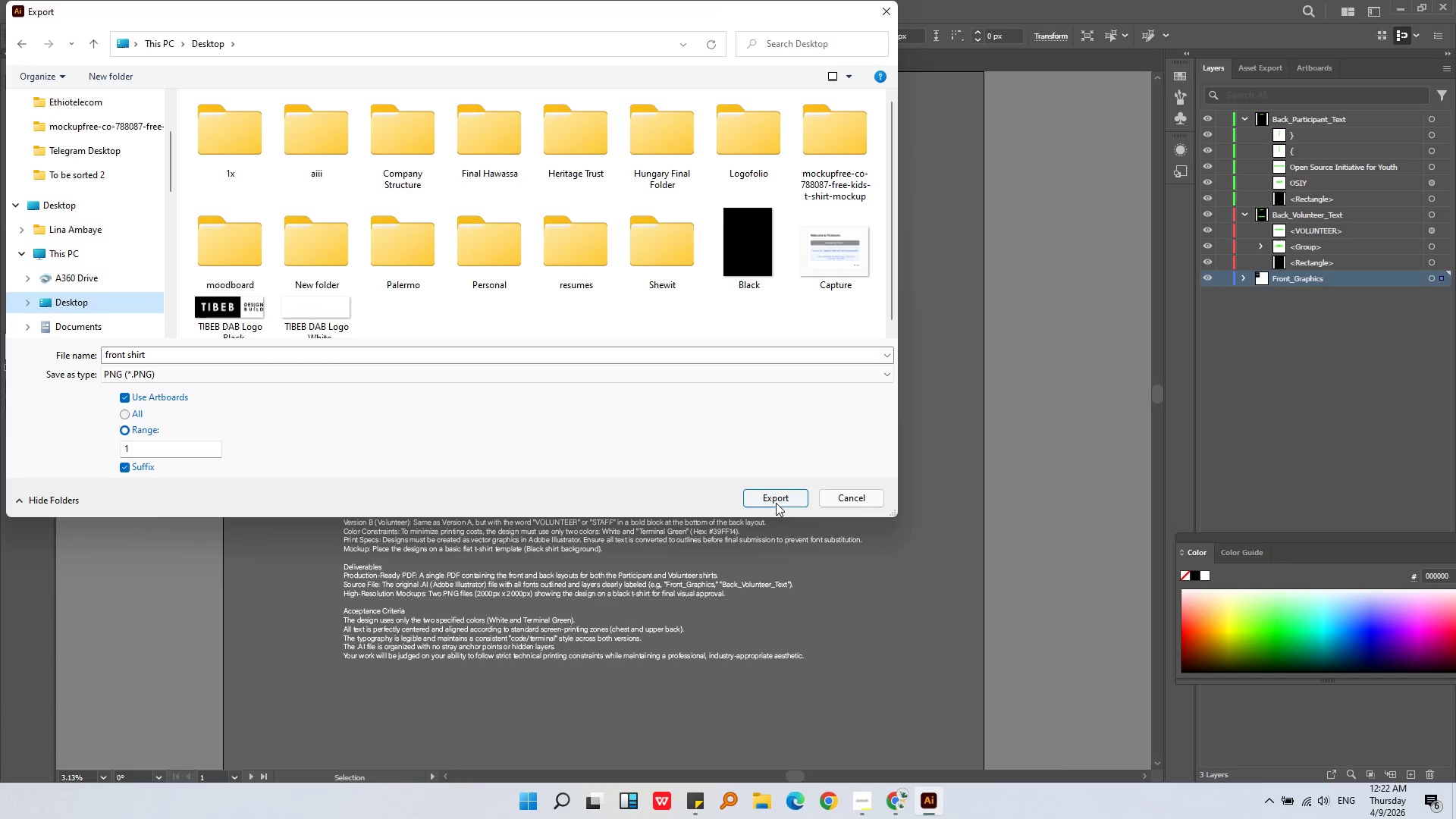 
left_click([776, 503])
 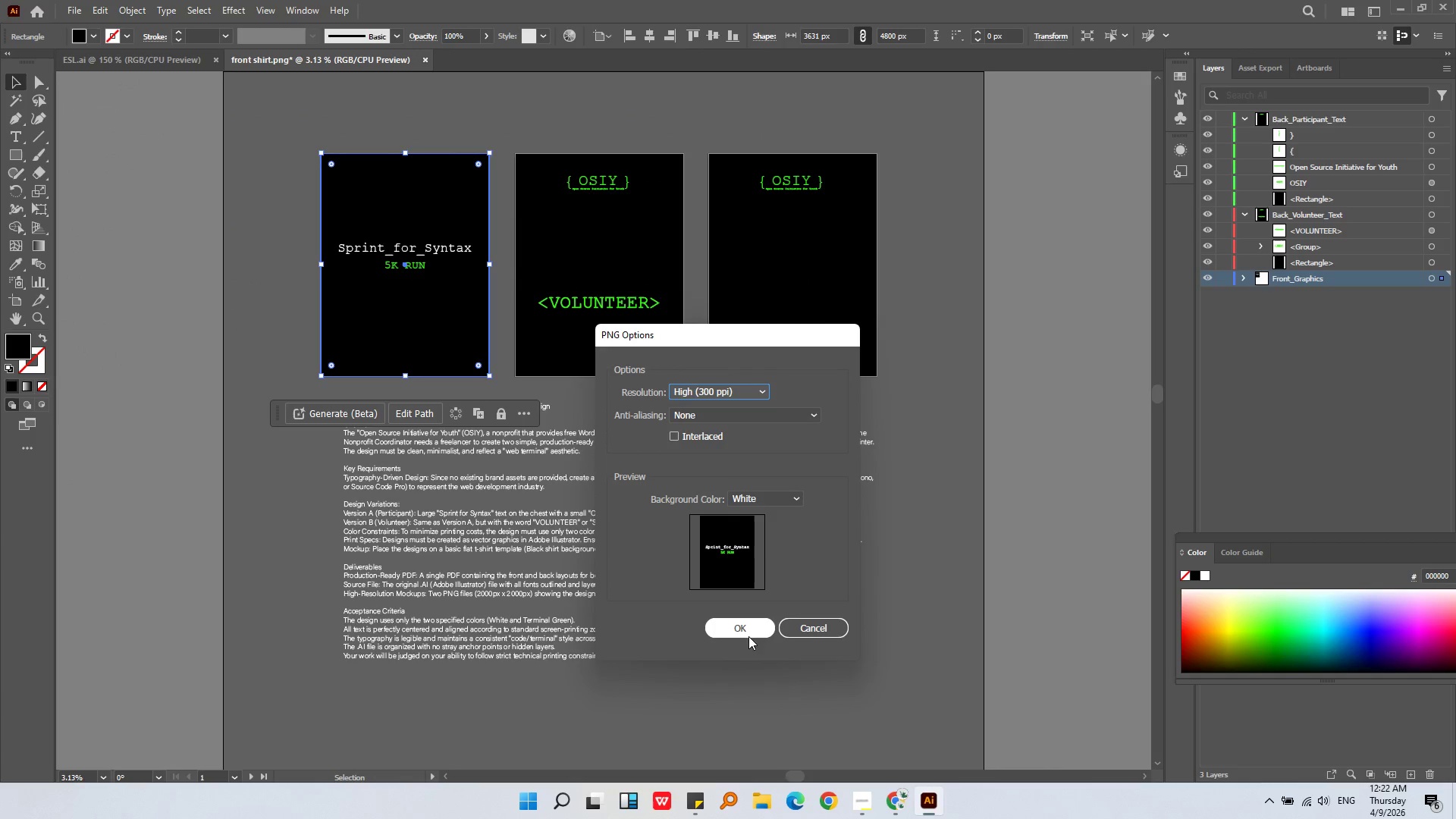 
left_click([747, 632])
 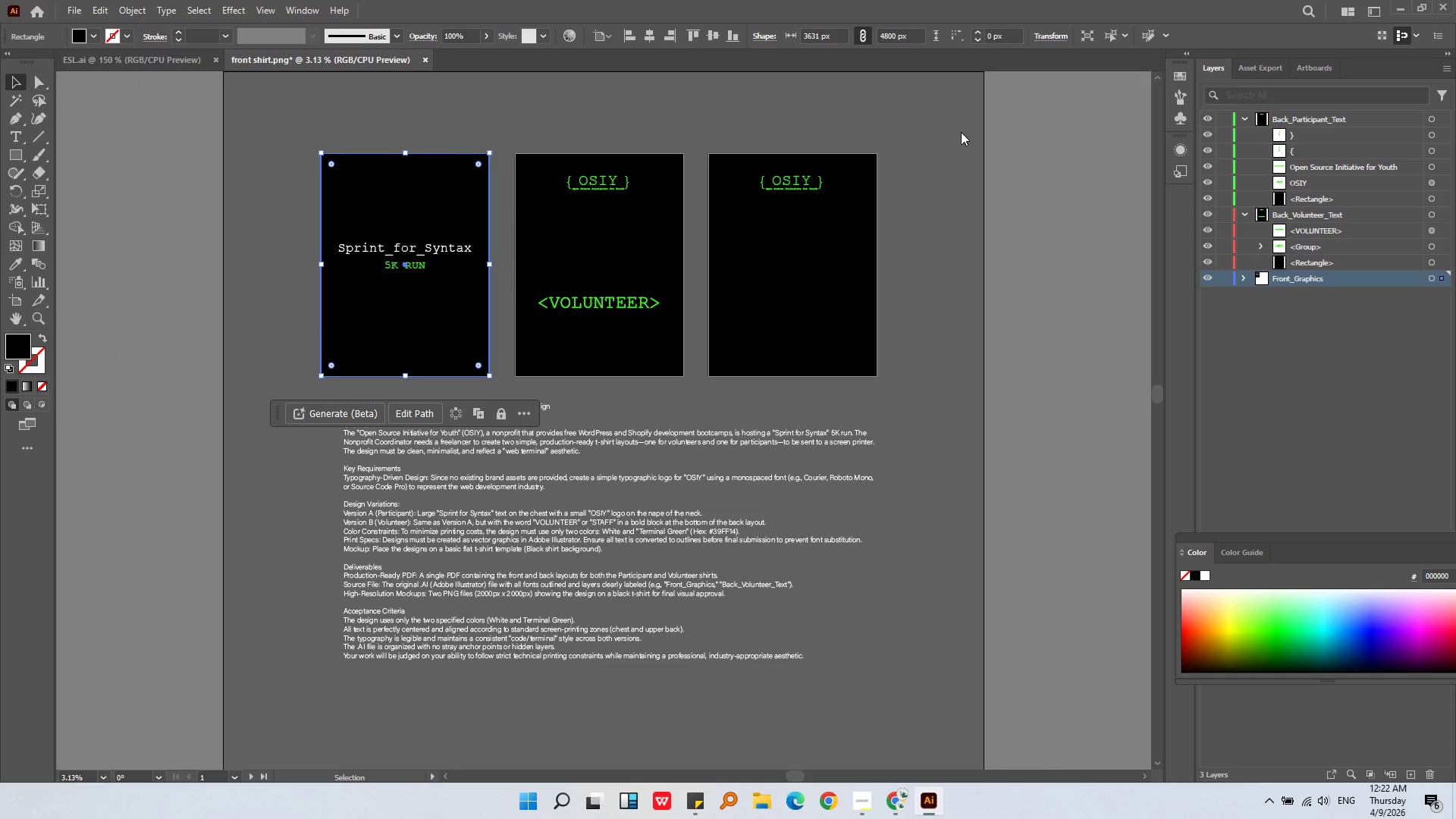 
left_click([961, 132])
 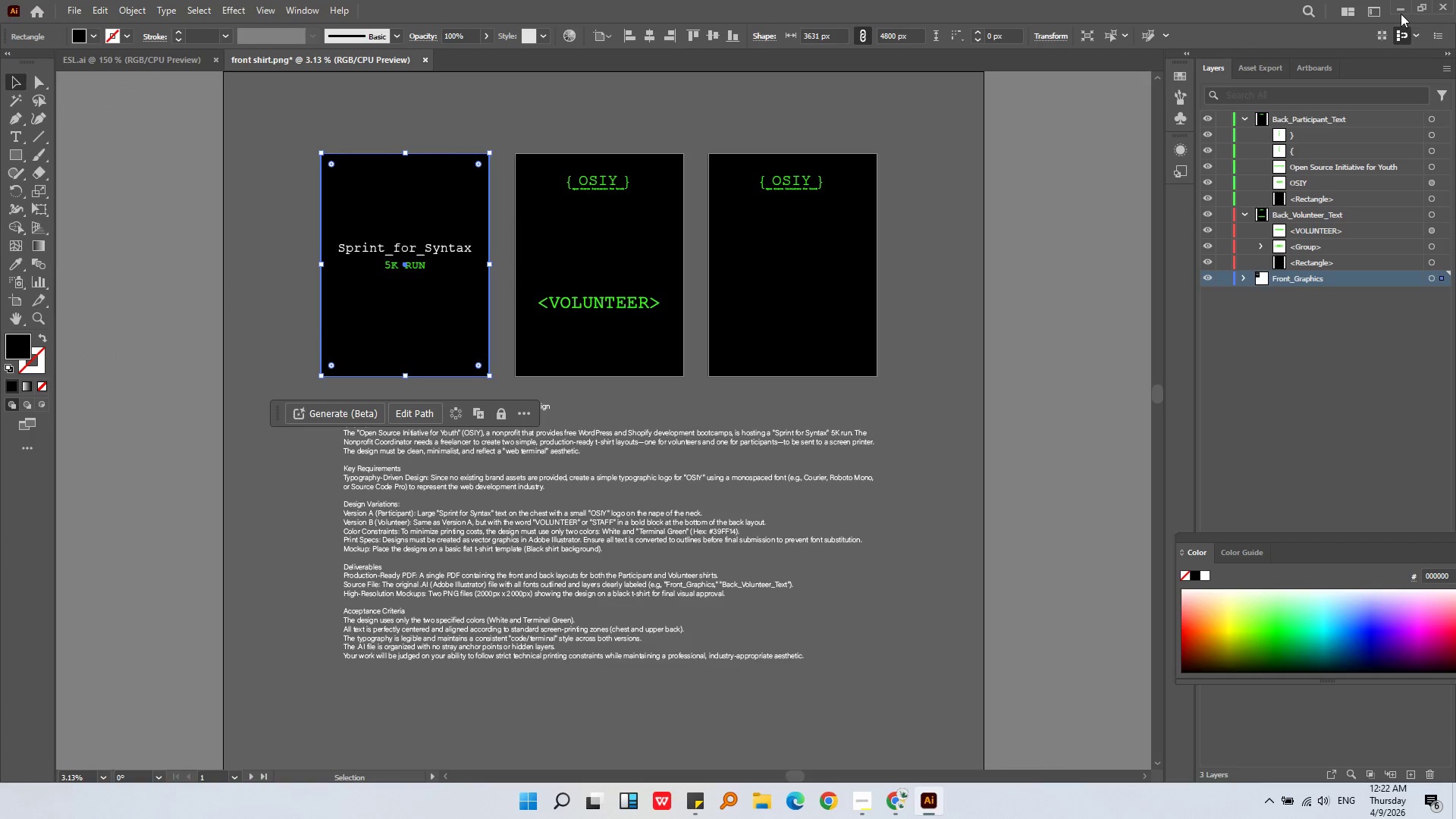 
left_click([1399, 10])
 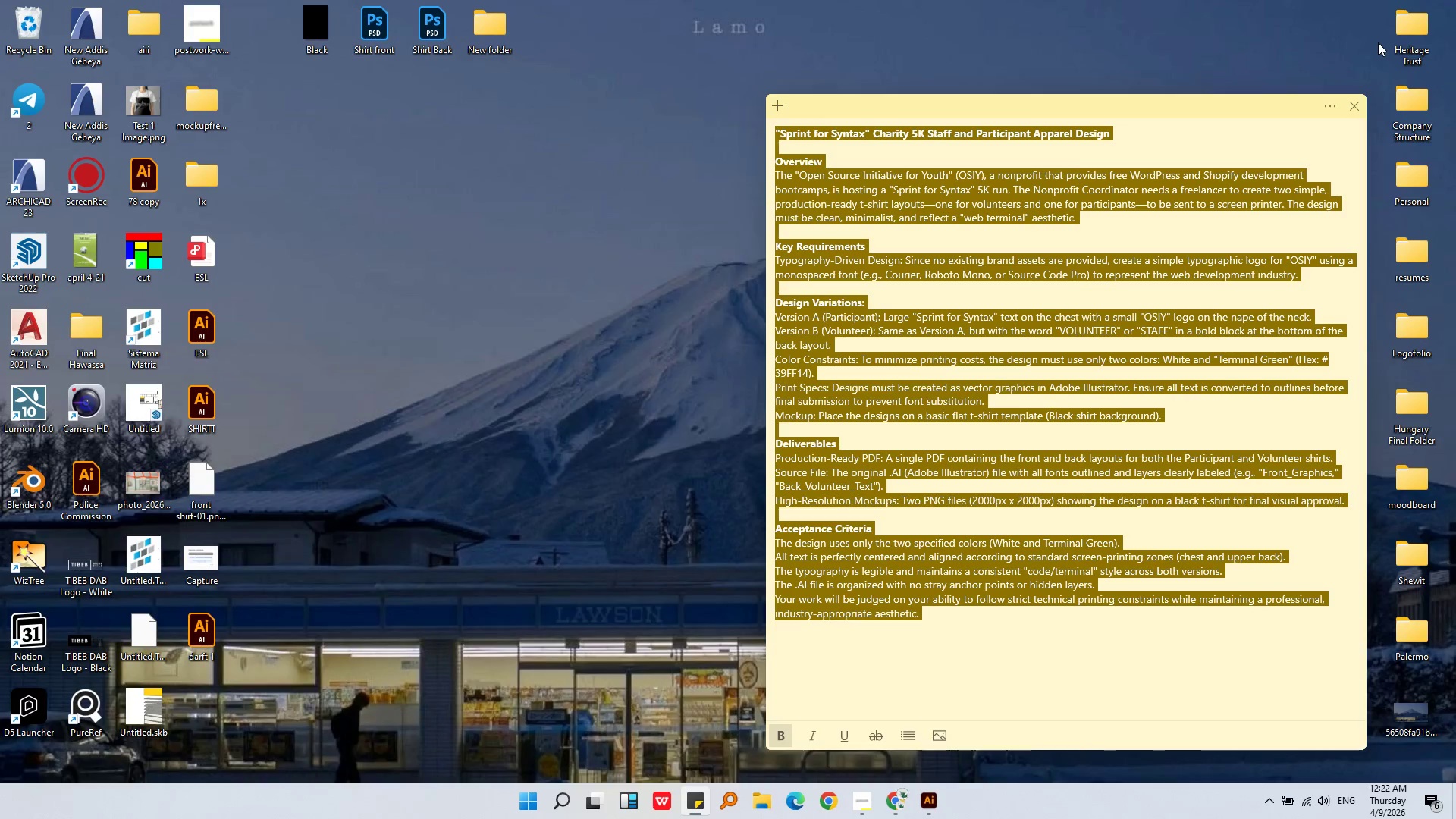 
double_click([1357, 111])
 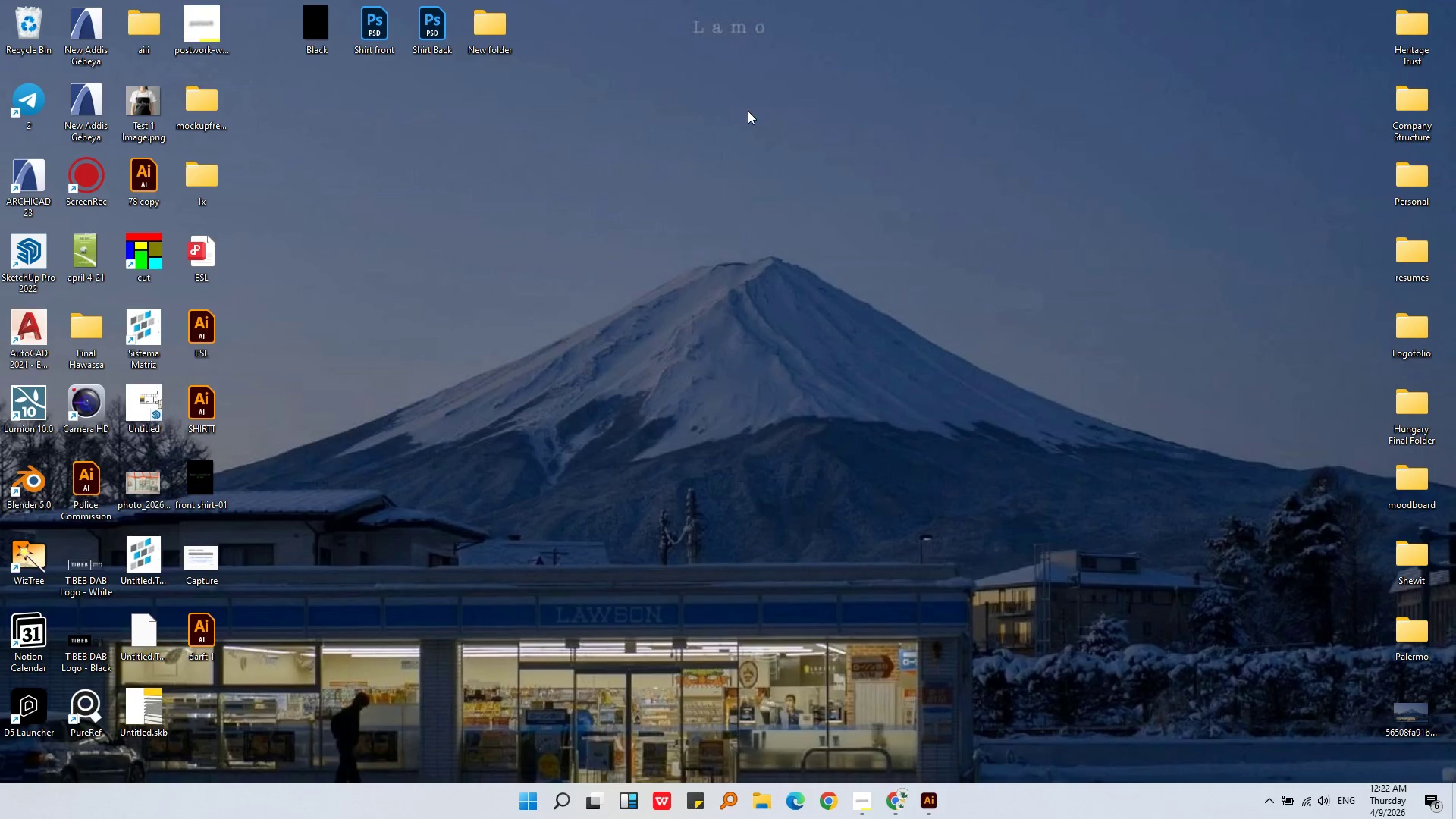 
triple_click([747, 110])
 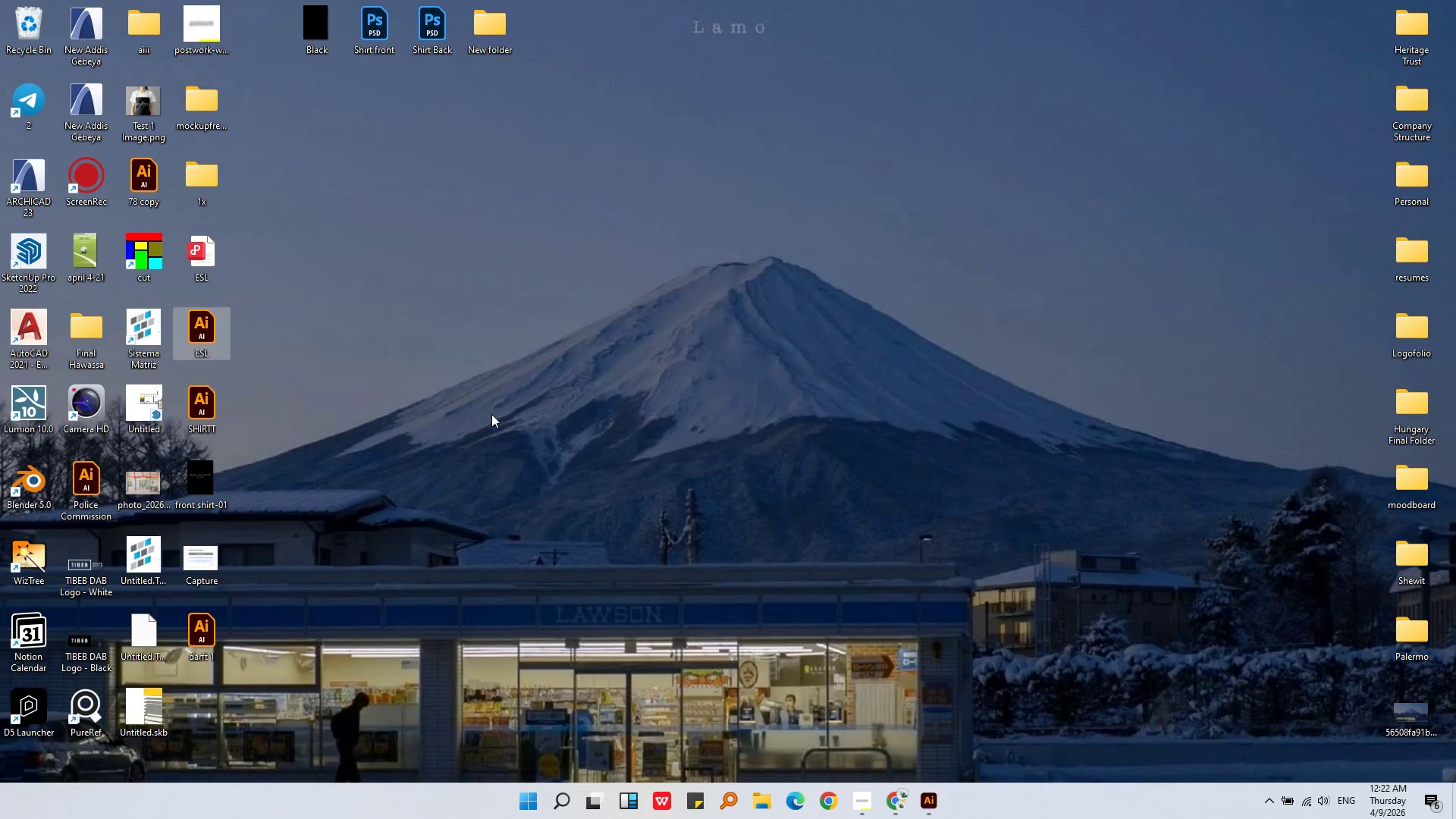 
double_click([491, 414])
 